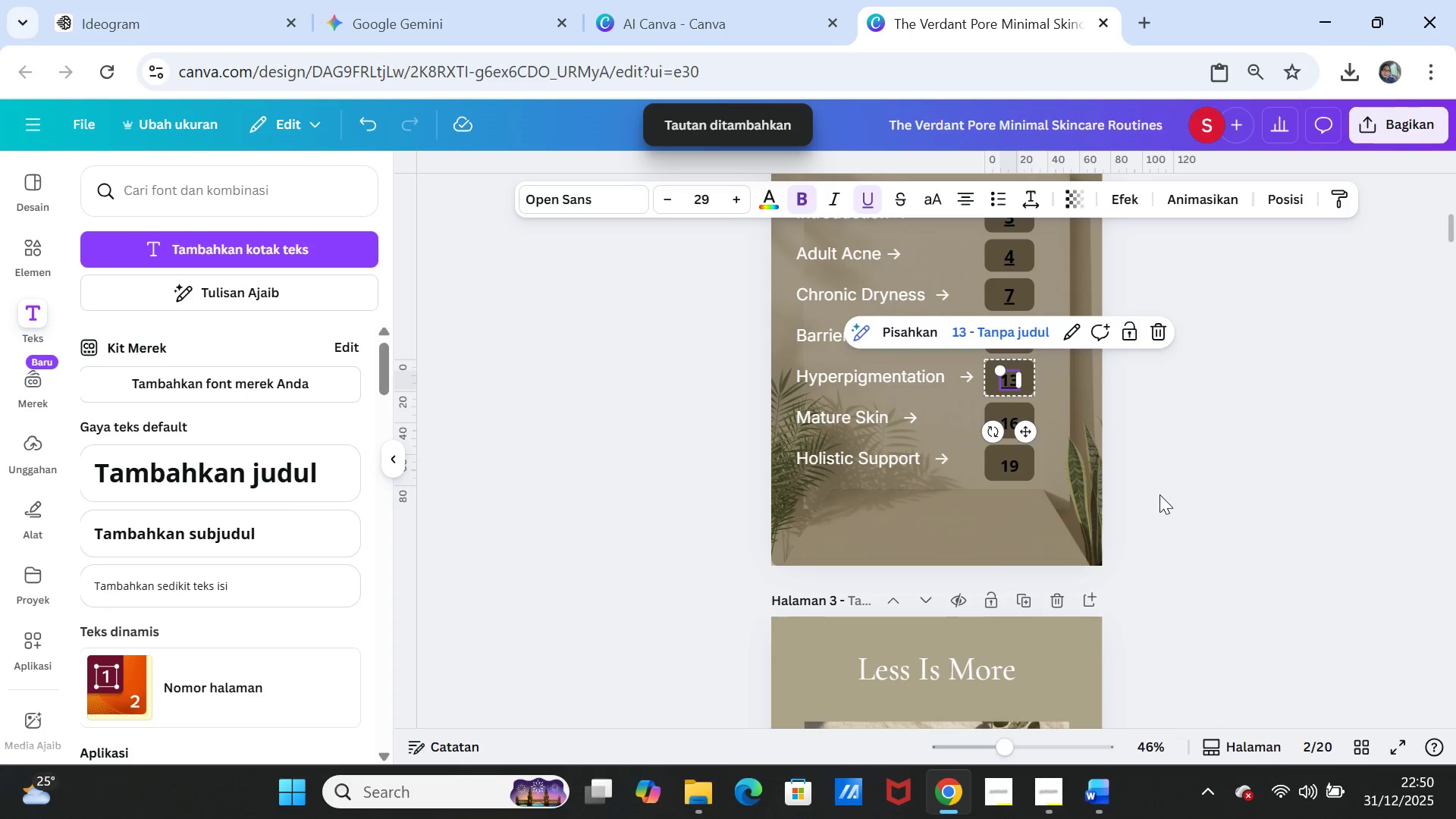 
left_click([1163, 492])
 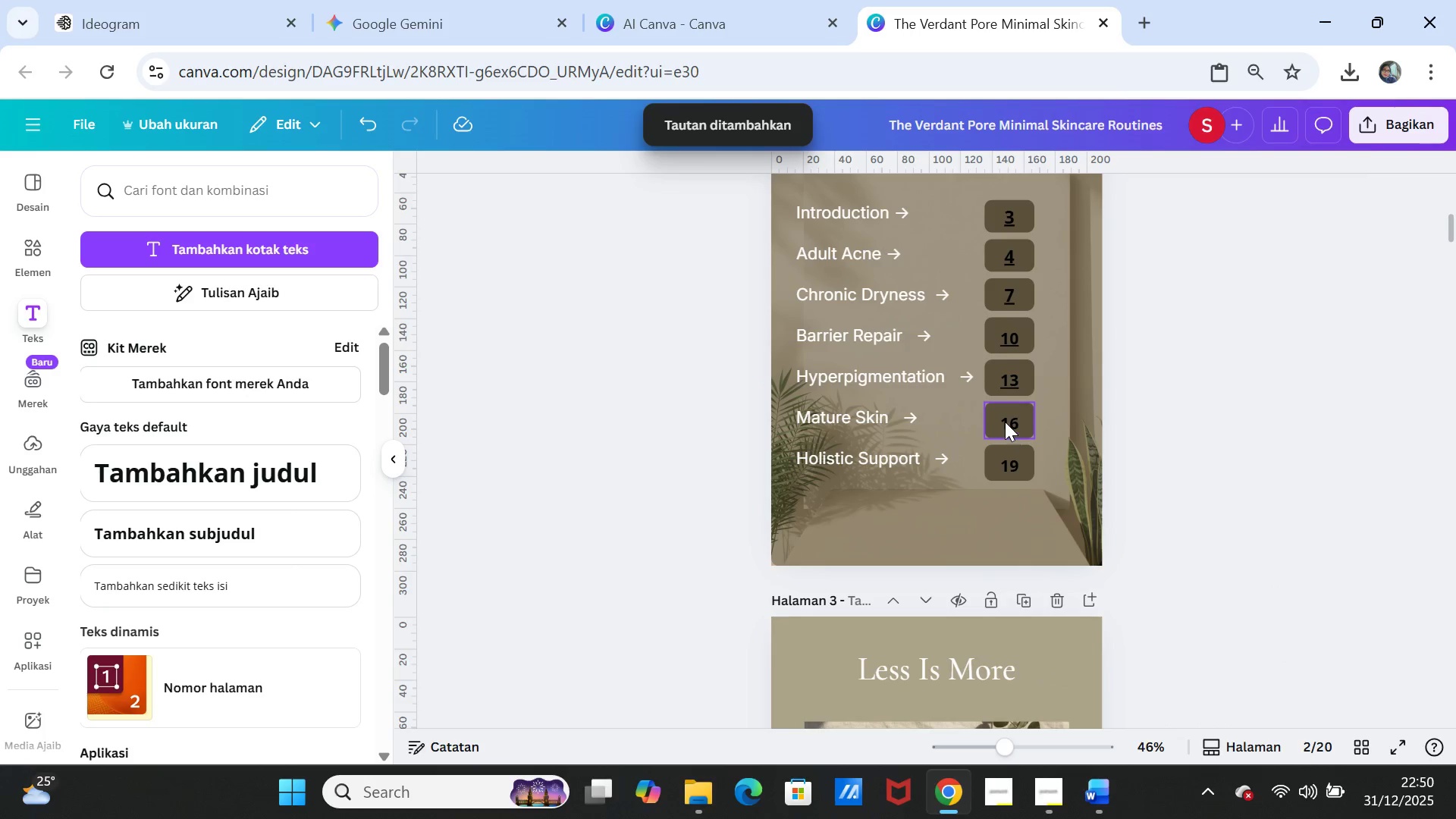 
left_click([1005, 422])
 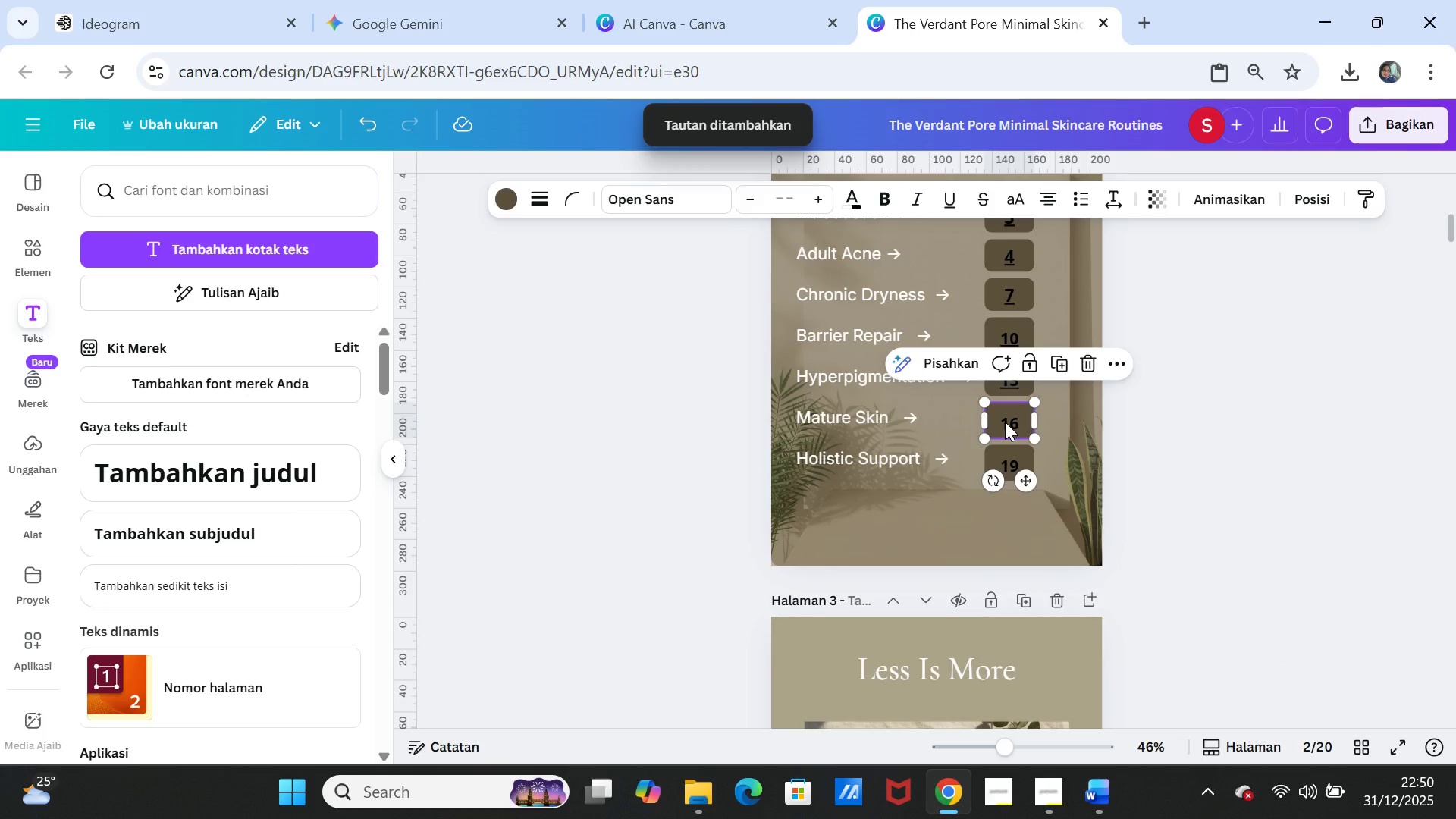 
left_click([1005, 422])
 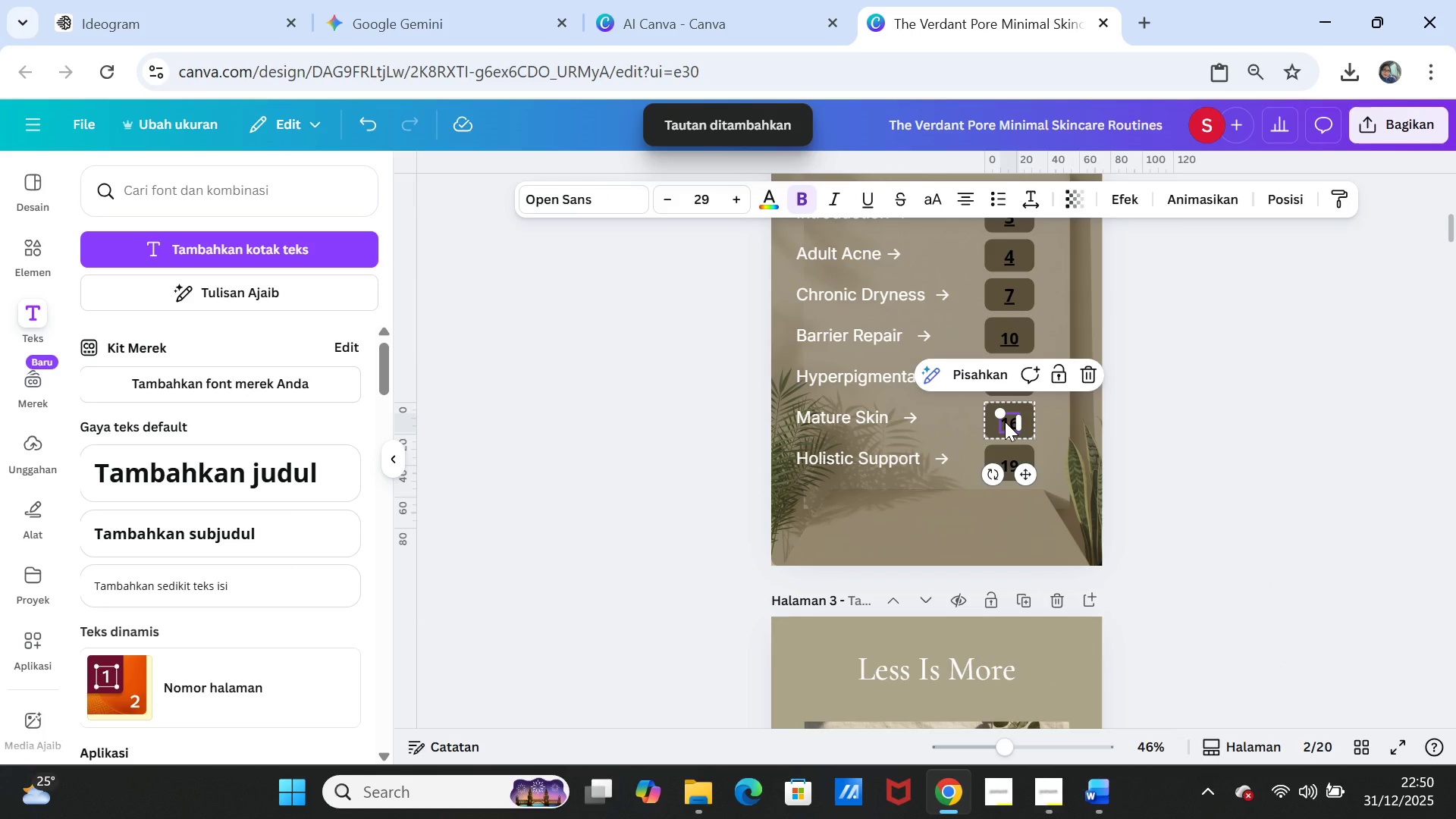 
right_click([1005, 422])
 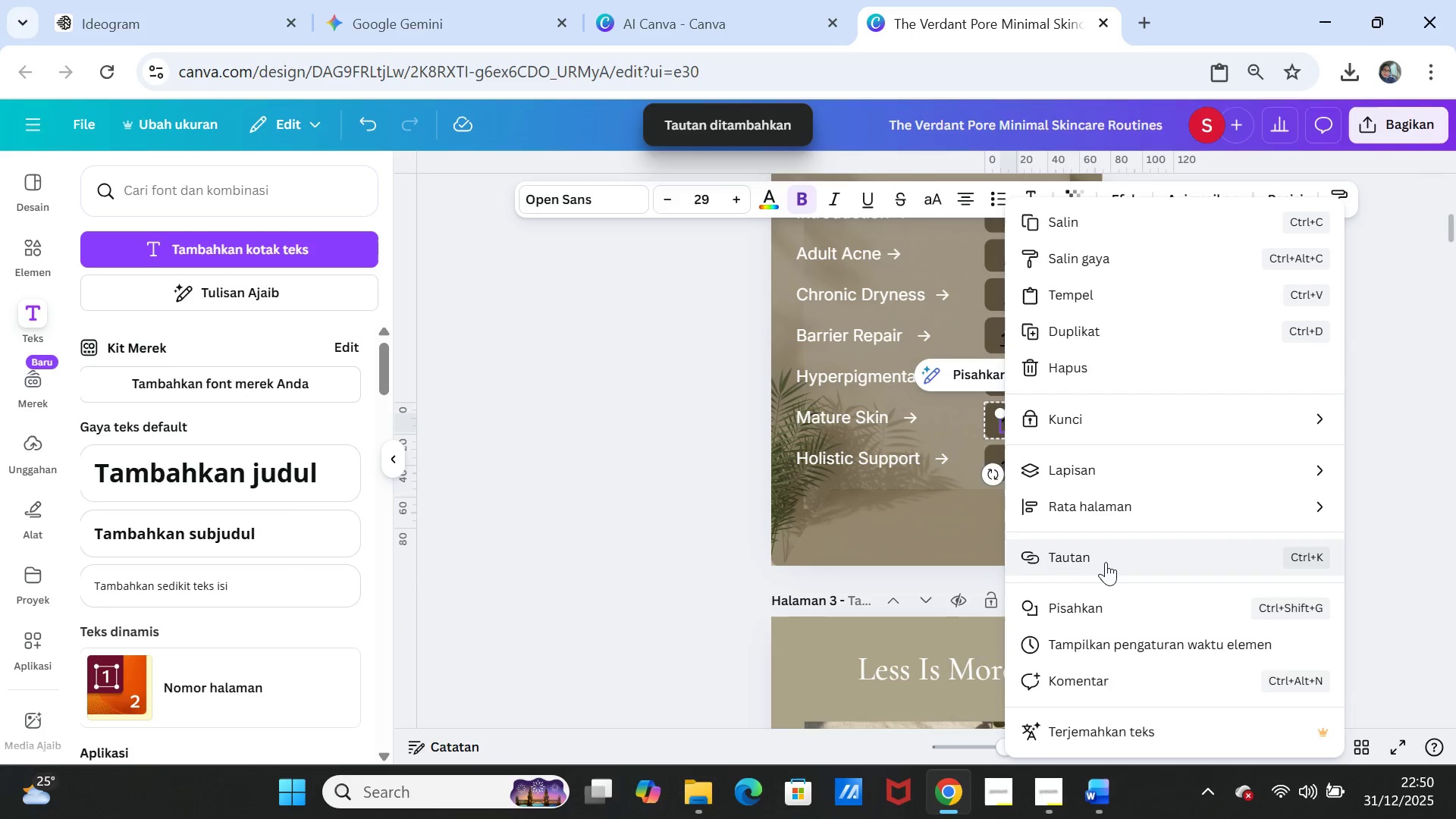 
left_click([1107, 555])
 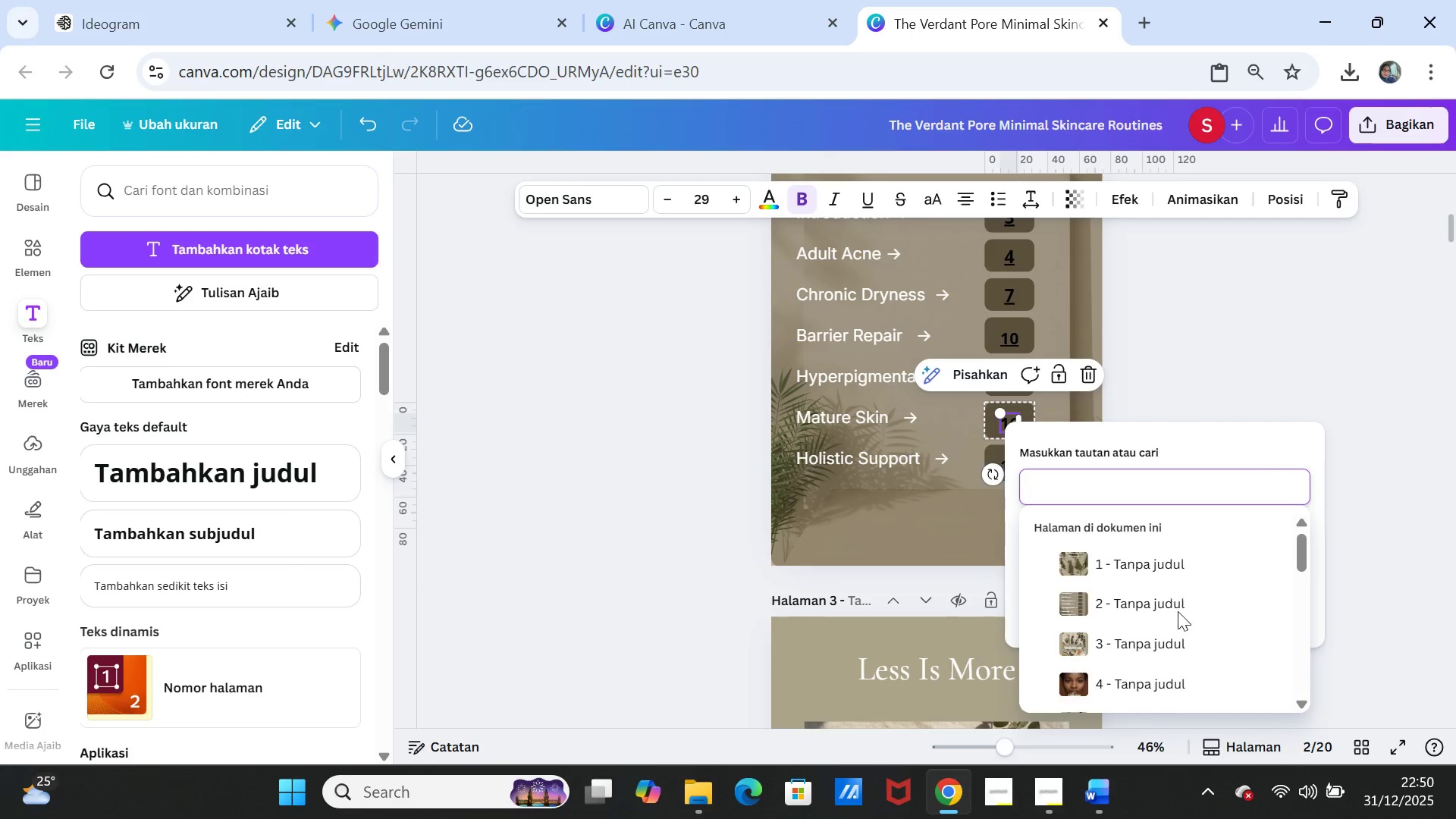 
scroll: coordinate [1180, 626], scroll_direction: down, amount: 6.0
 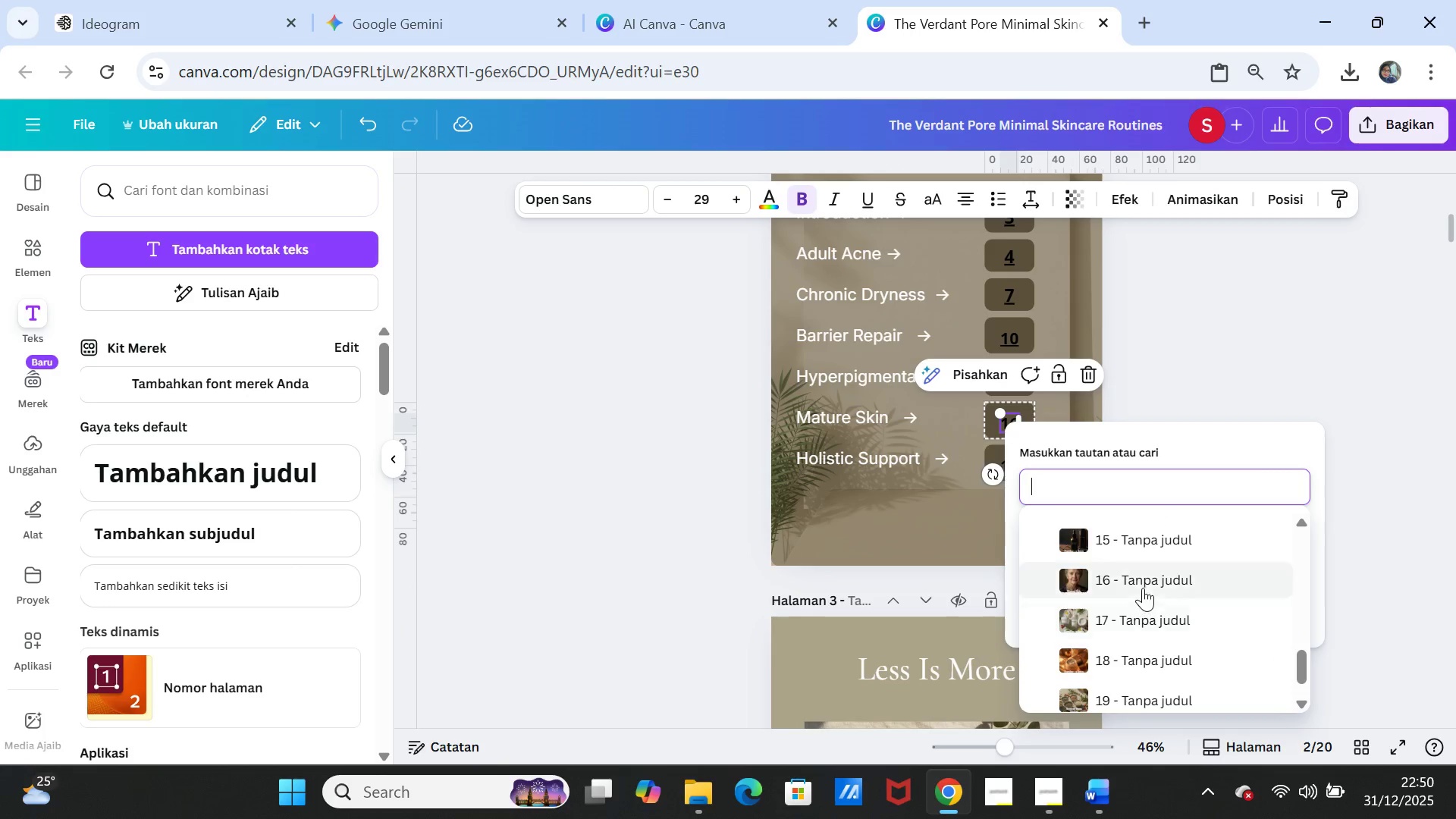 
left_click([1143, 579])
 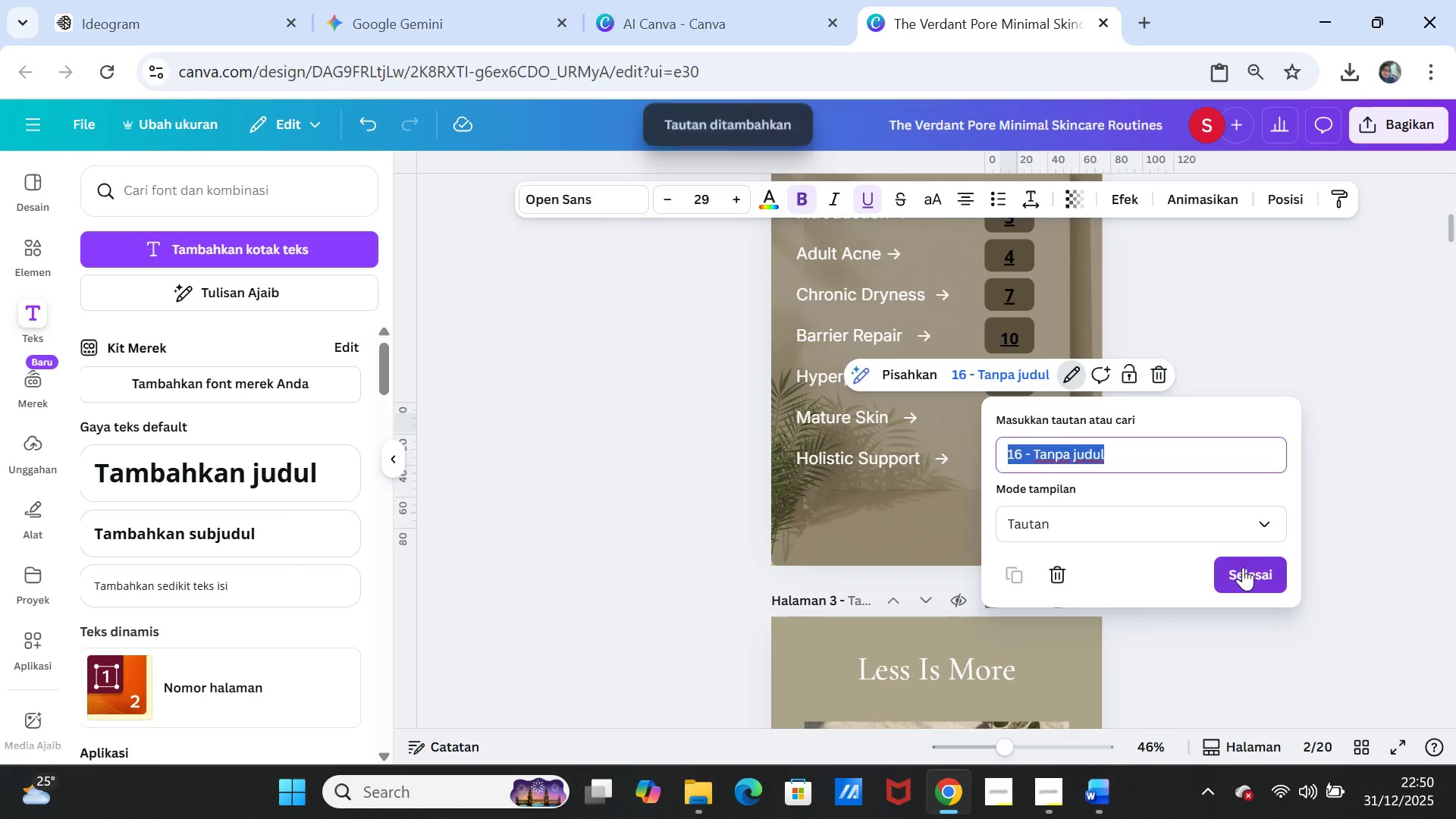 
left_click([1243, 567])
 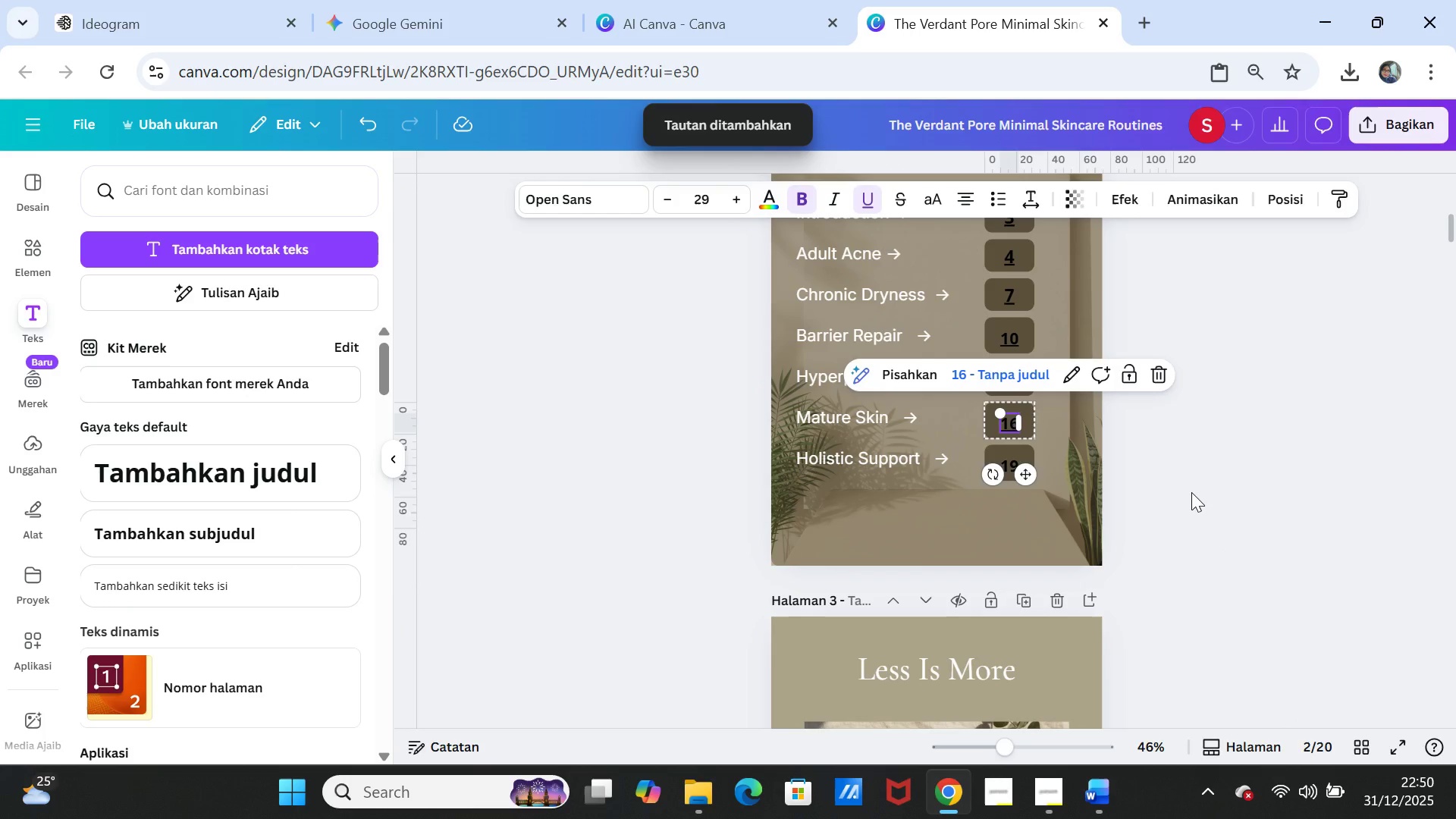 
left_click([1191, 492])
 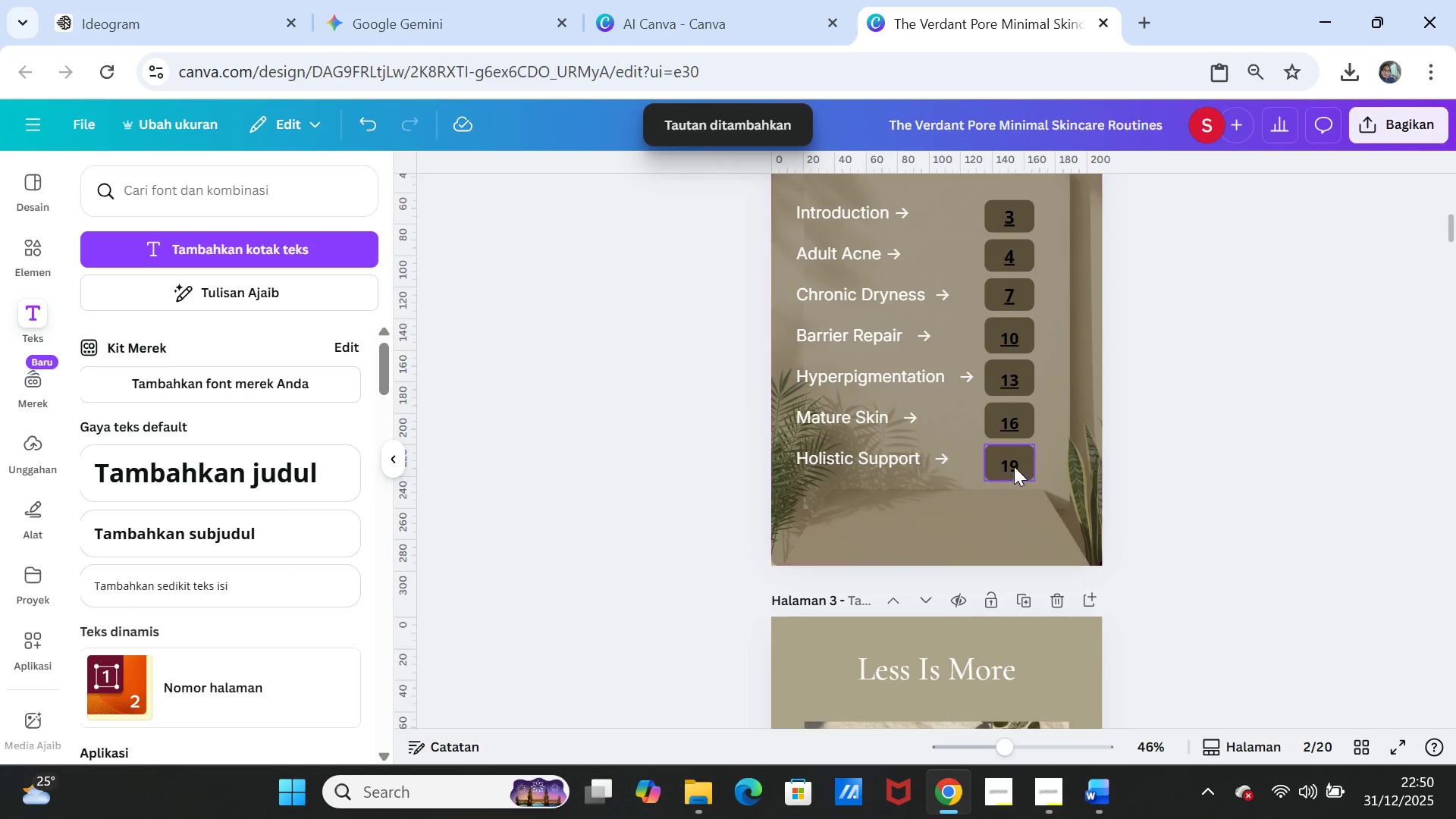 
left_click([1014, 466])
 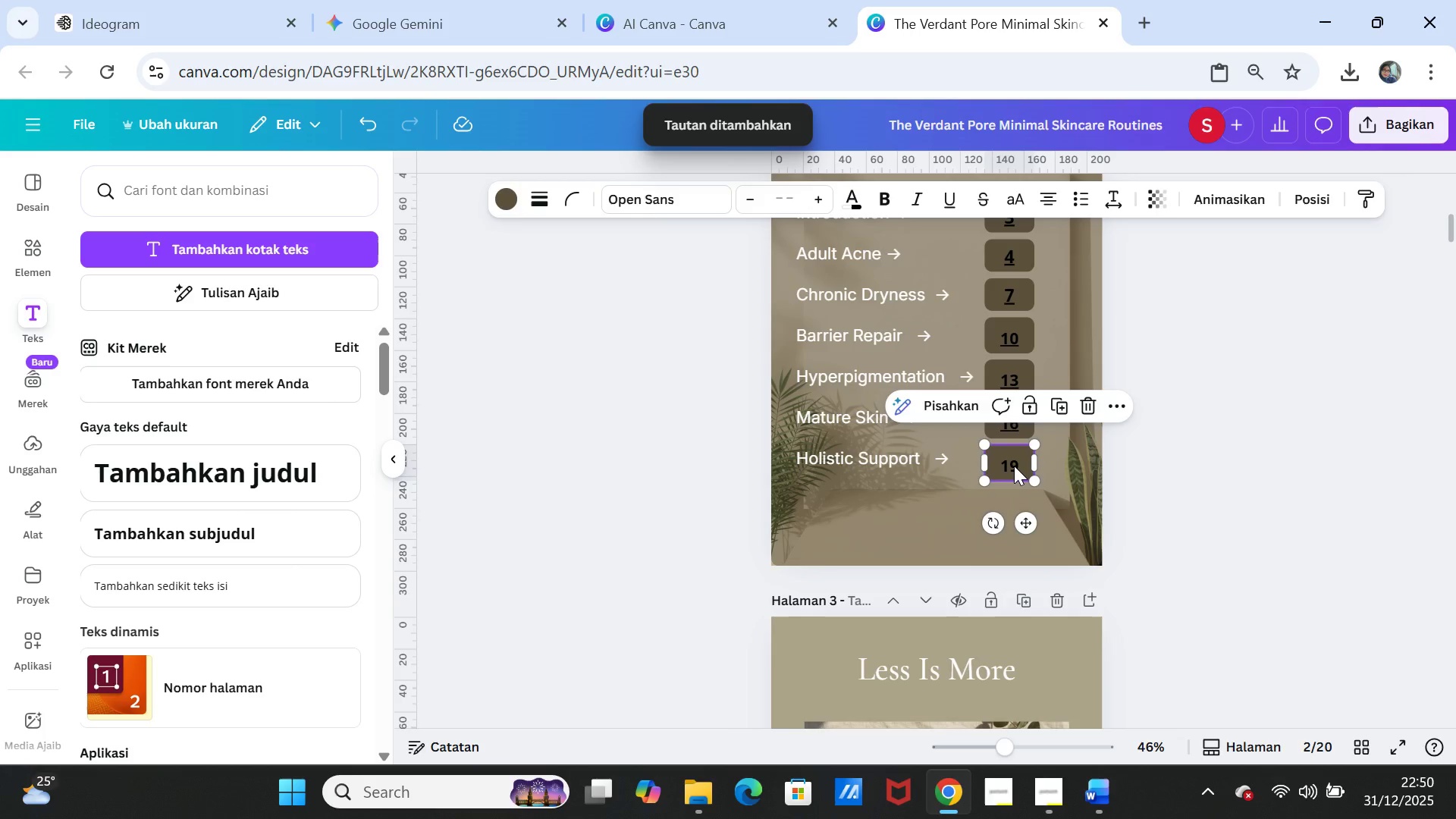 
left_click([1014, 466])
 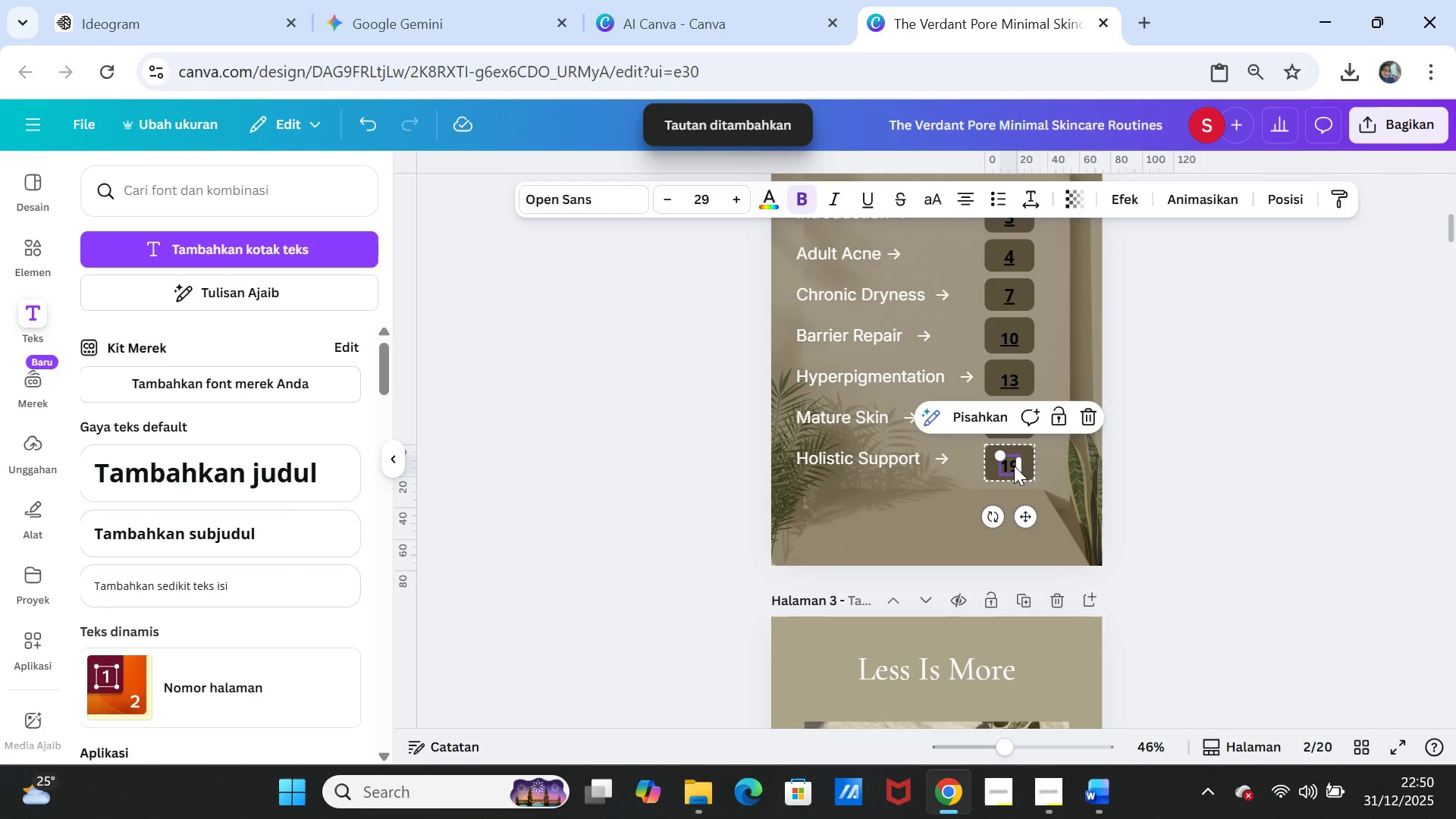 
right_click([1014, 466])
 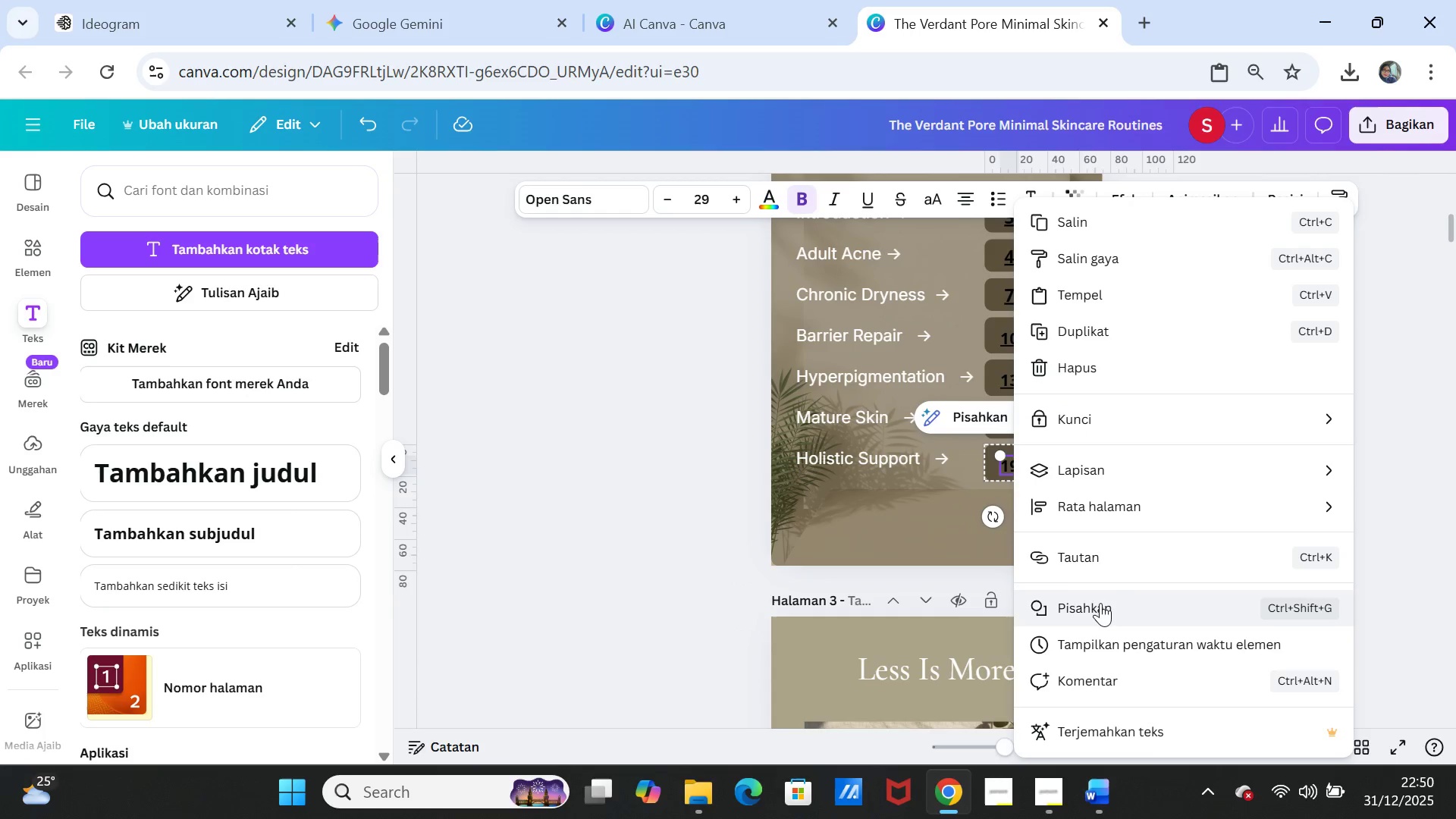 
left_click([1108, 555])
 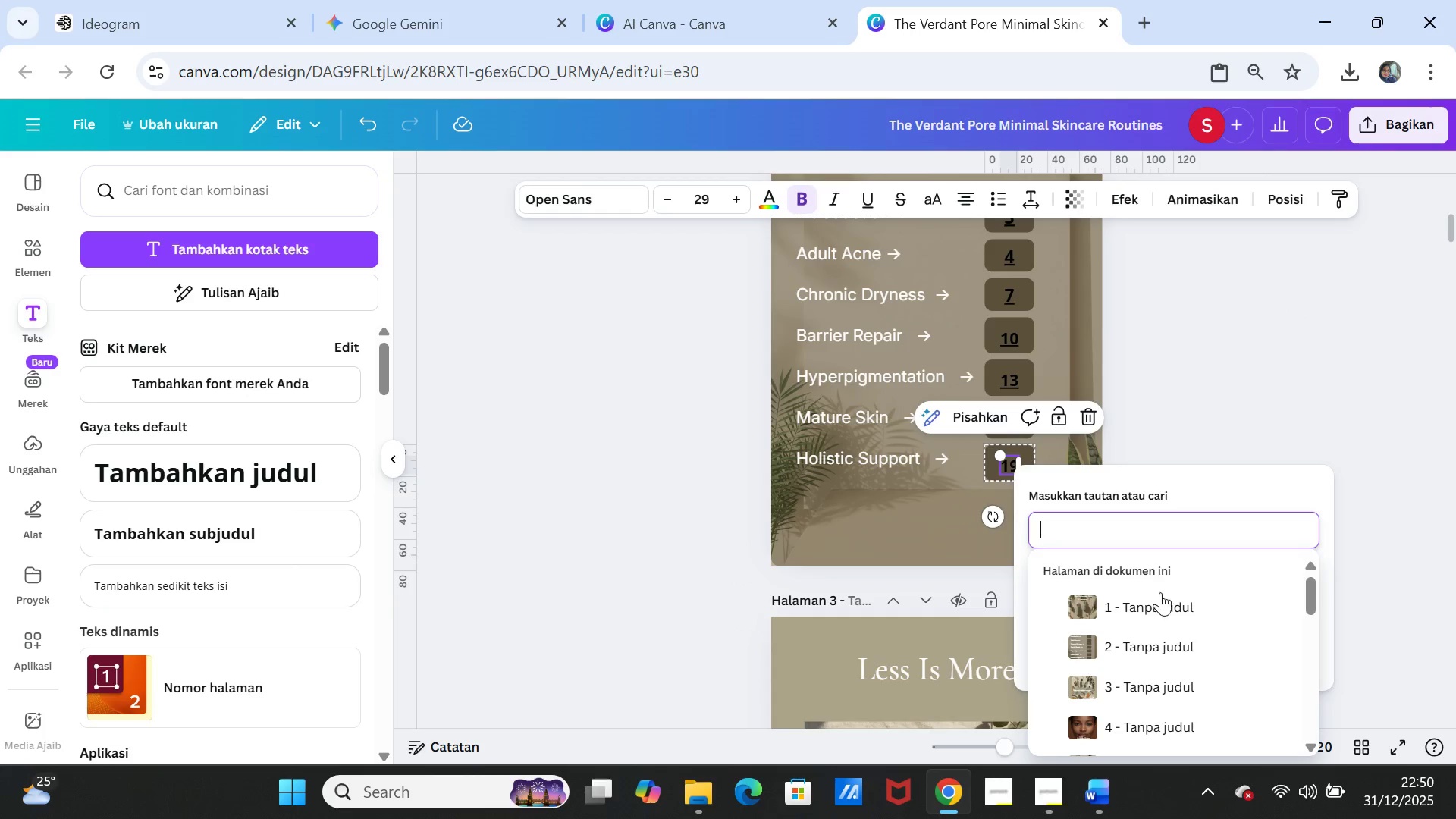 
scroll: coordinate [1158, 617], scroll_direction: down, amount: 8.0
 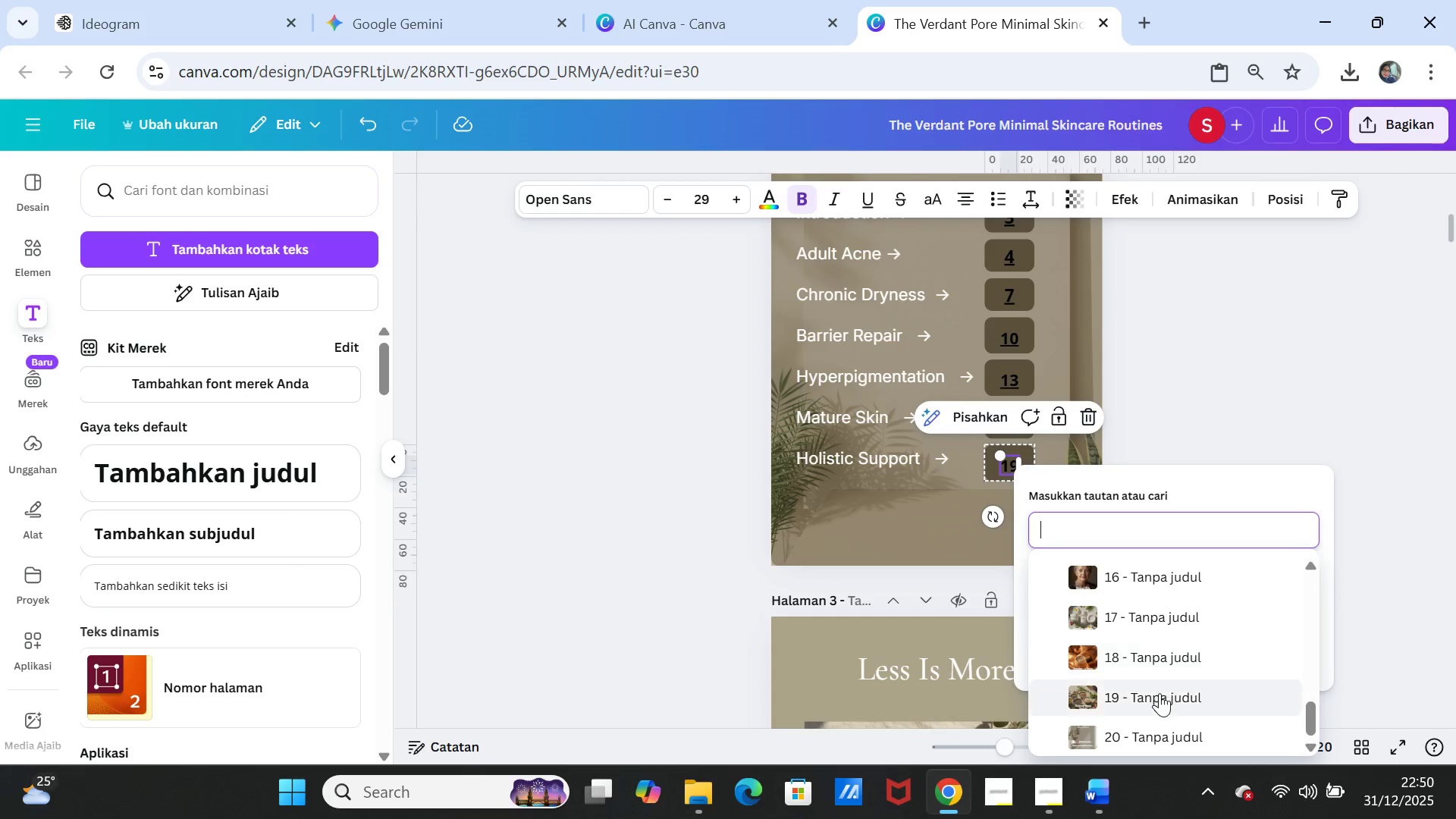 
left_click([1159, 693])
 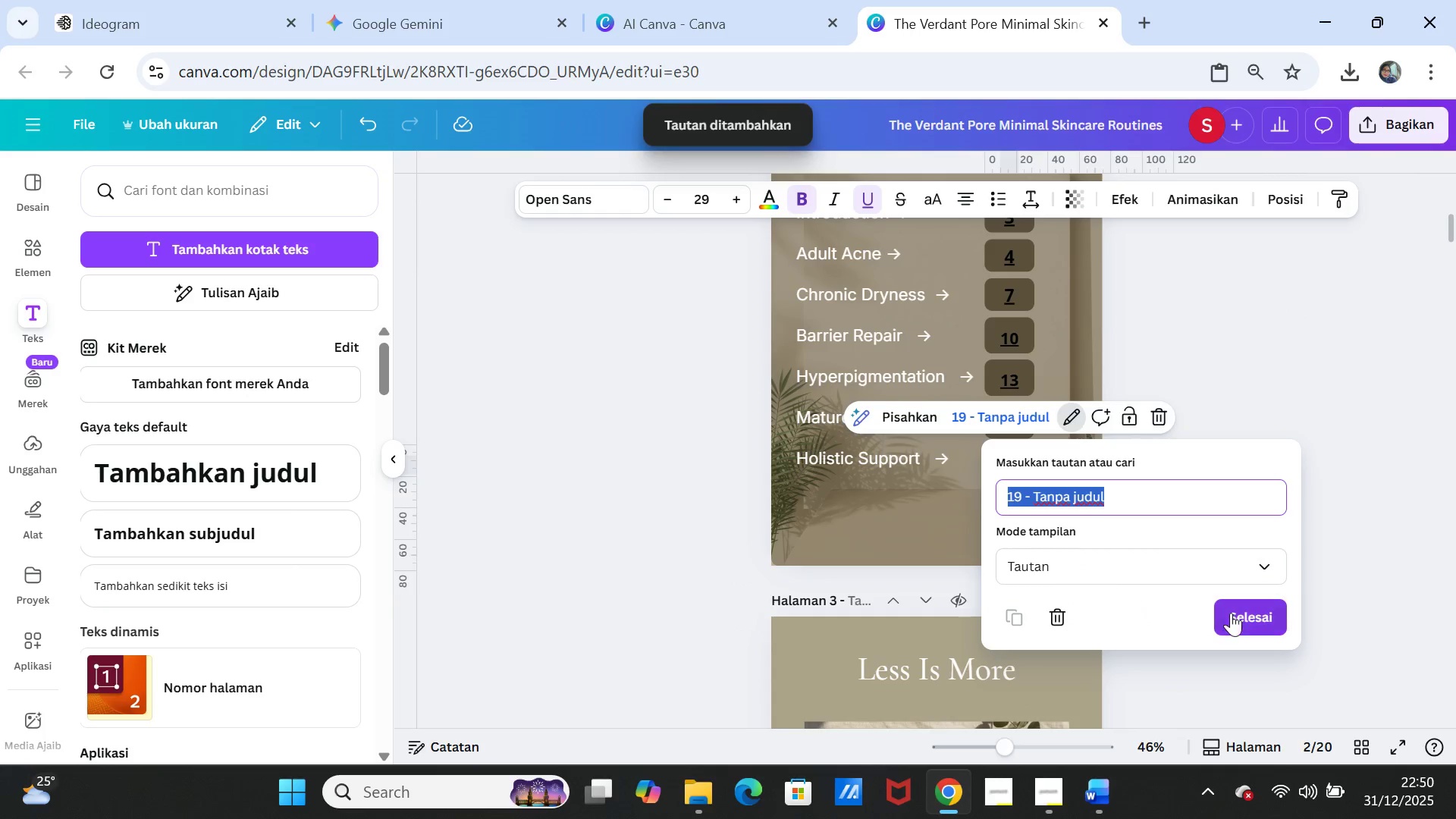 
left_click([1233, 615])
 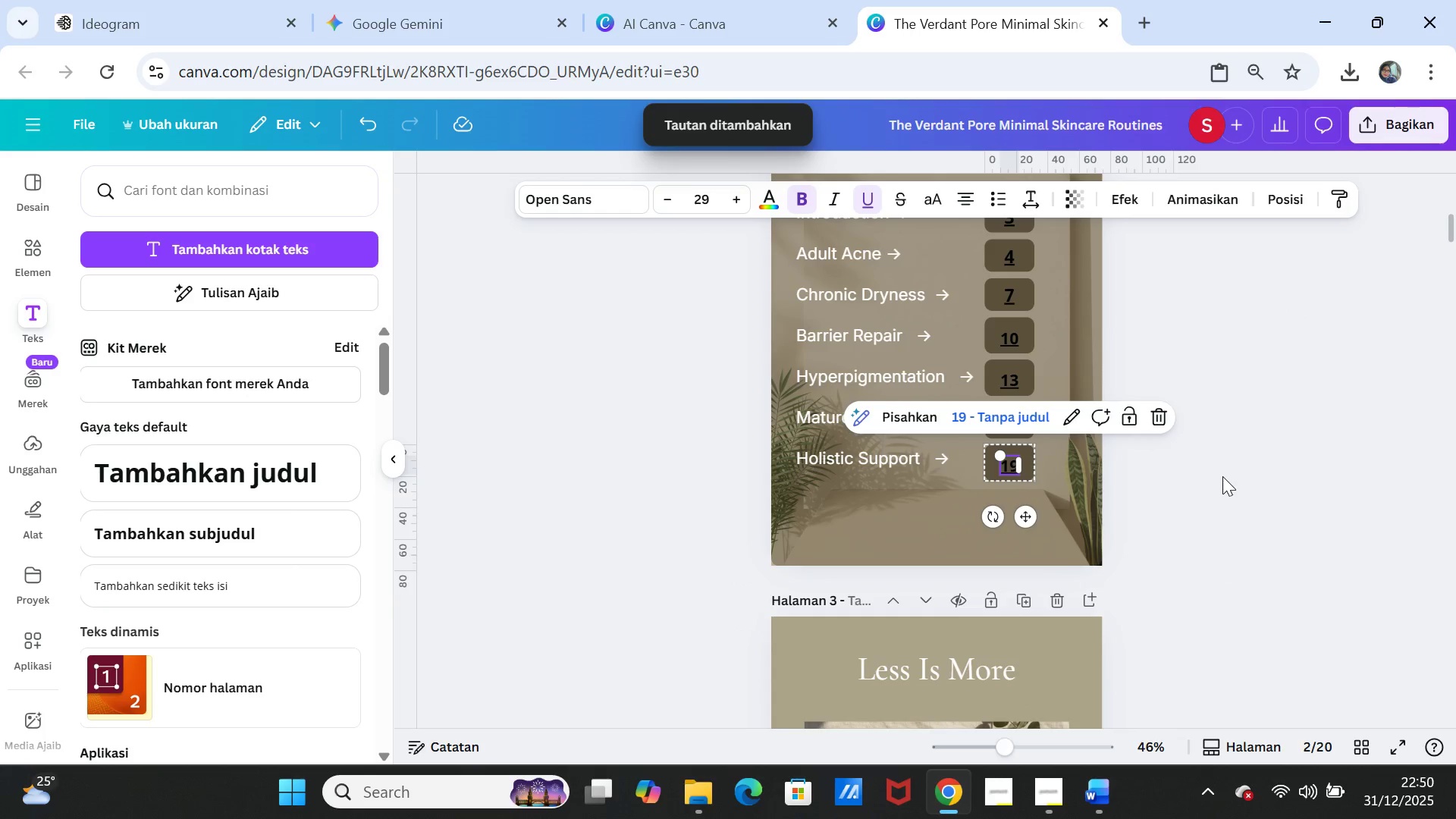 
left_click([1222, 476])
 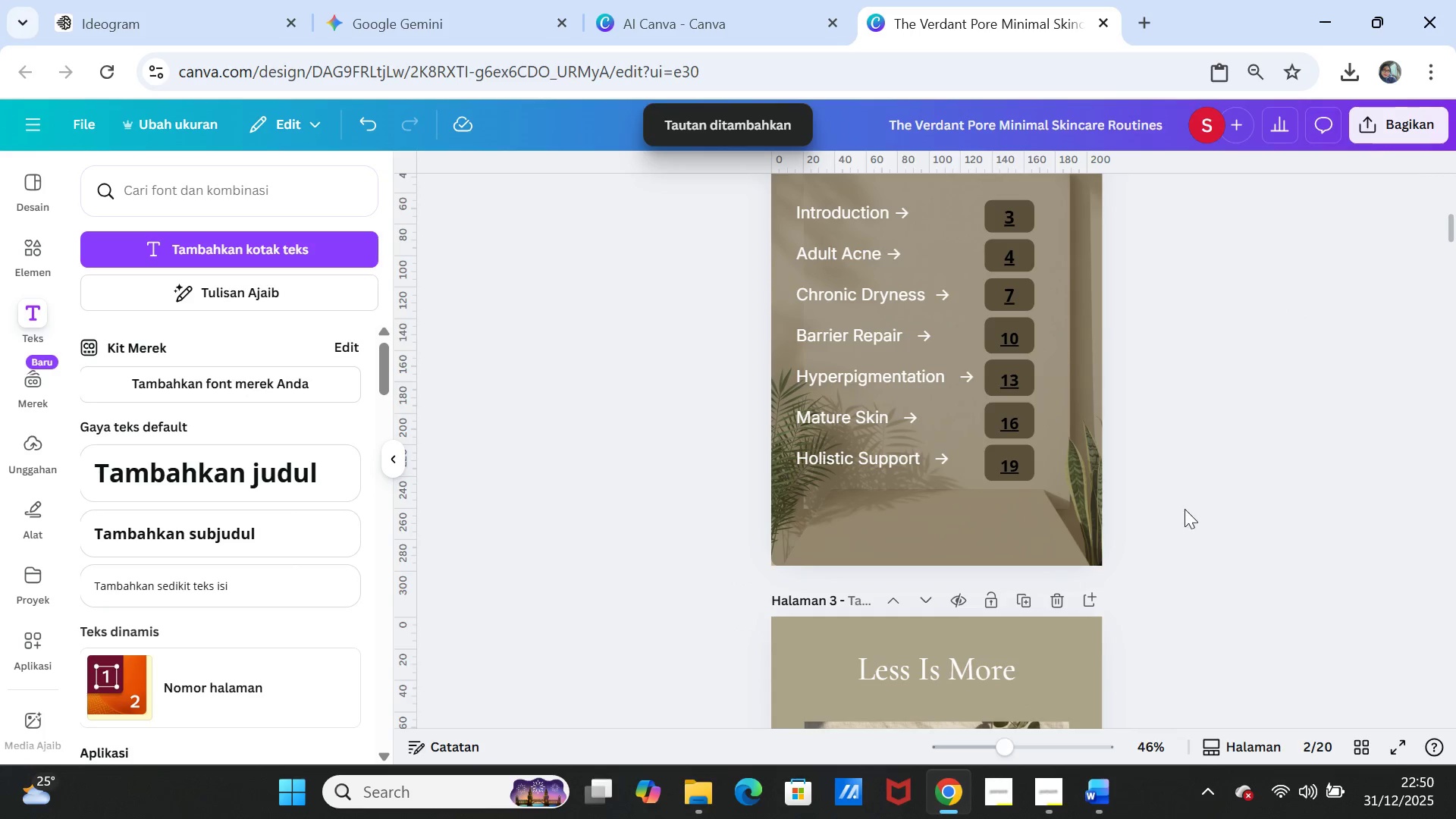 
scroll: coordinate [1177, 556], scroll_direction: down, amount: 79.0
 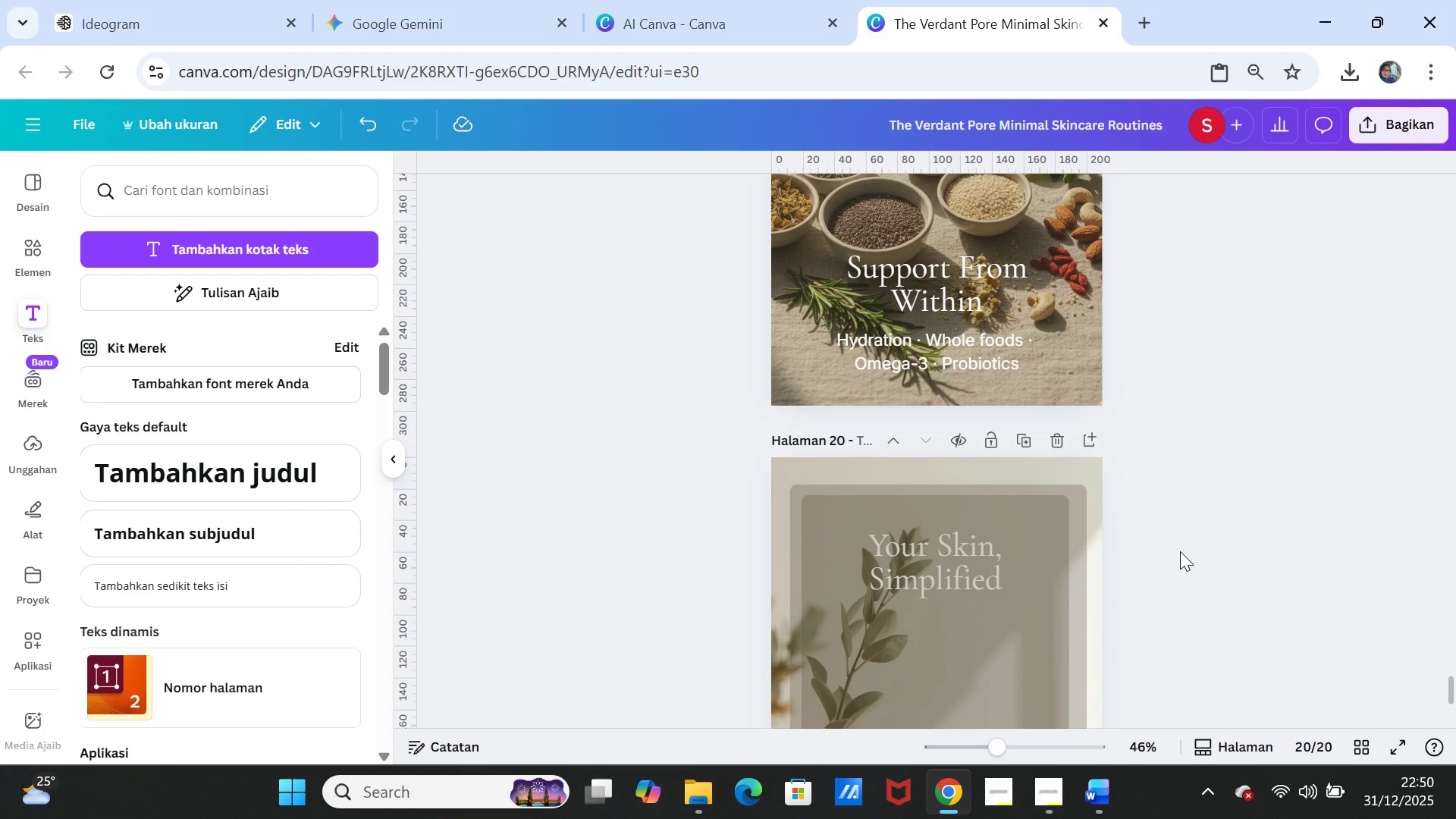 
scroll: coordinate [1197, 543], scroll_direction: up, amount: 88.0
 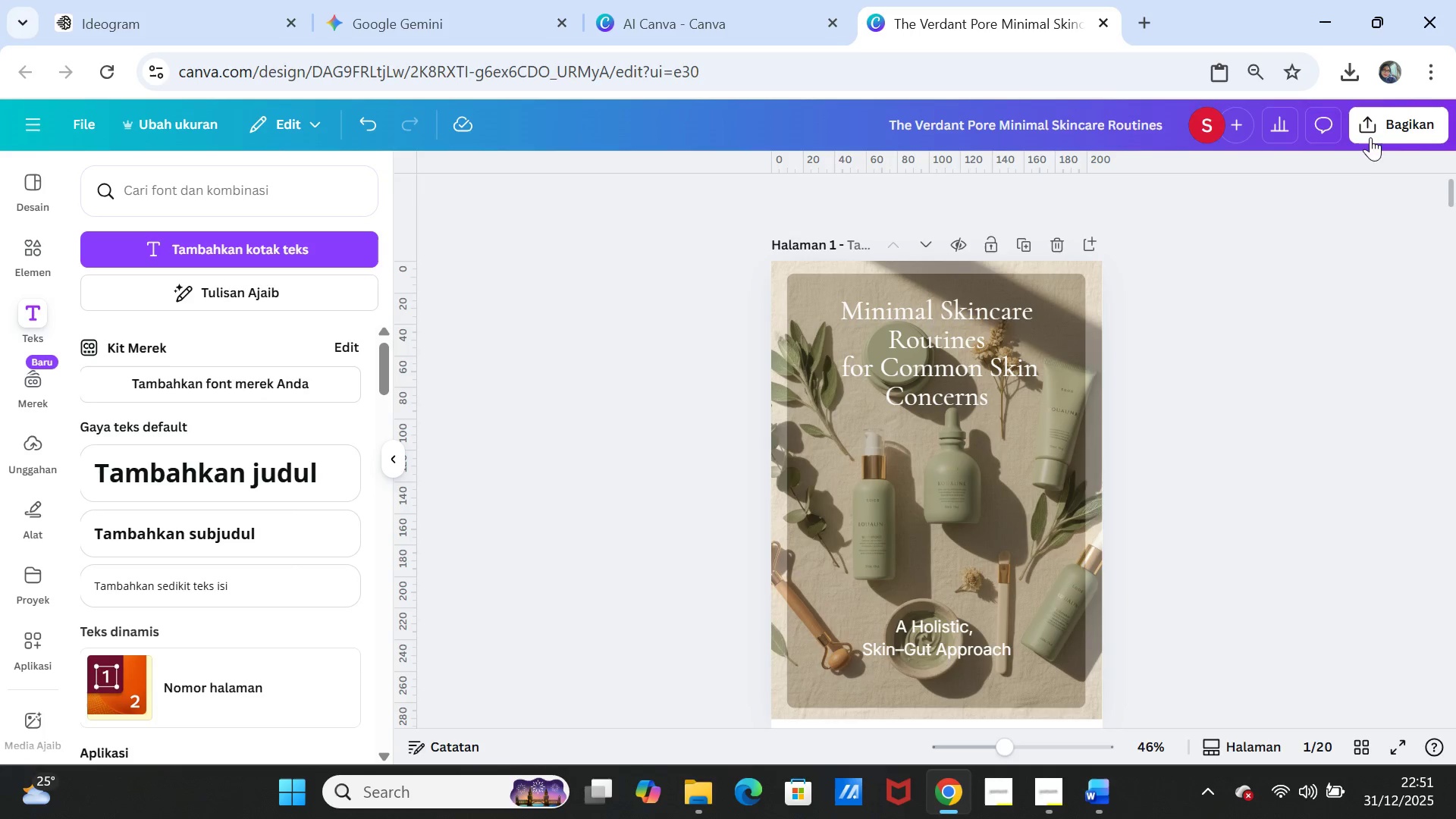 
left_click([1370, 127])
 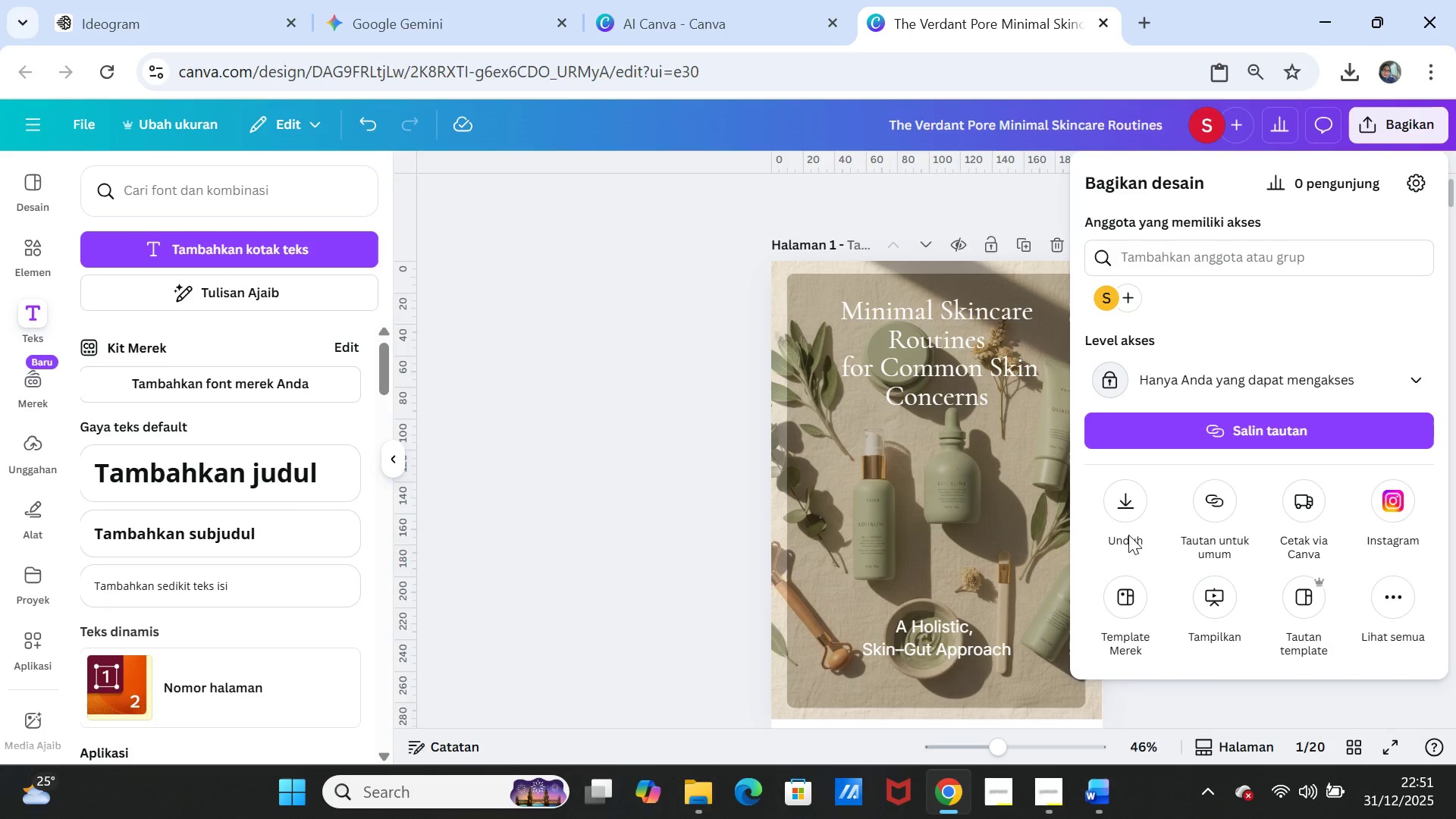 
left_click([1120, 505])
 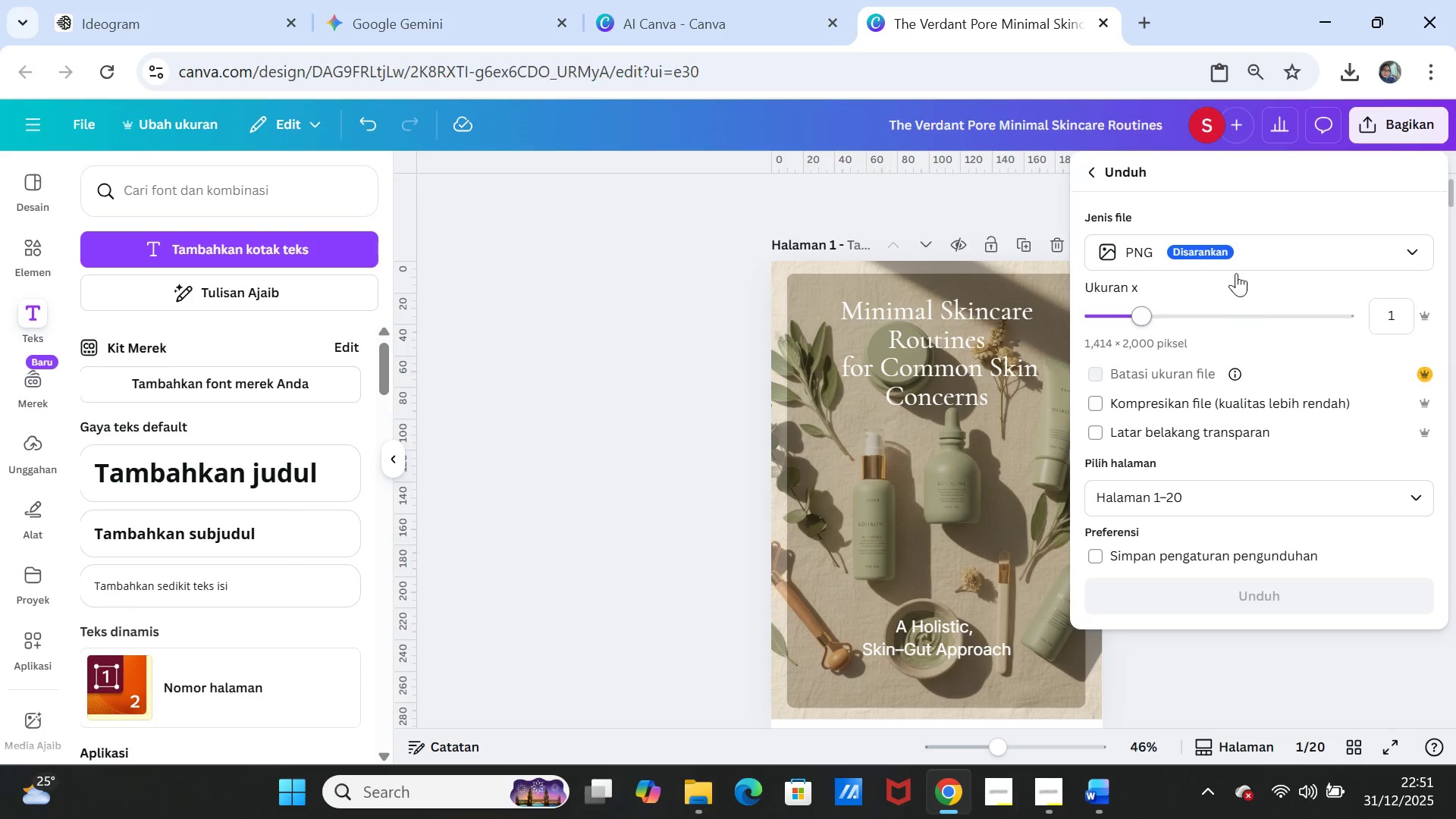 
left_click([1231, 256])
 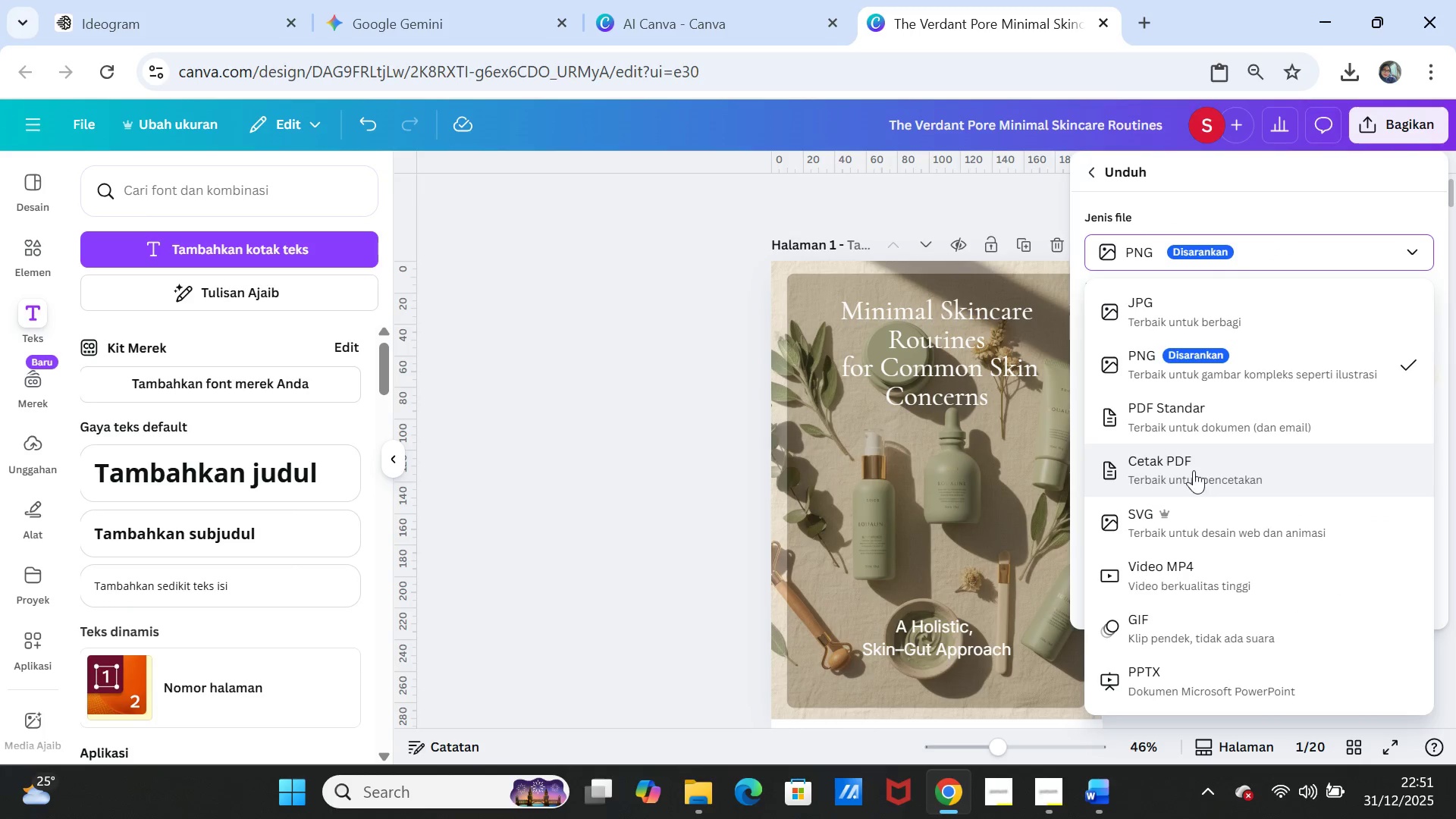 
left_click([1190, 421])
 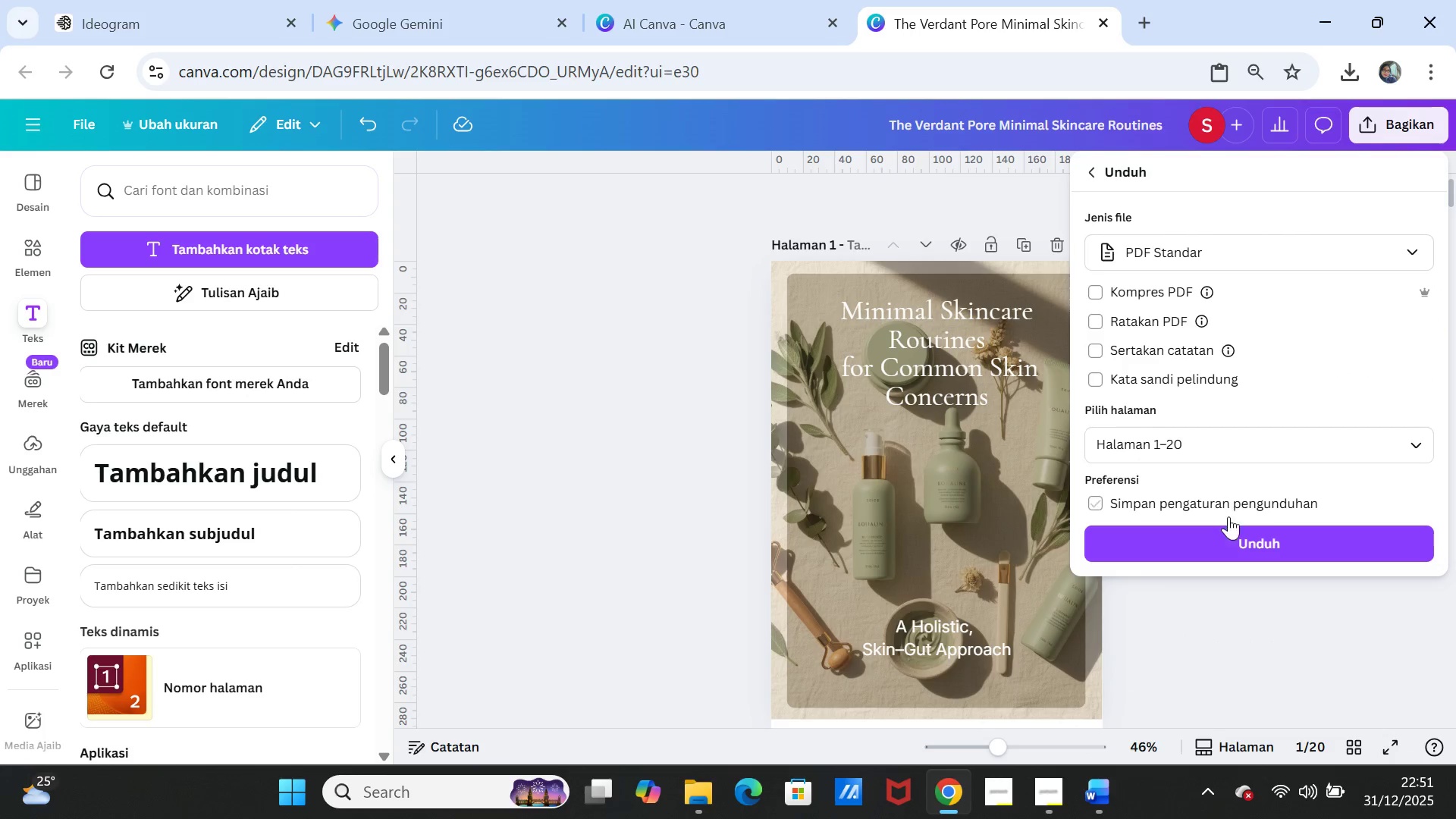 
left_click([1221, 535])
 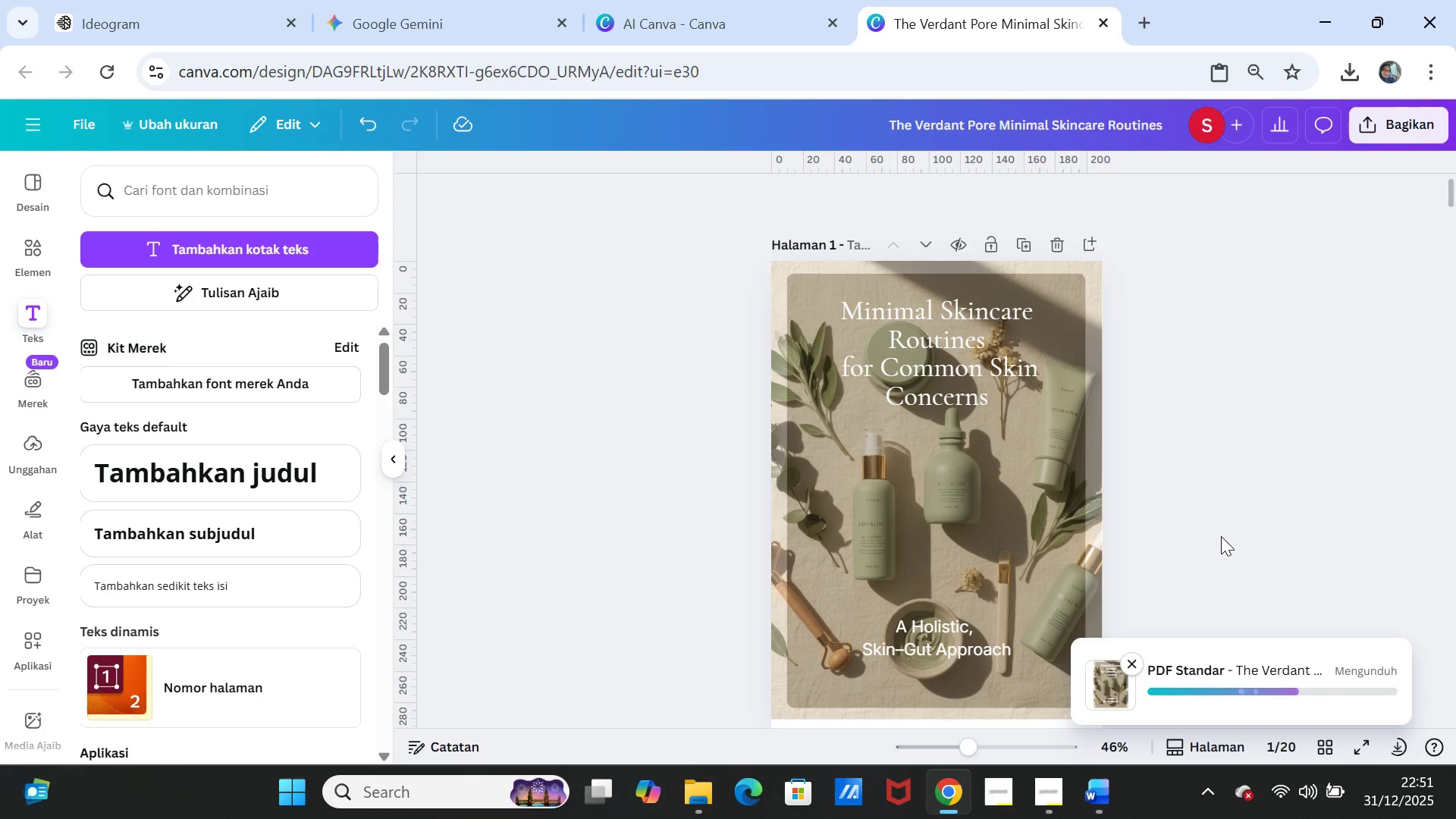 
wait(11.41)
 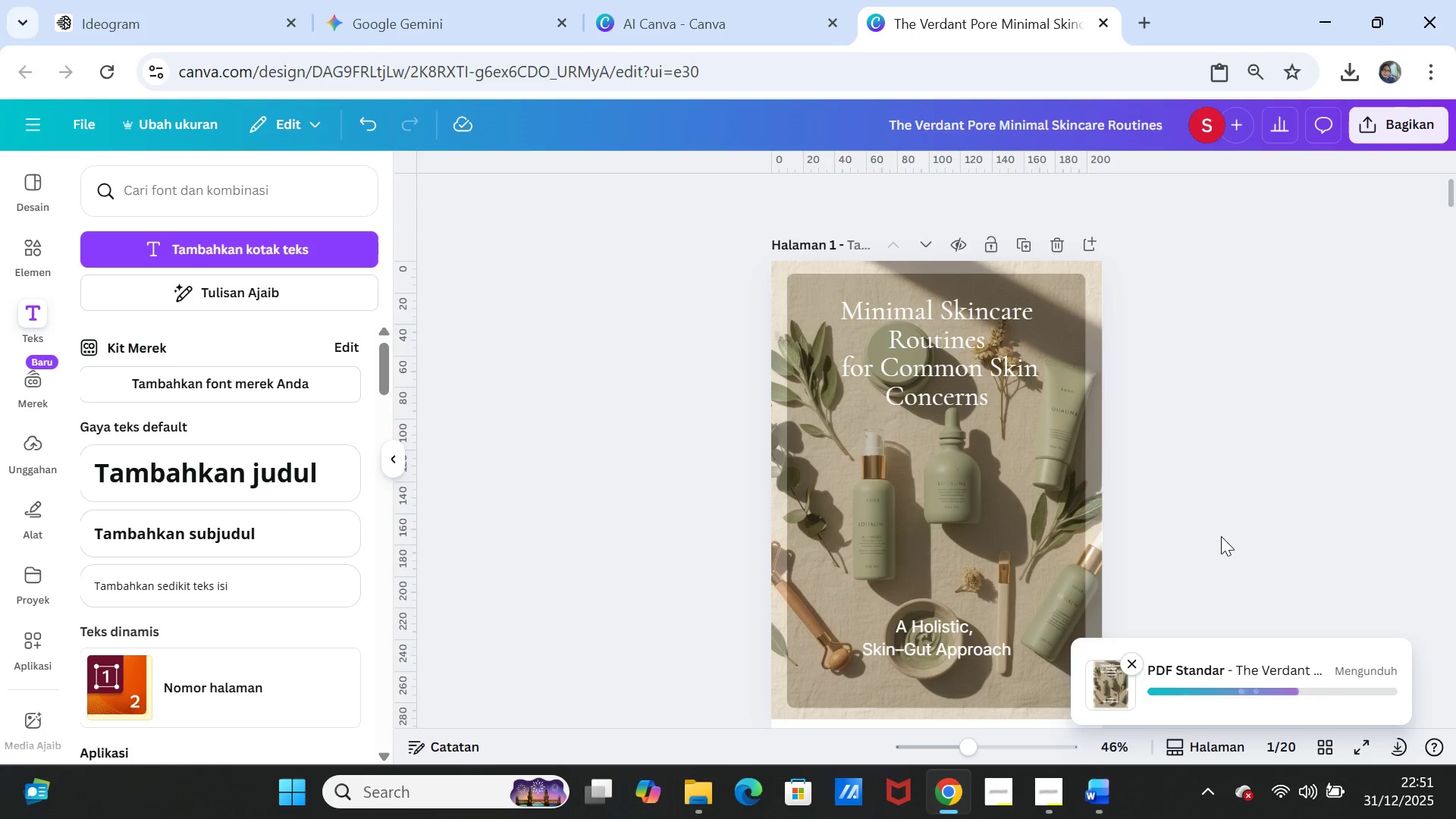 
left_click([1365, 125])
 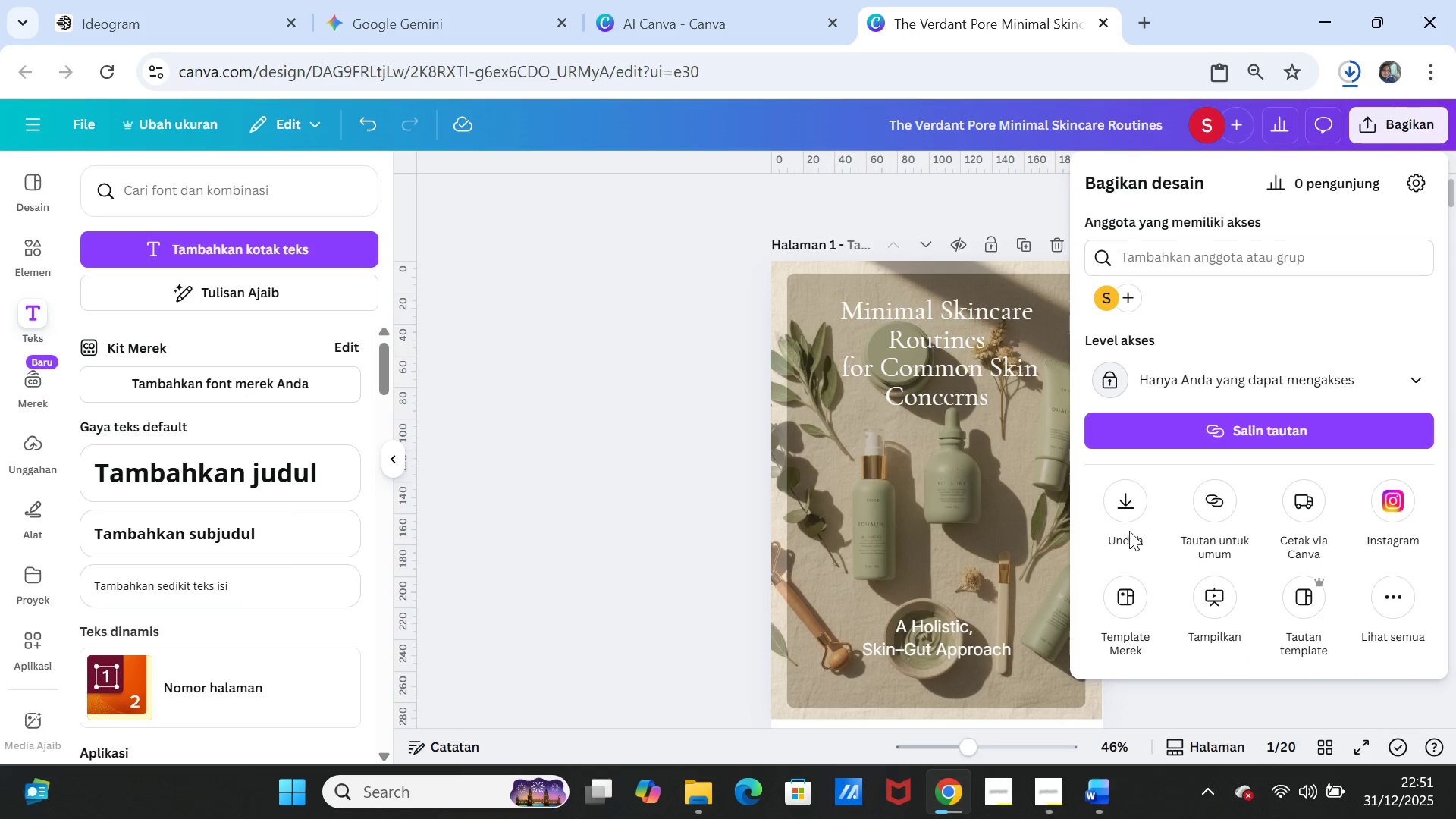 
left_click([1123, 504])
 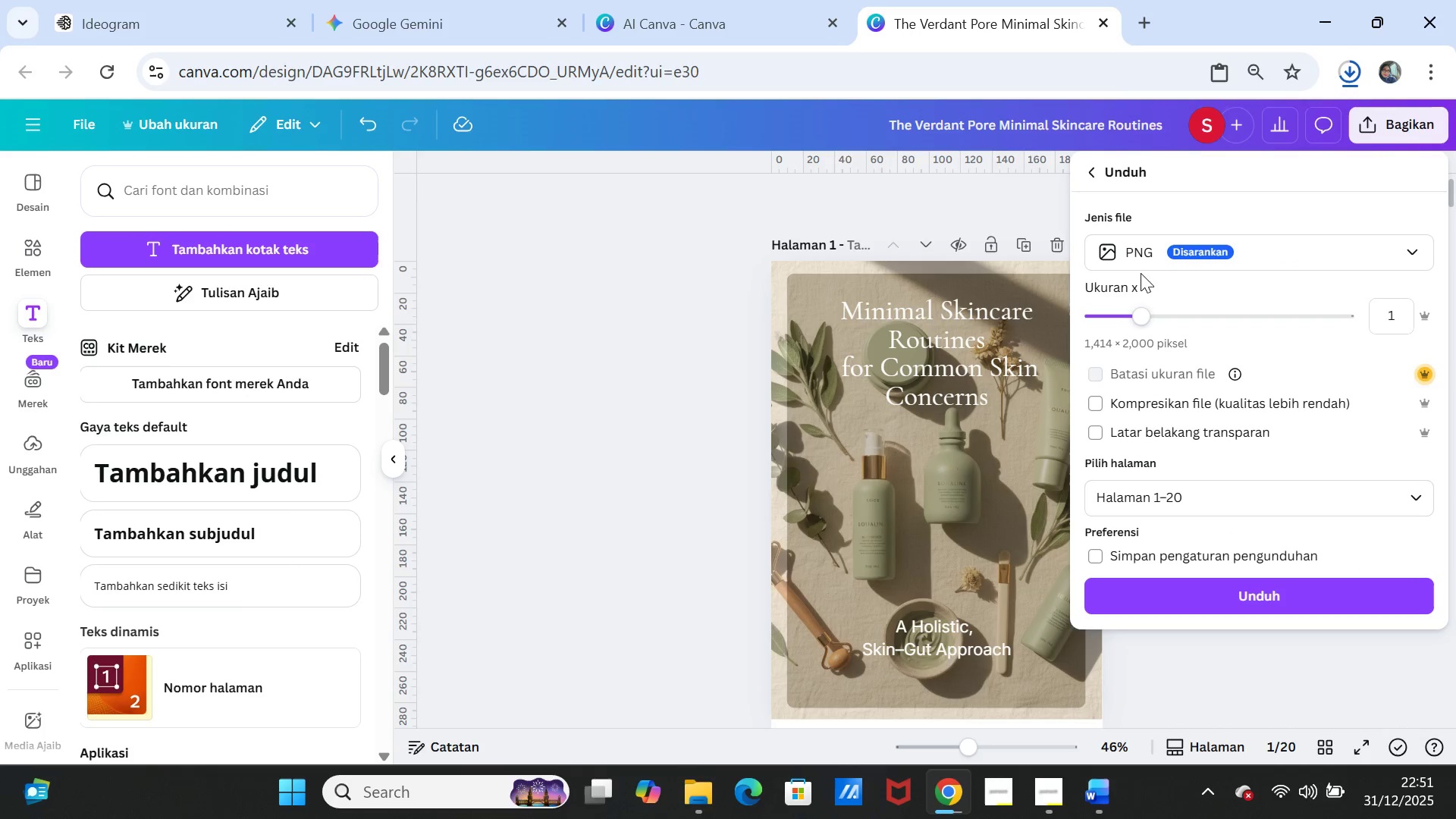 
left_click([1143, 259])
 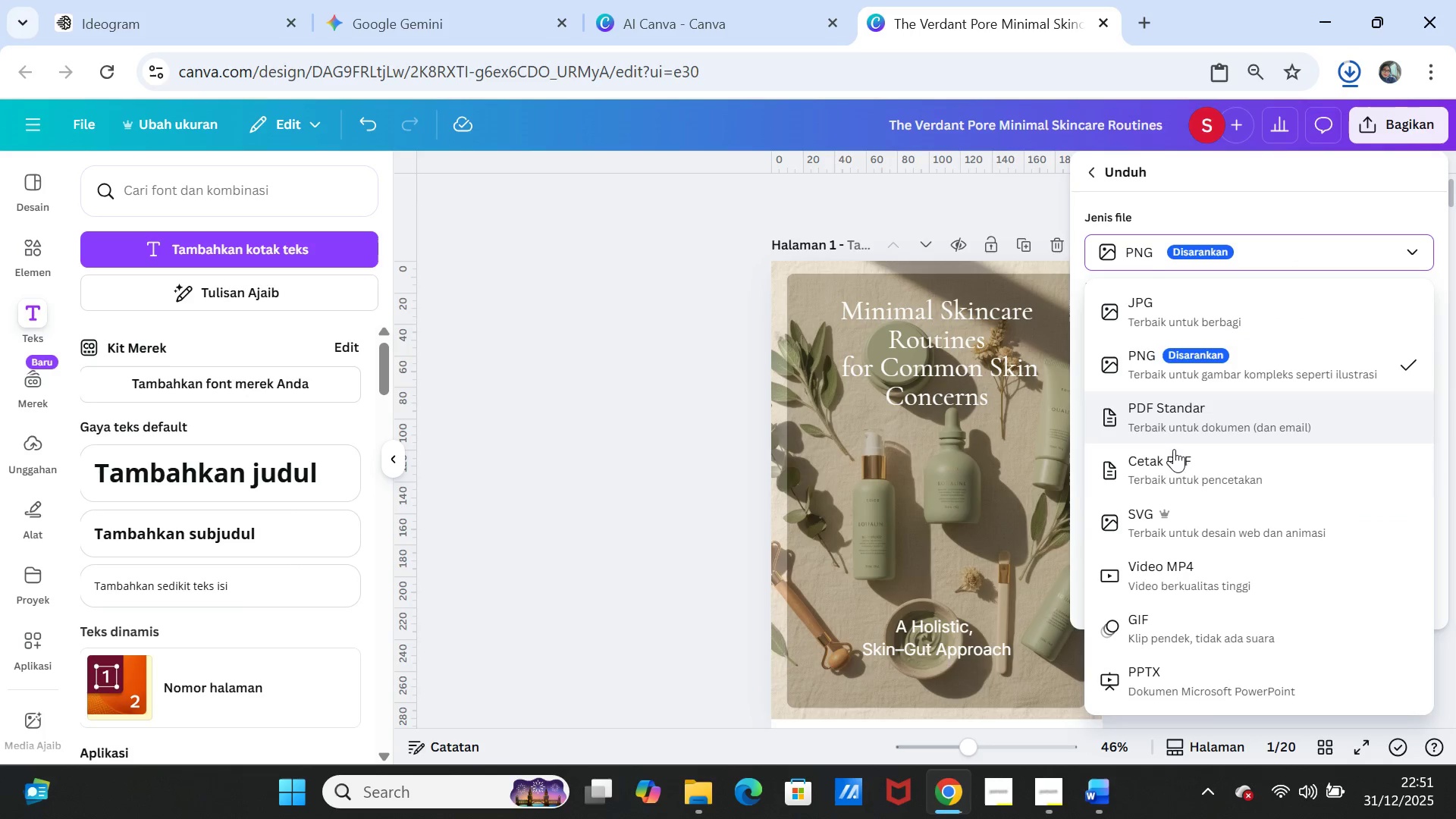 
left_click([1169, 460])
 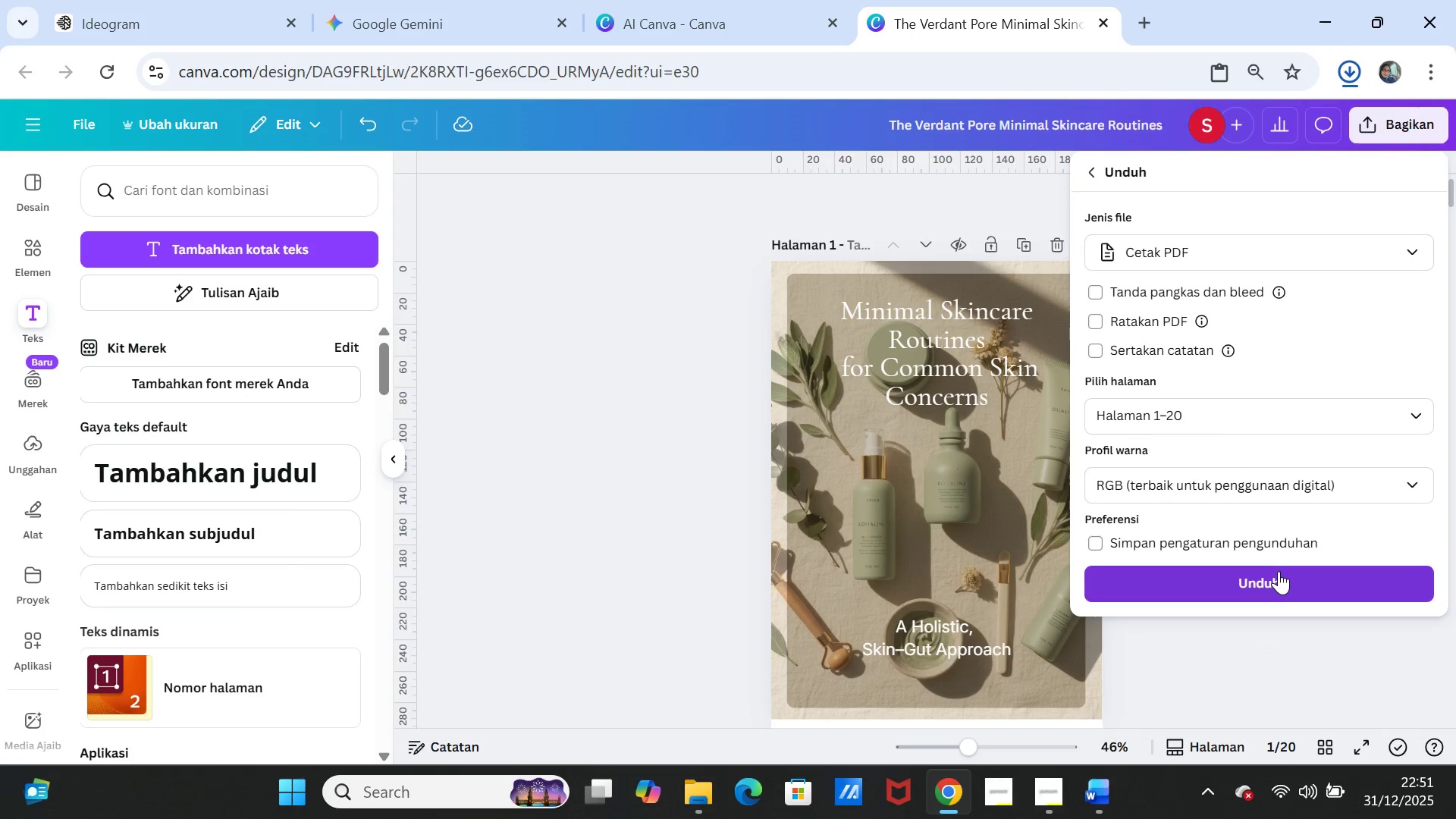 
left_click([1279, 573])
 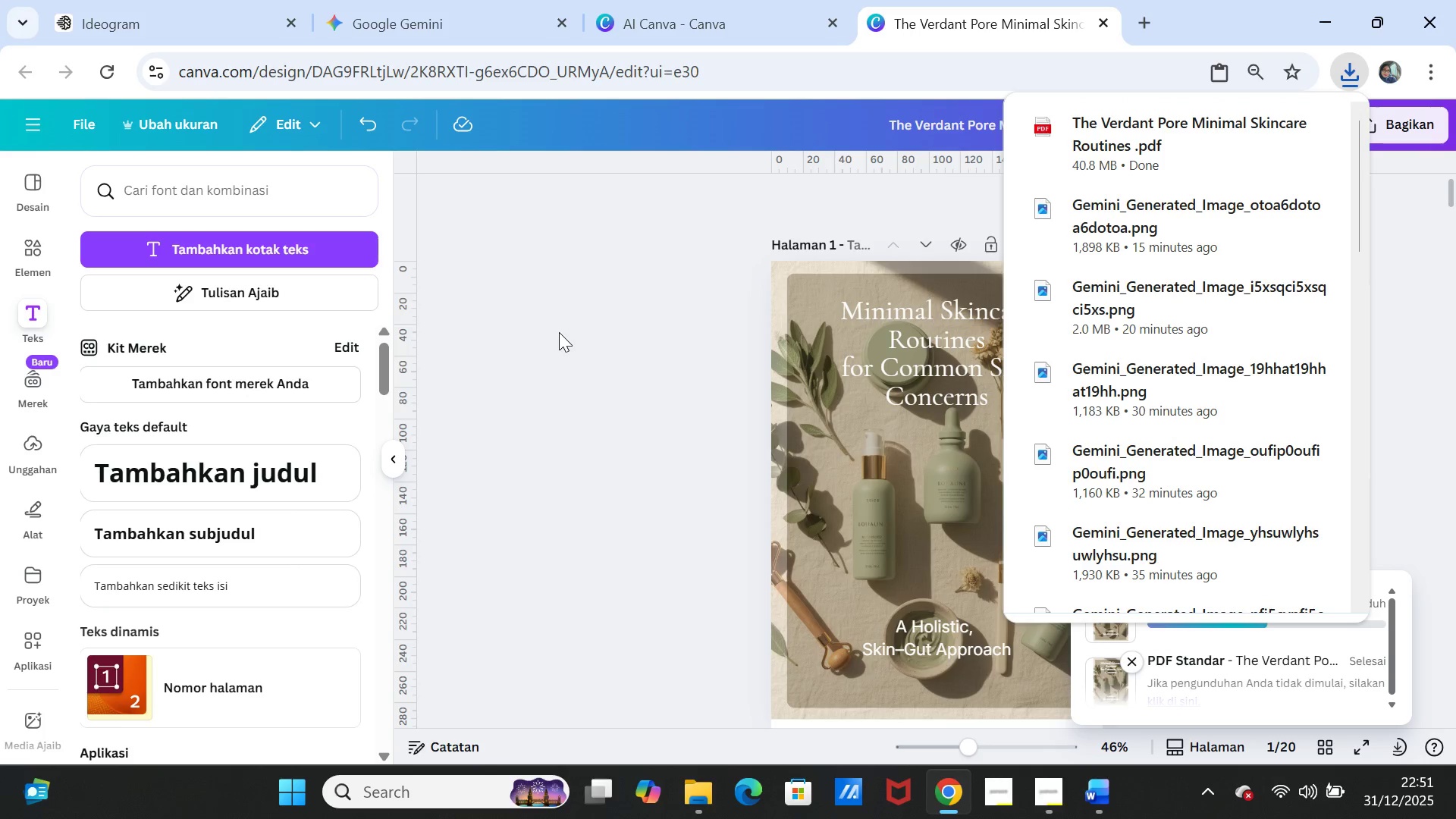 
wait(7.02)
 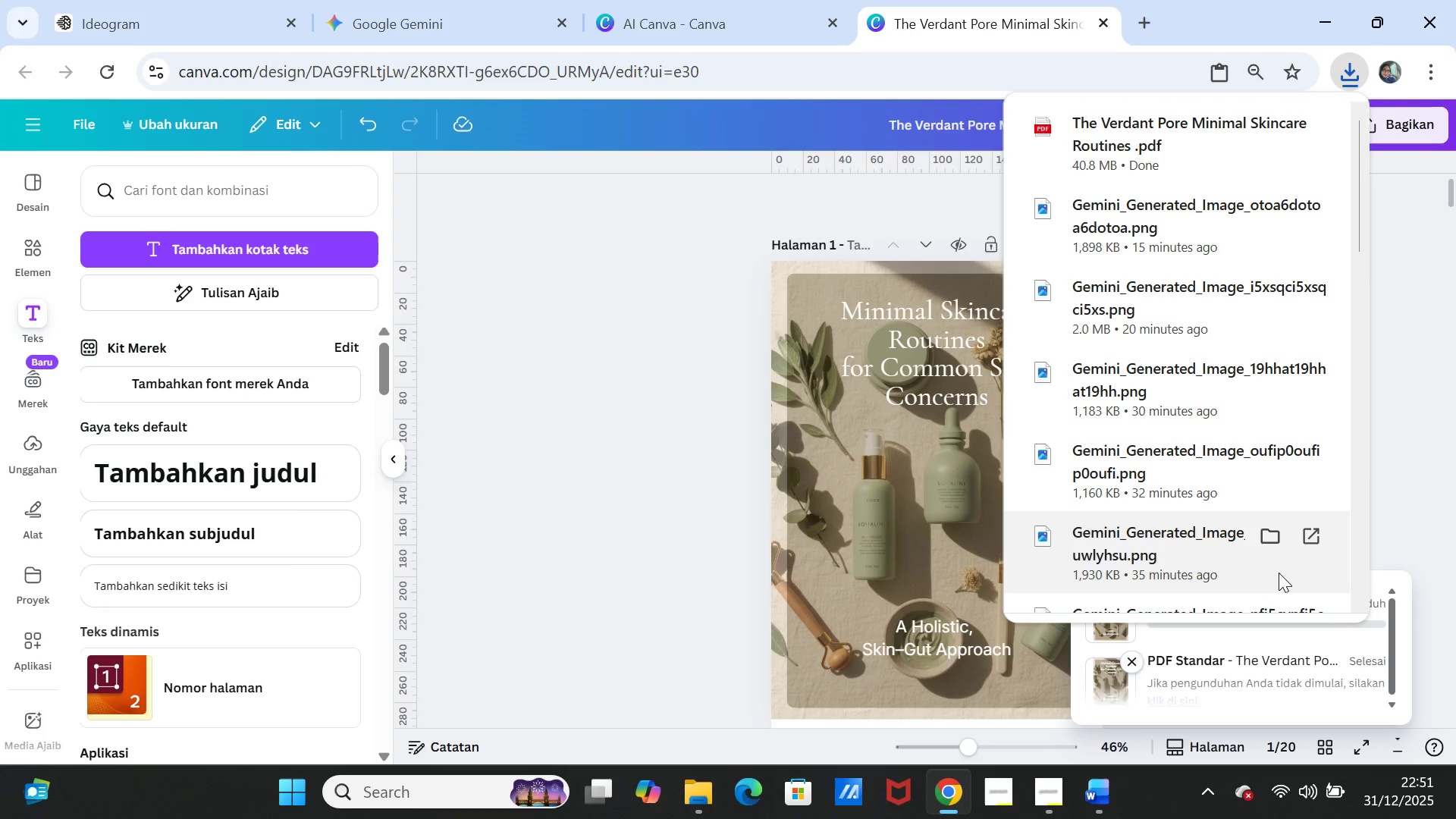 
left_click([623, 22])
 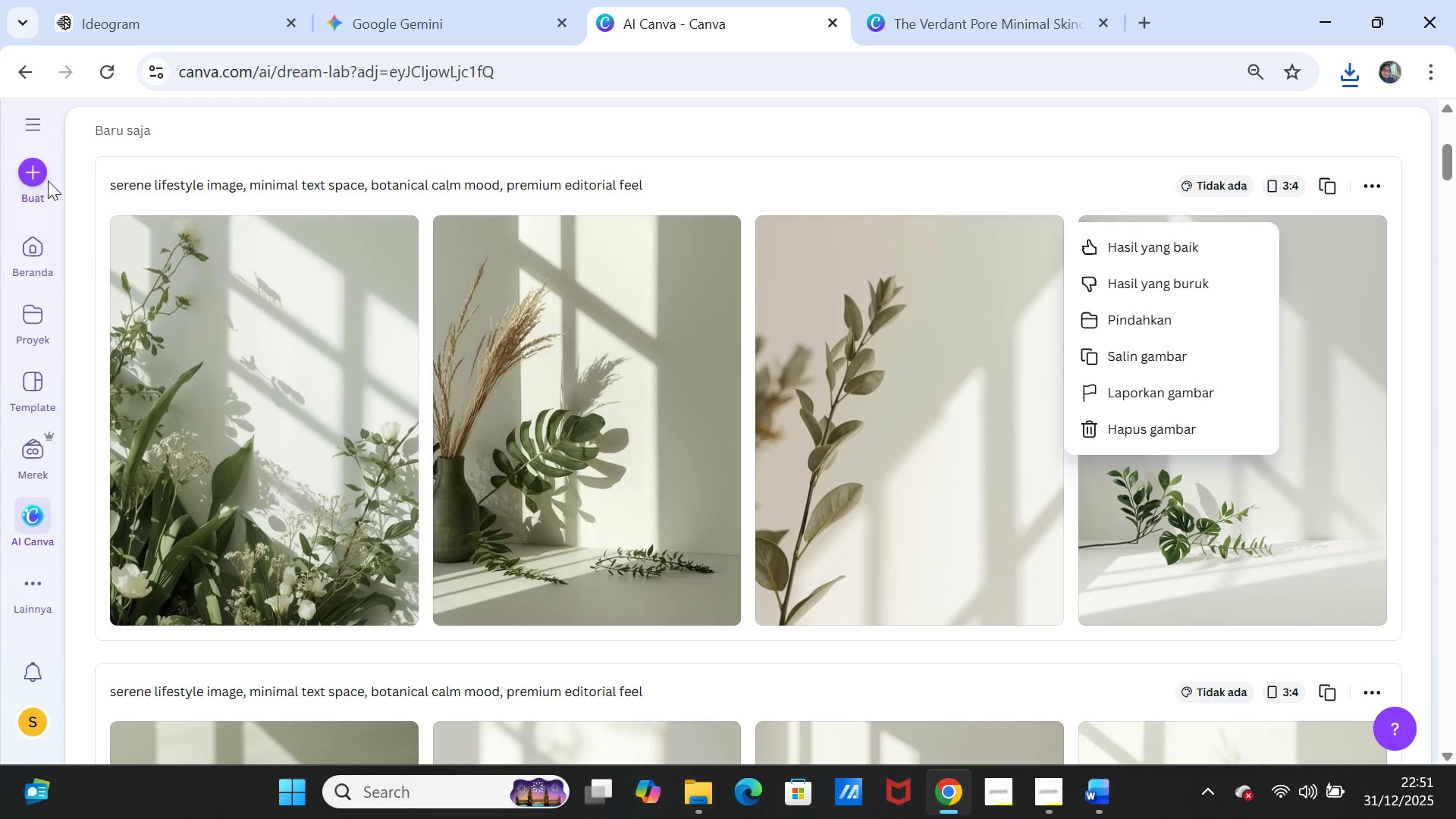 
left_click([33, 170])
 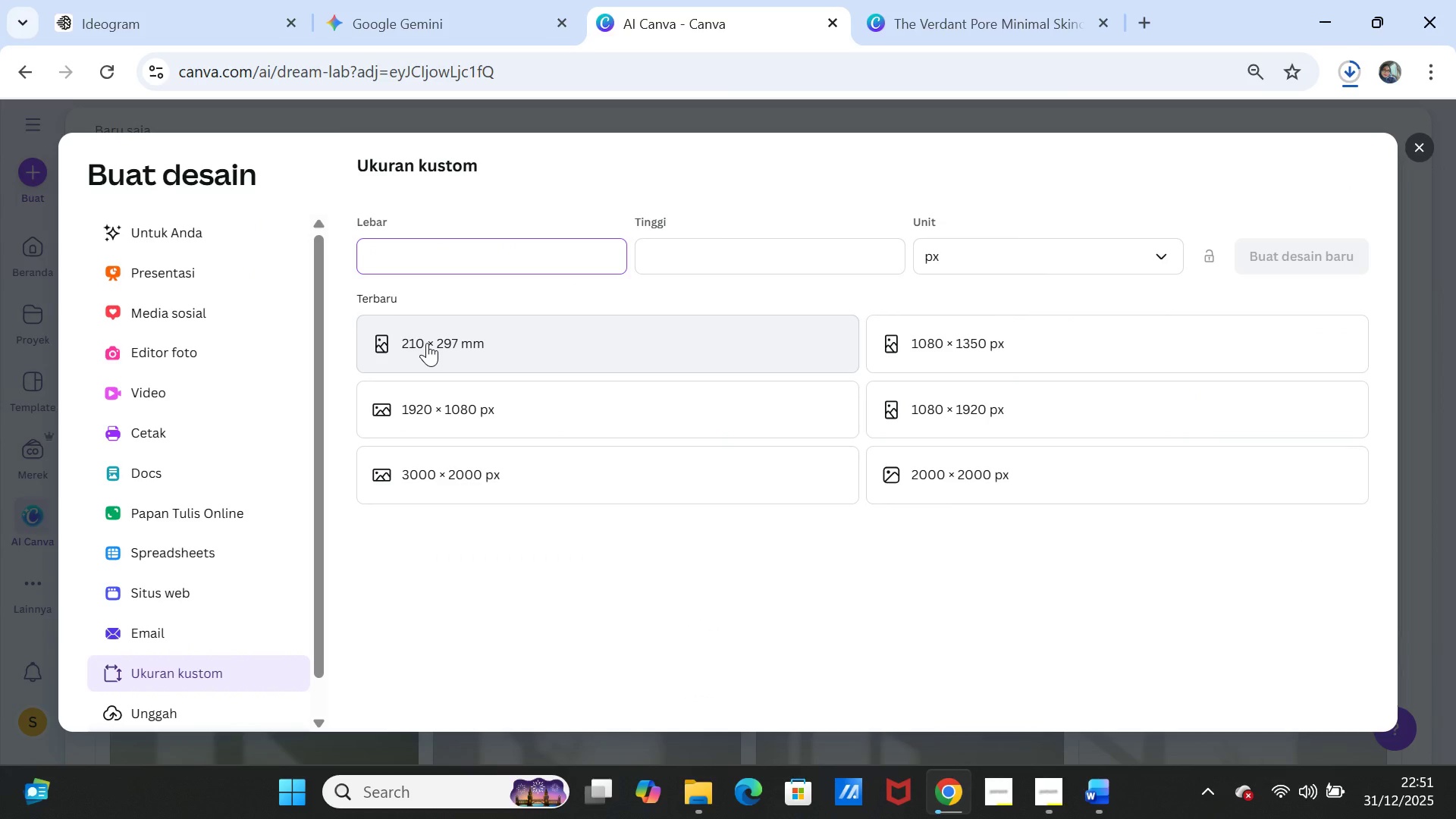 
left_click([427, 343])
 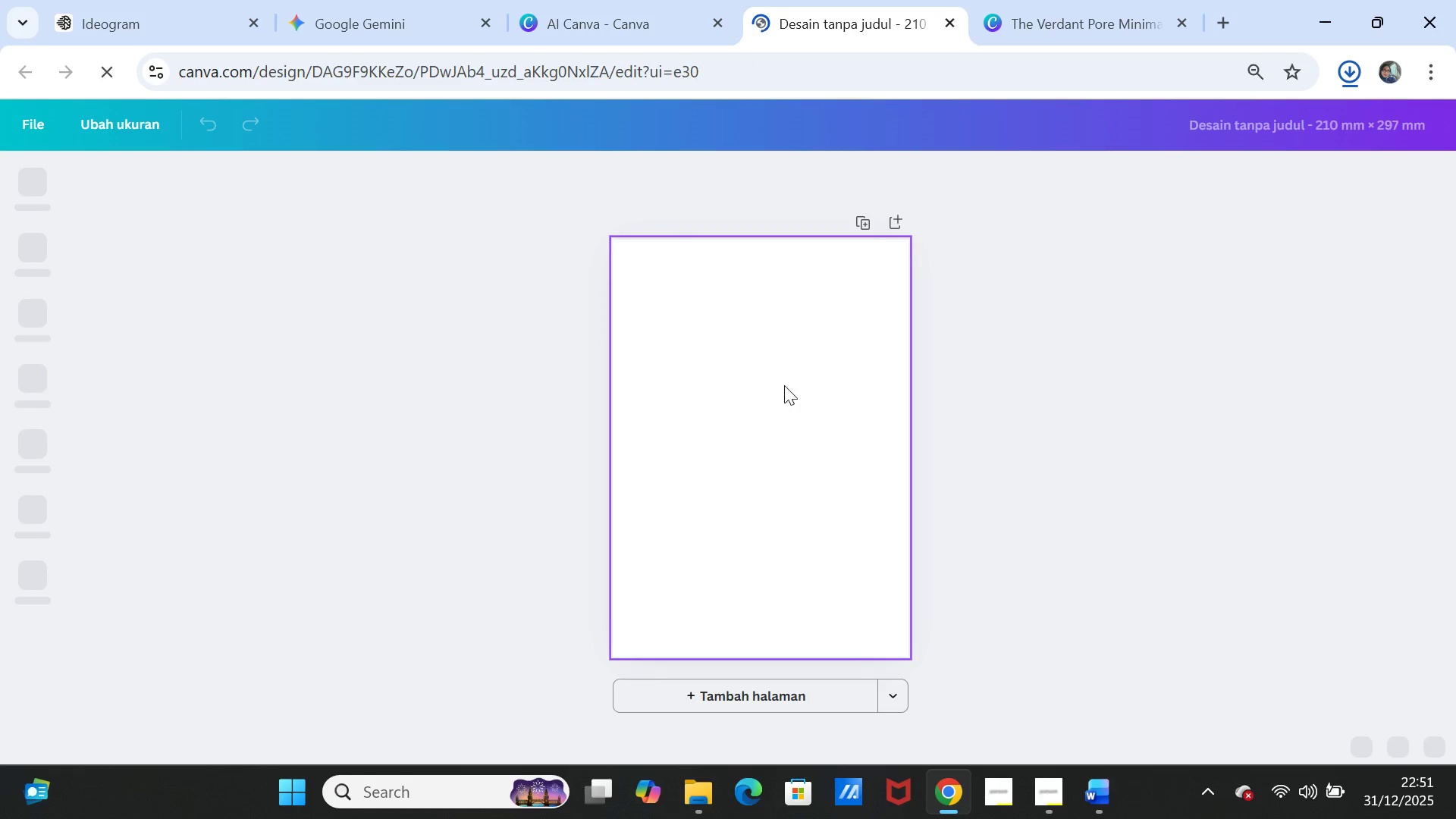 
wait(11.12)
 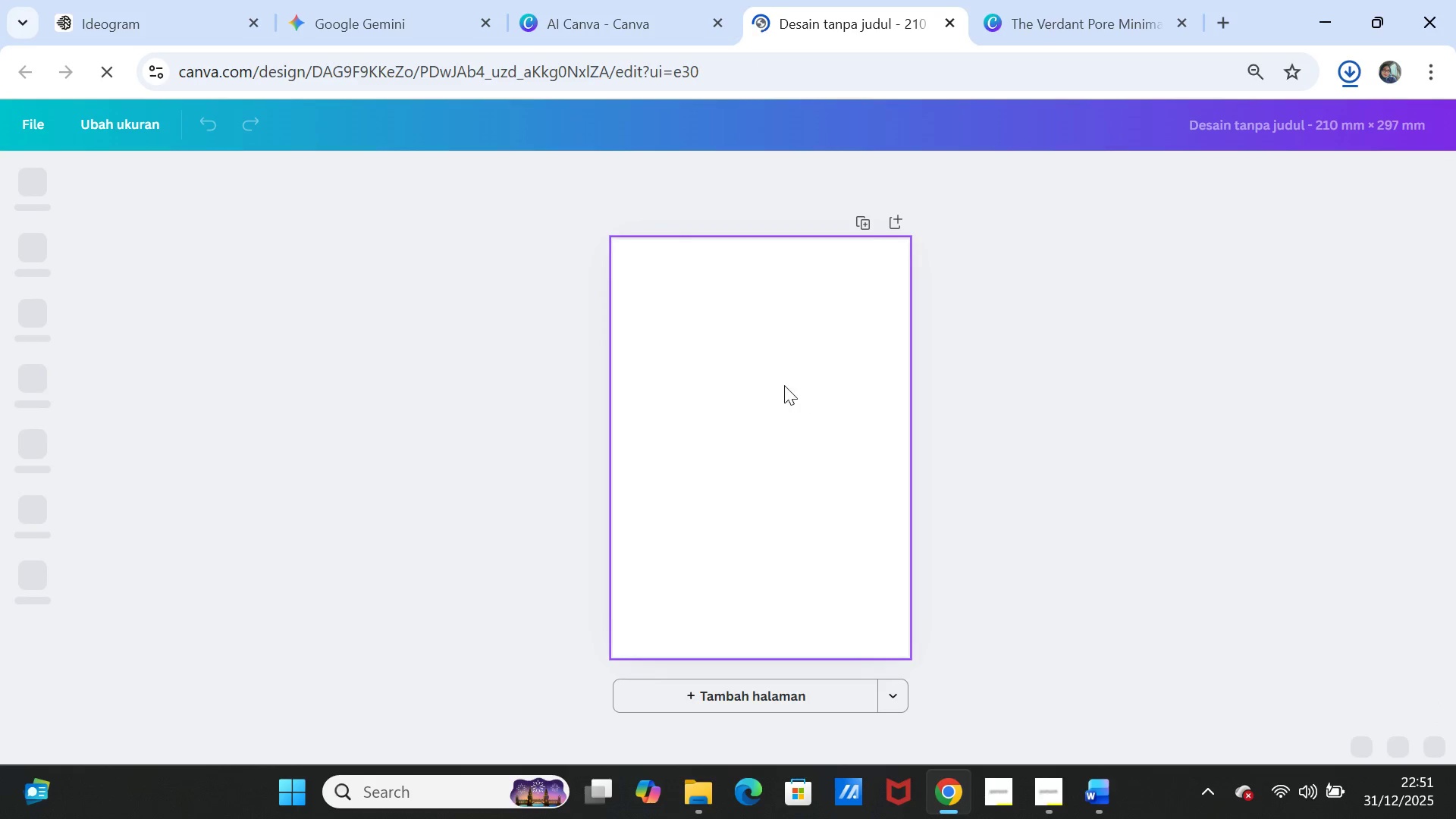 
left_click([799, 402])
 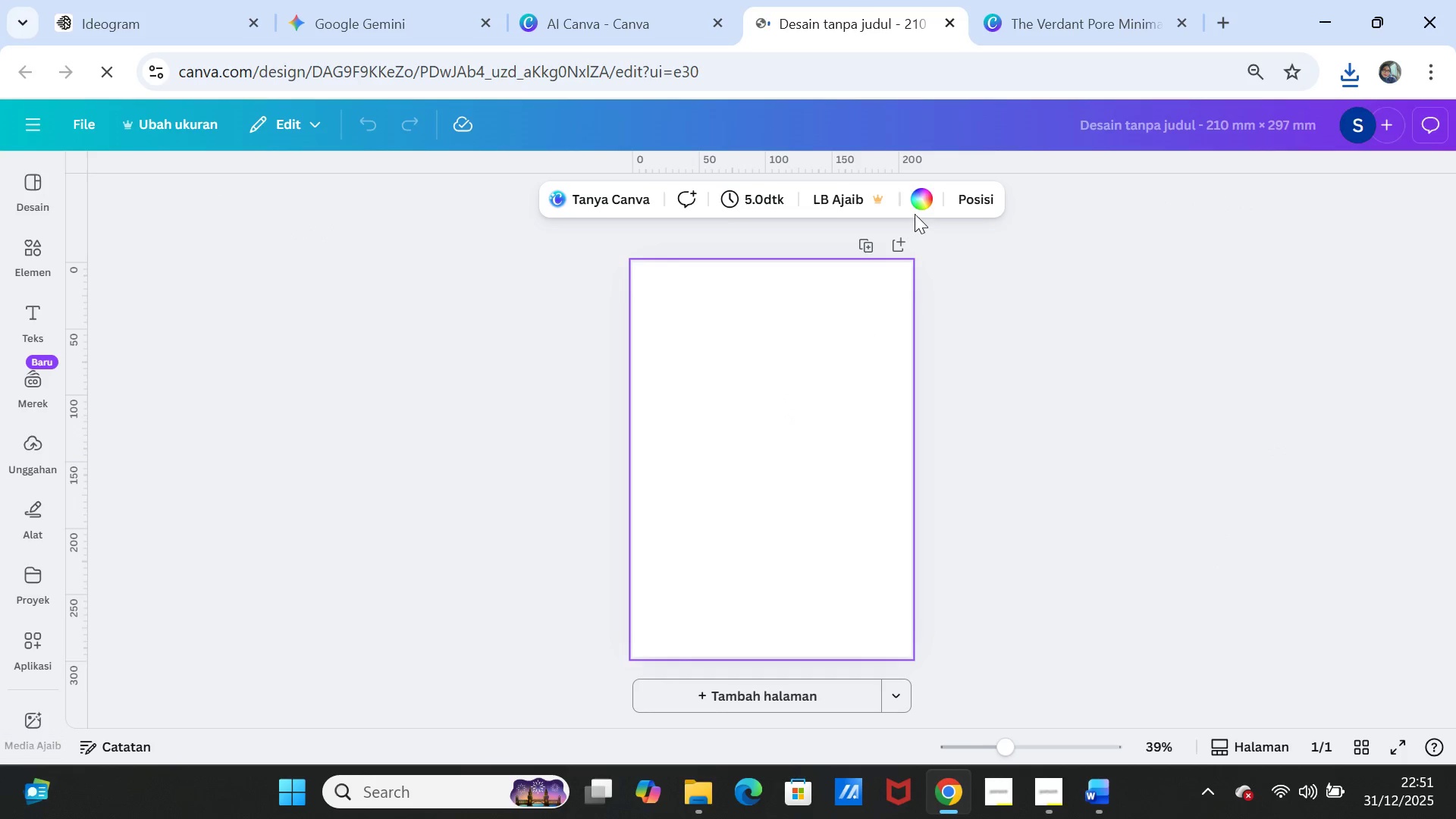 
left_click([920, 196])
 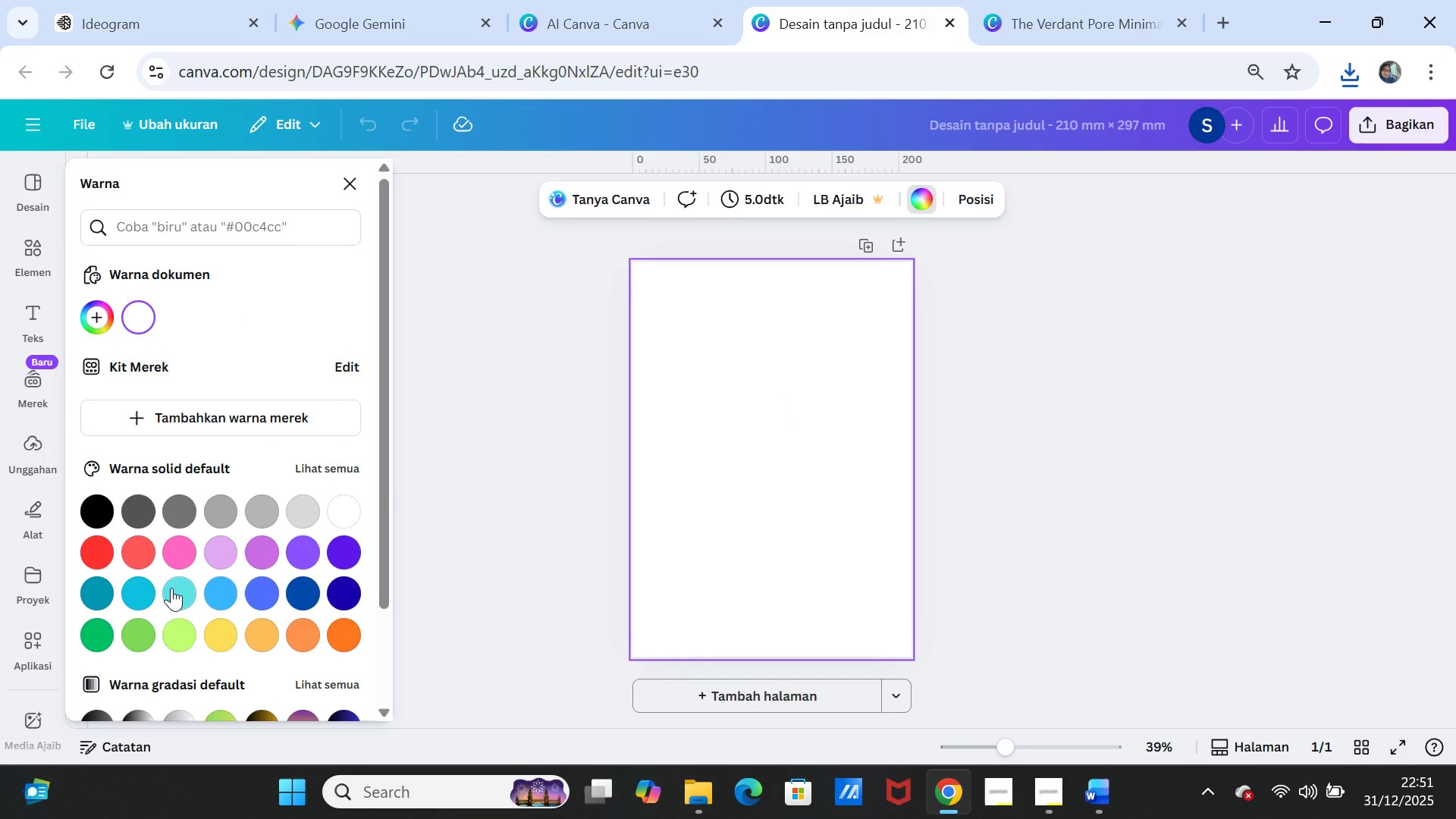 
scroll: coordinate [202, 593], scroll_direction: down, amount: 2.0
 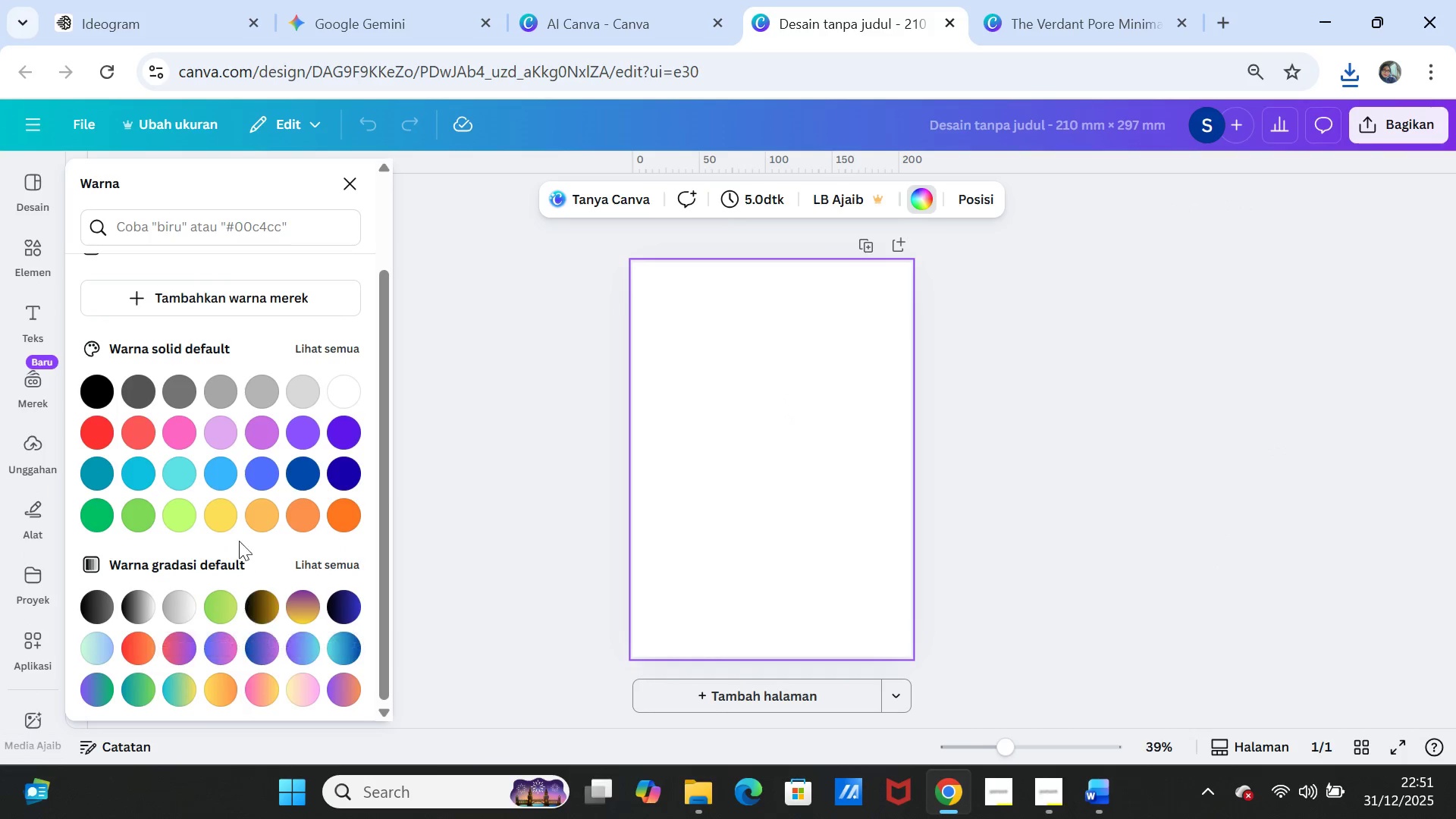 
scroll: coordinate [239, 538], scroll_direction: up, amount: 3.0
 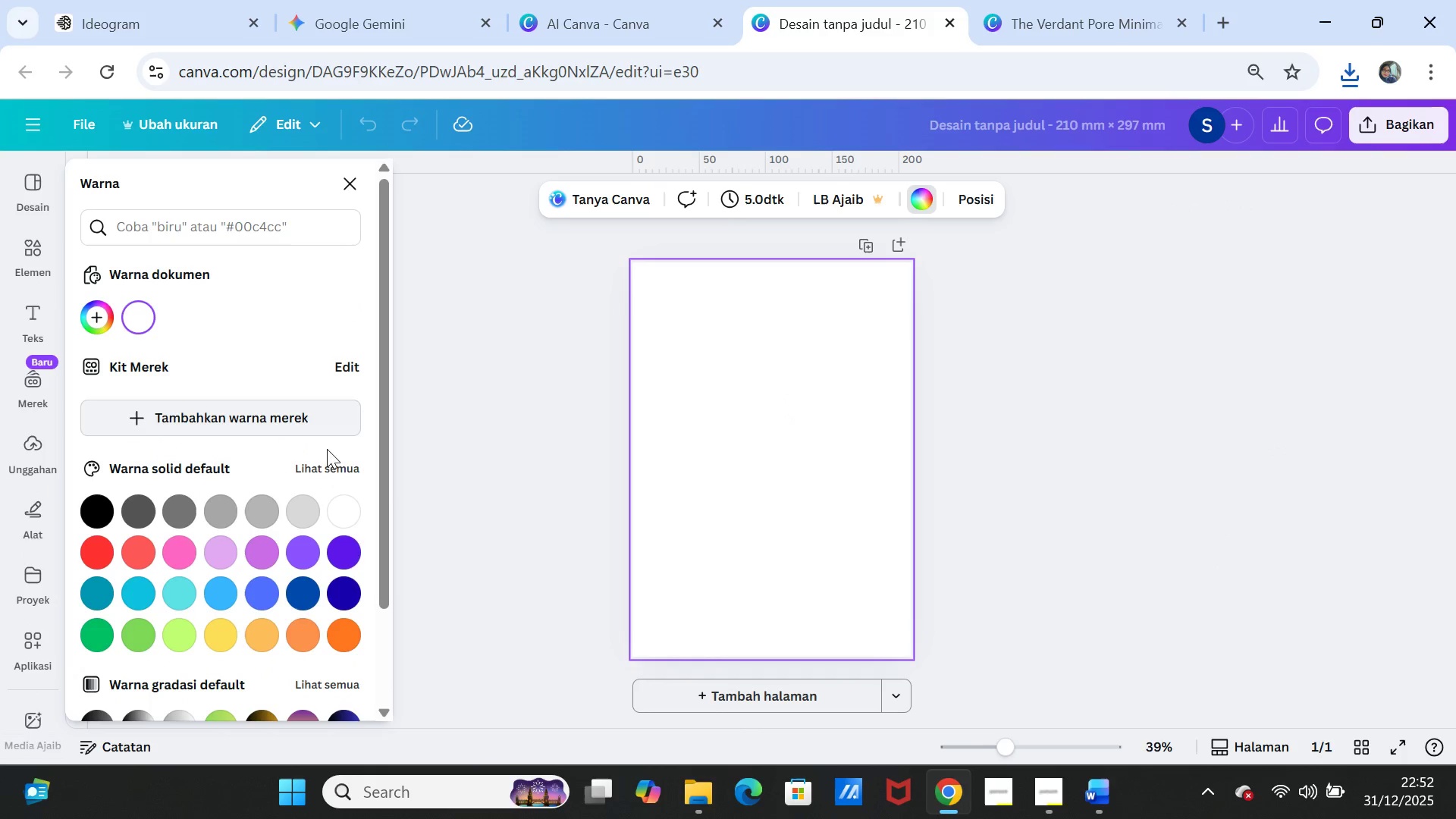 
left_click([327, 469])
 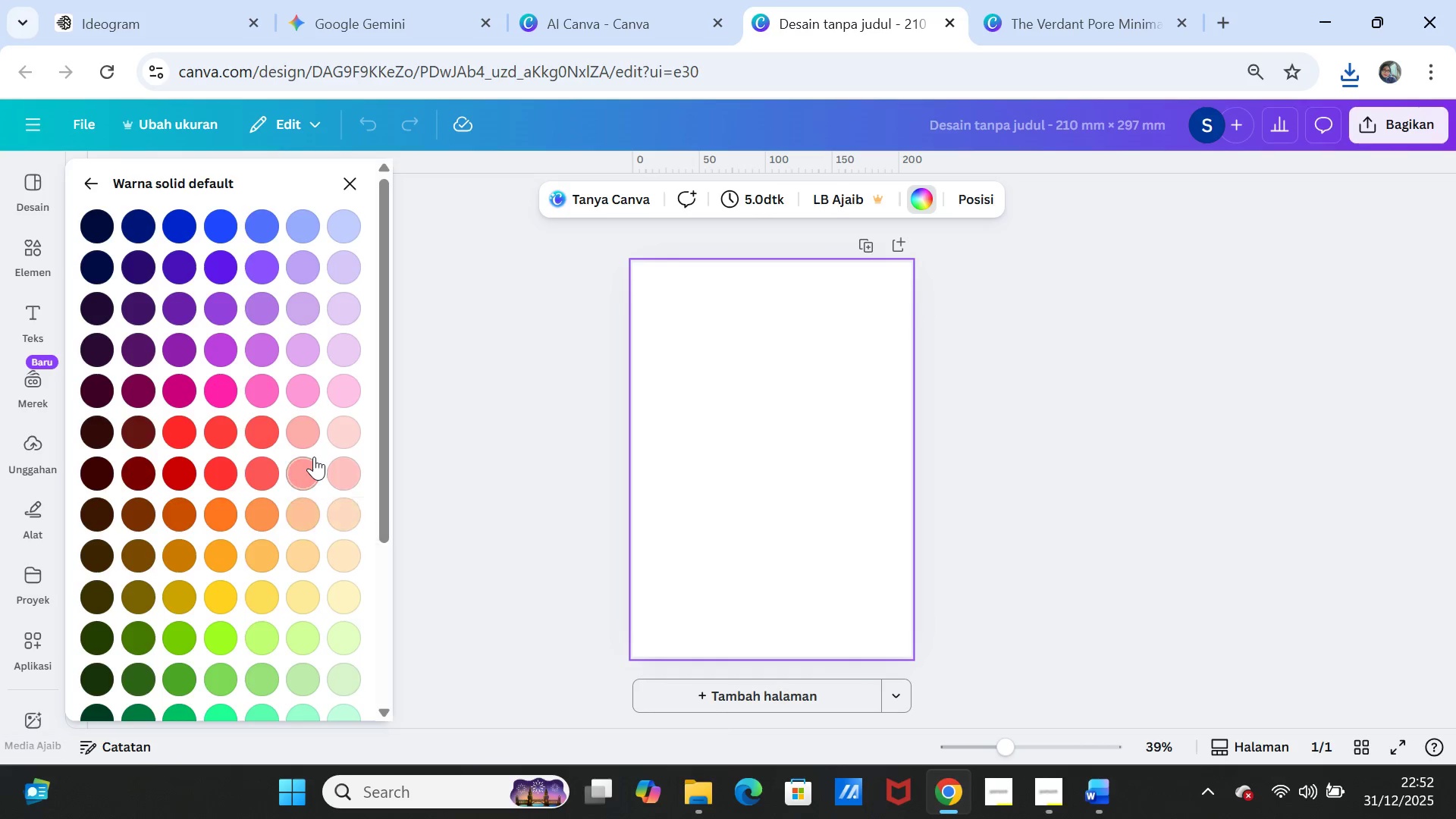 
scroll: coordinate [441, 481], scroll_direction: up, amount: 1.0
 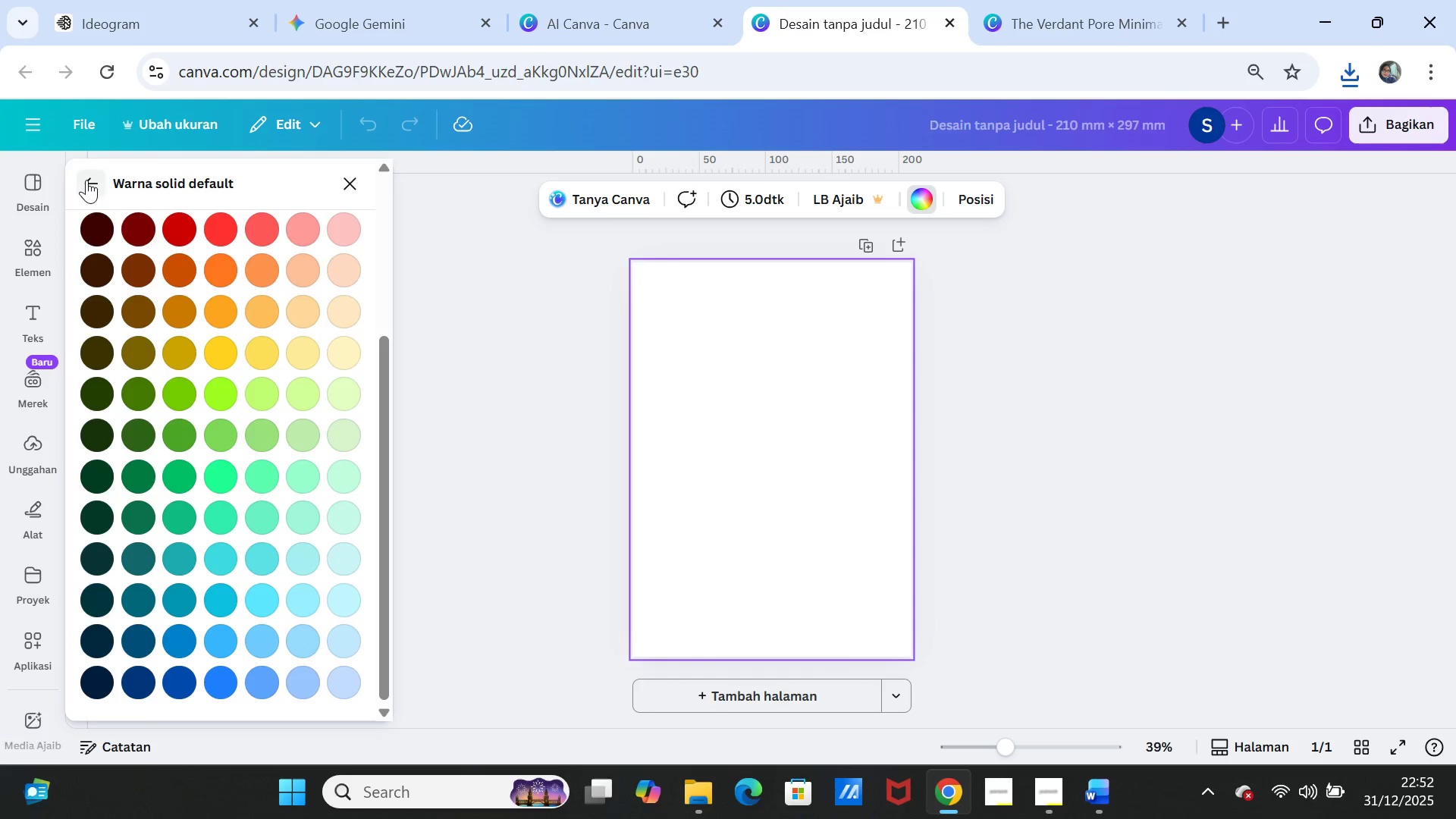 
left_click([86, 180])
 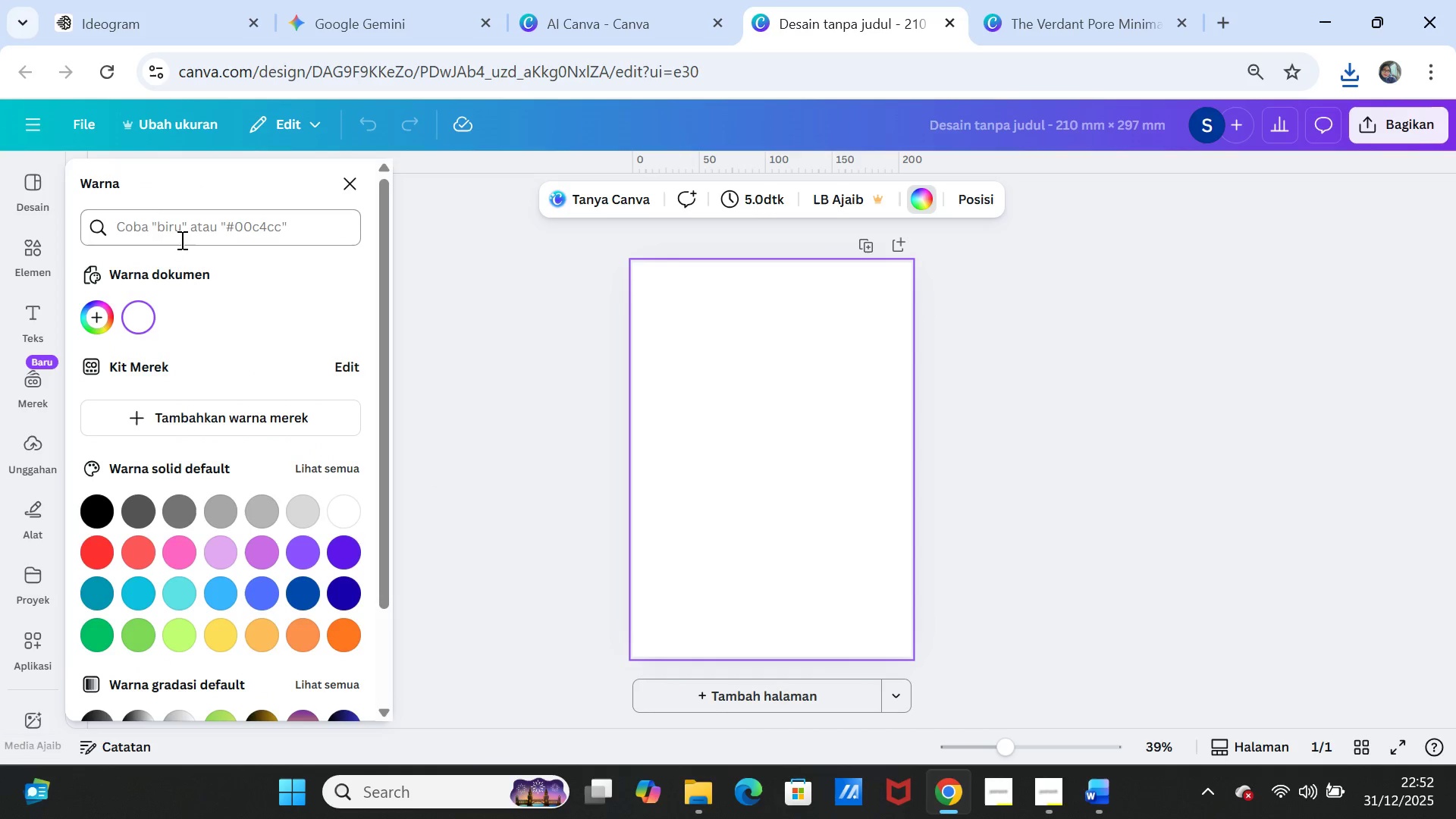 
left_click([180, 234])
 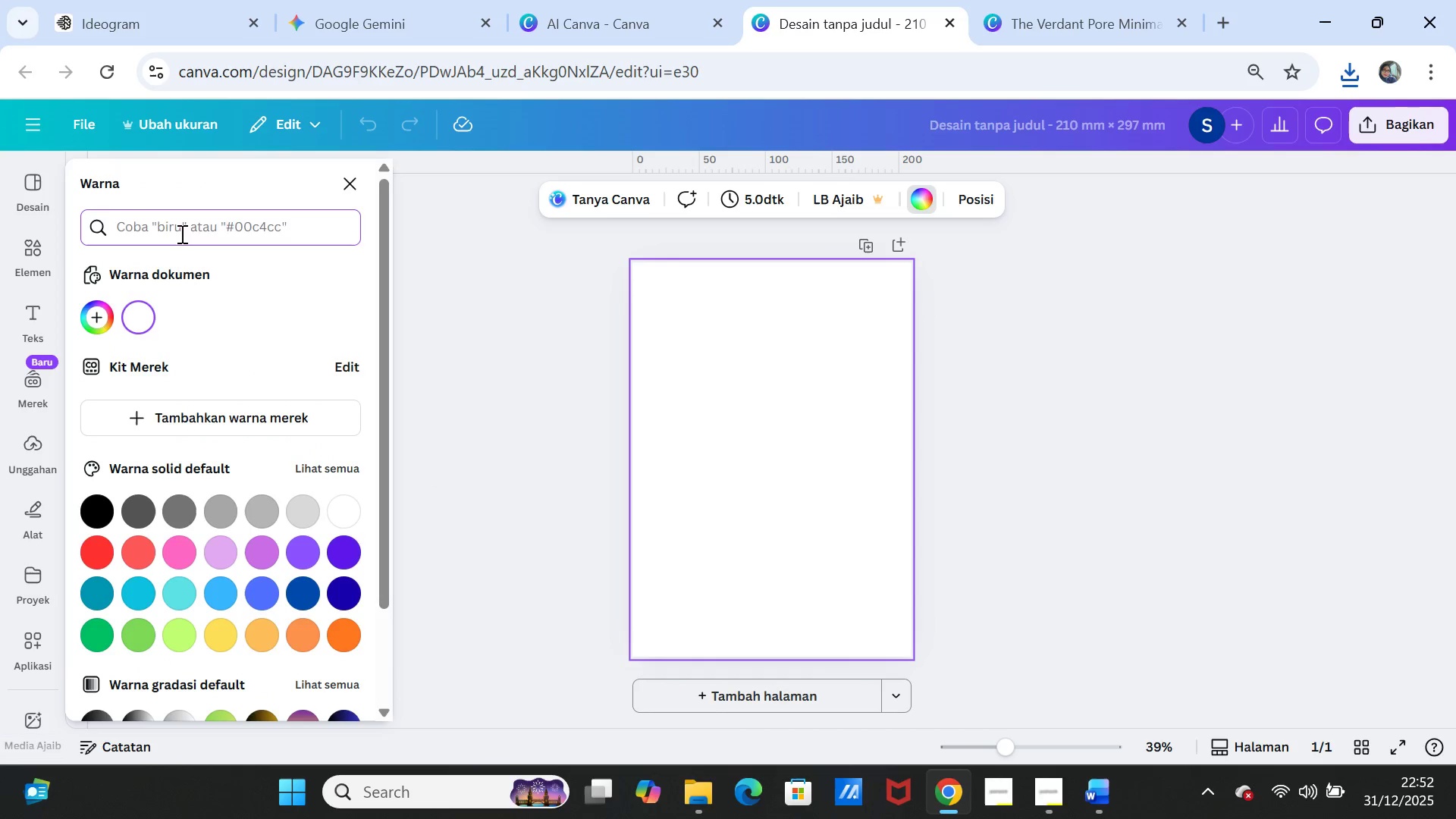 
type(nude)
 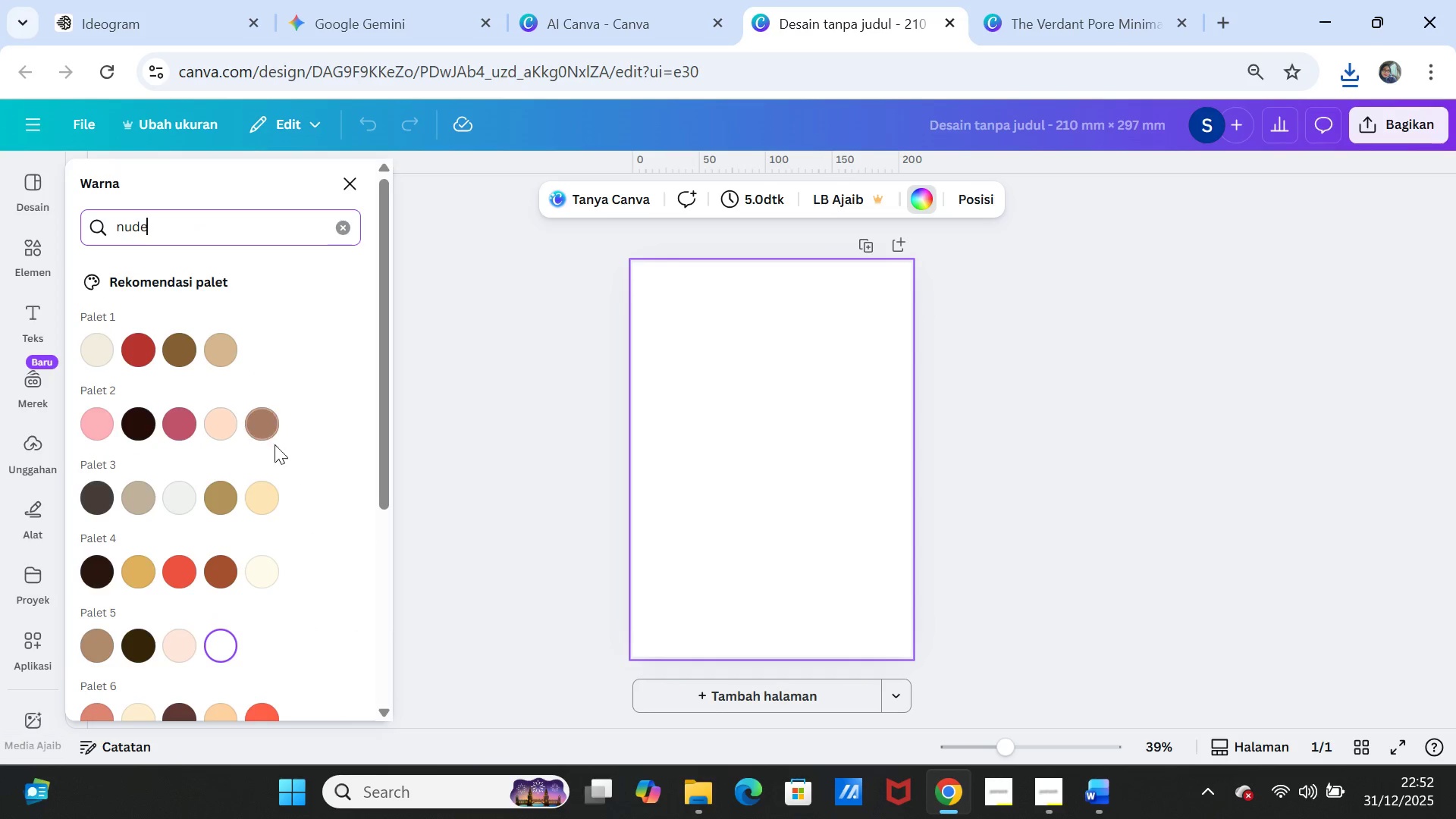 
left_click([221, 507])
 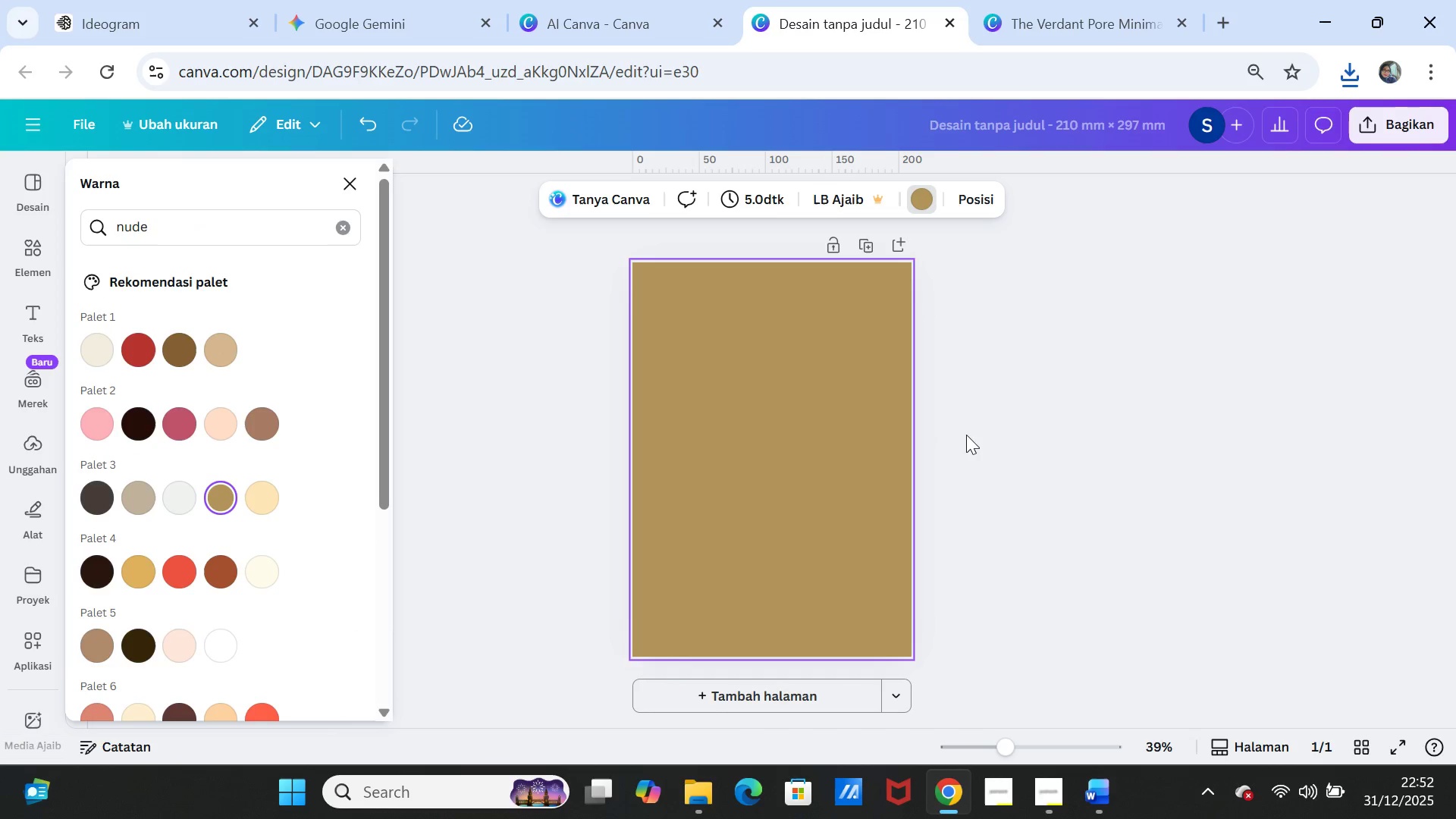 
left_click([982, 440])
 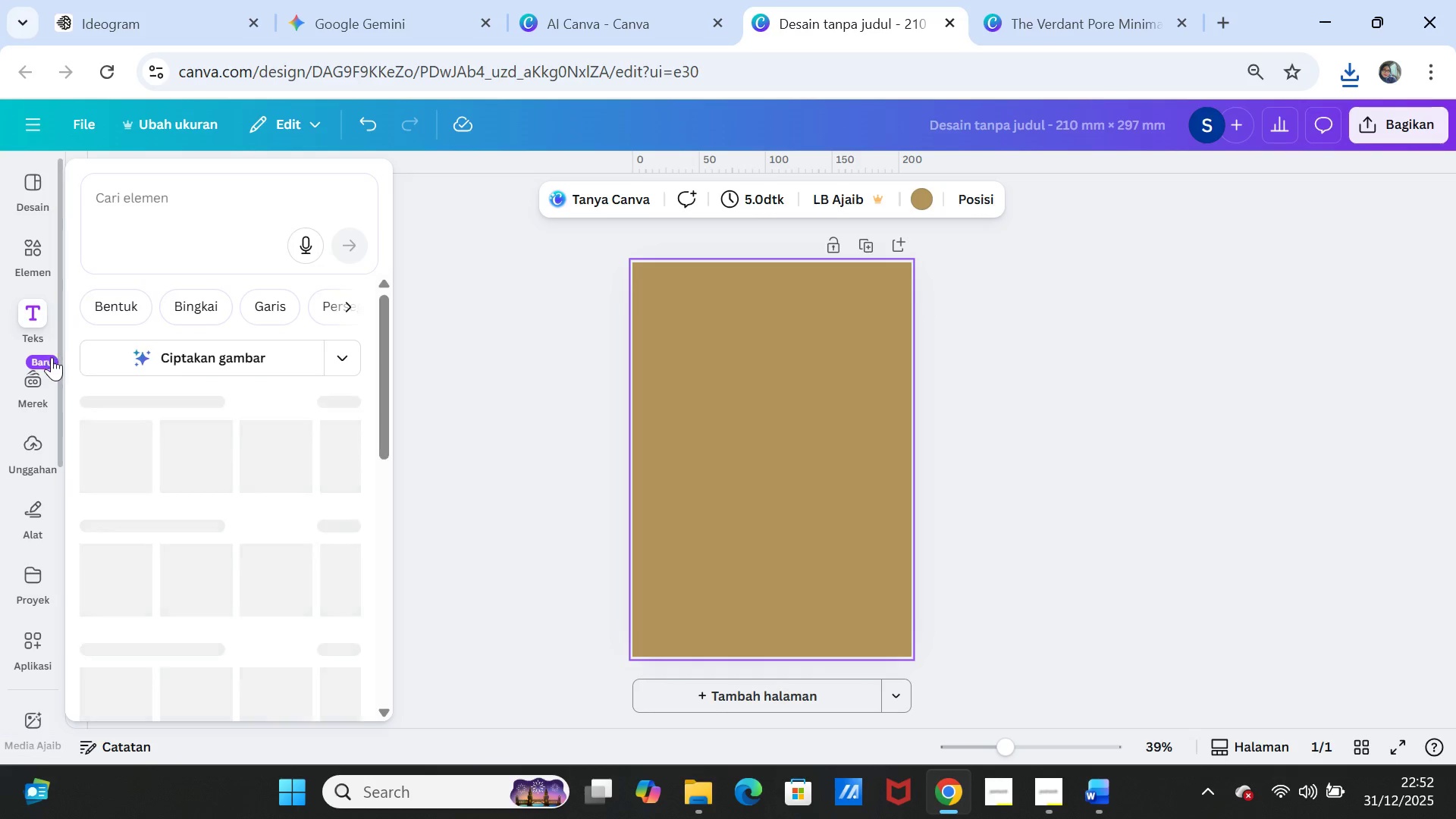 
left_click([38, 329])
 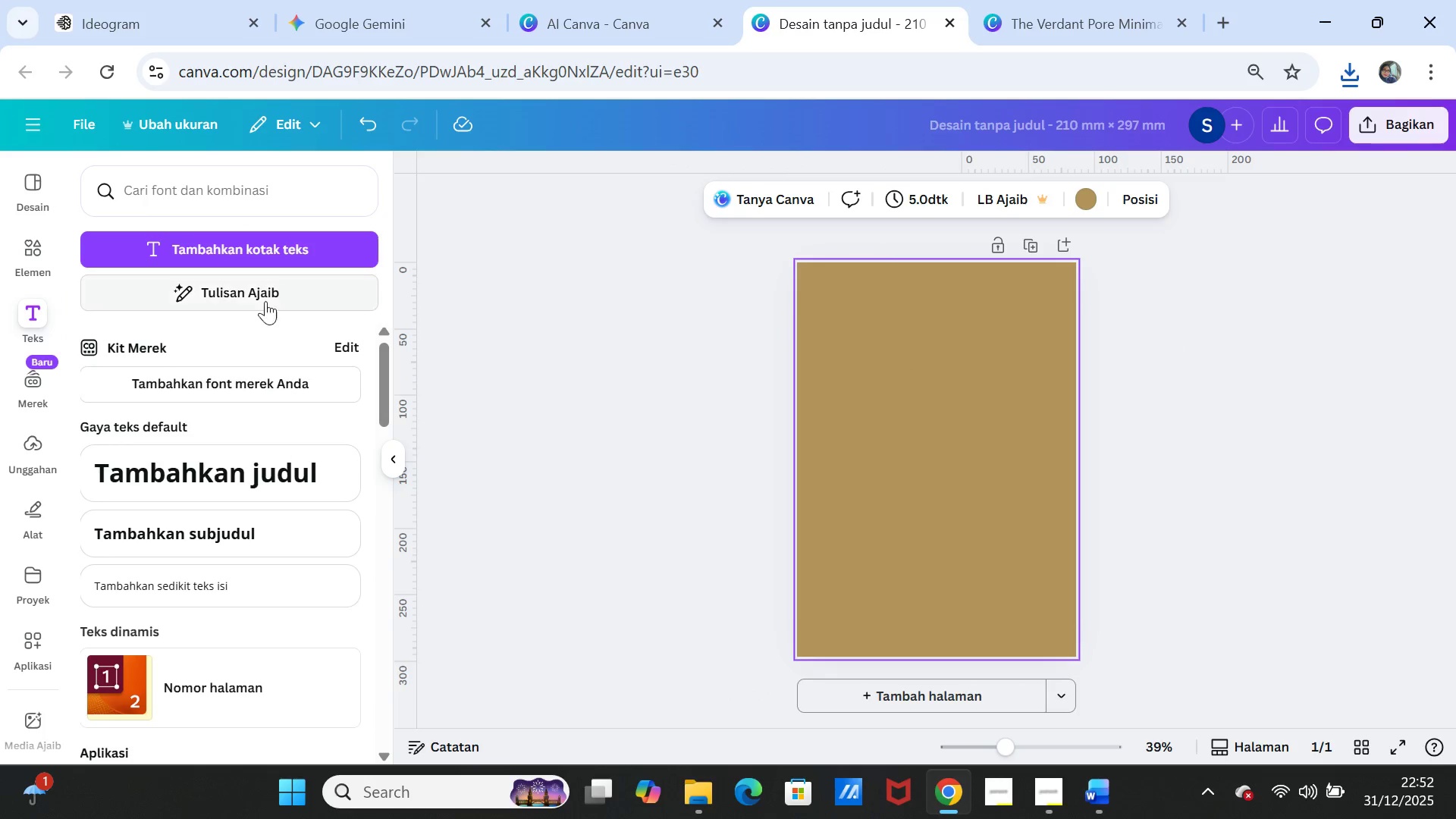 
left_click([33, 325])
 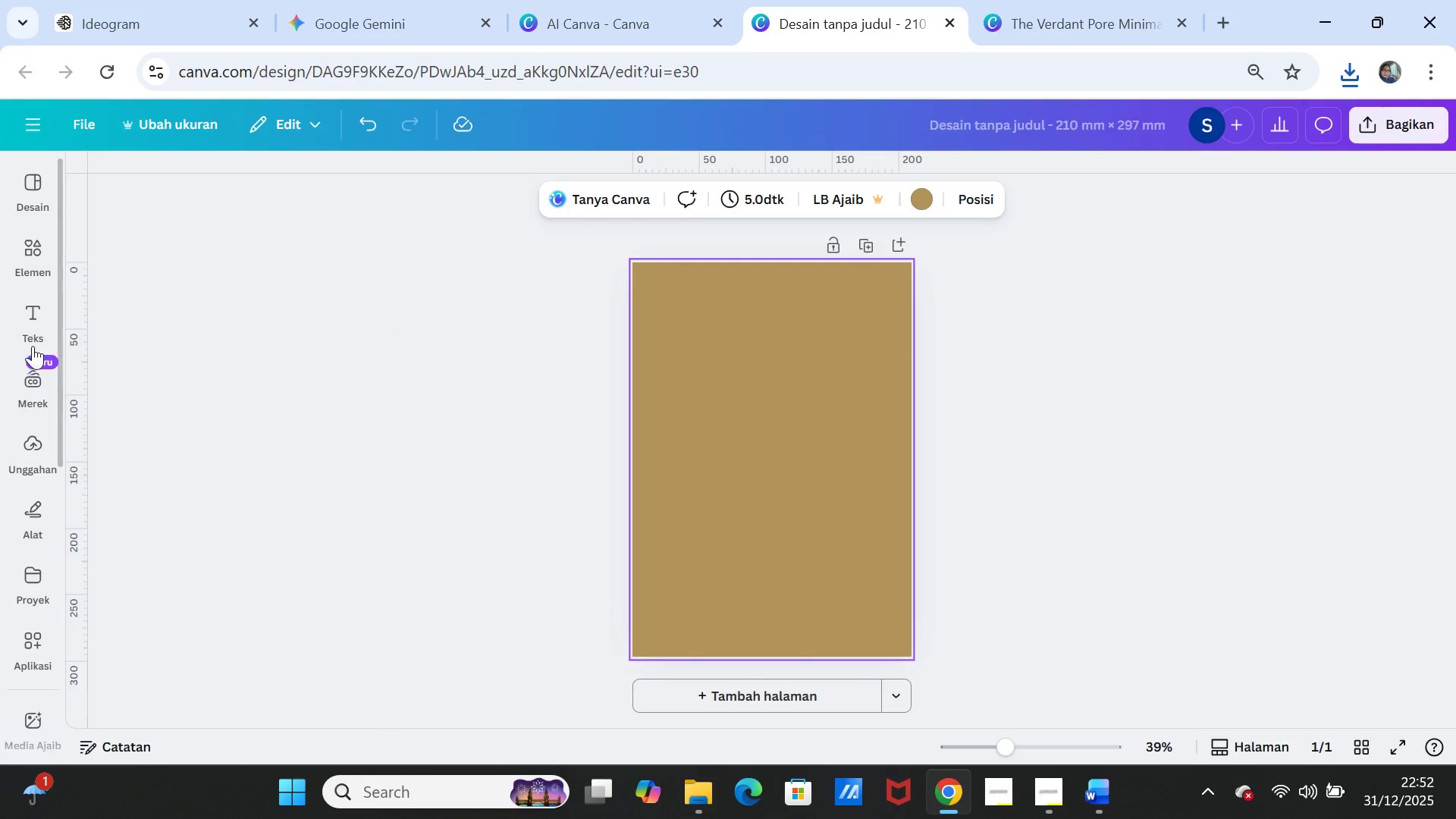 
left_click([22, 322])
 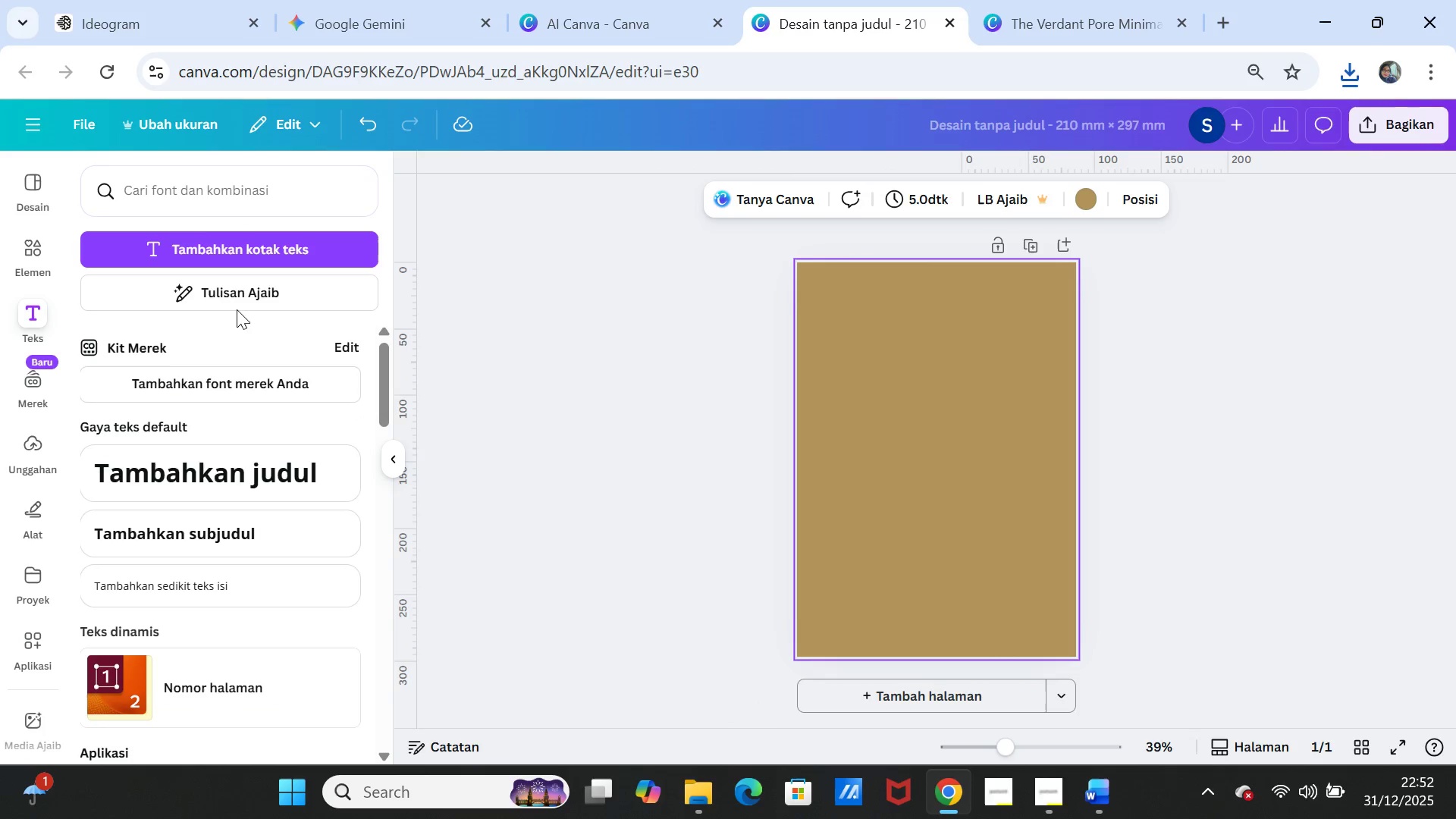 
left_click([249, 251])
 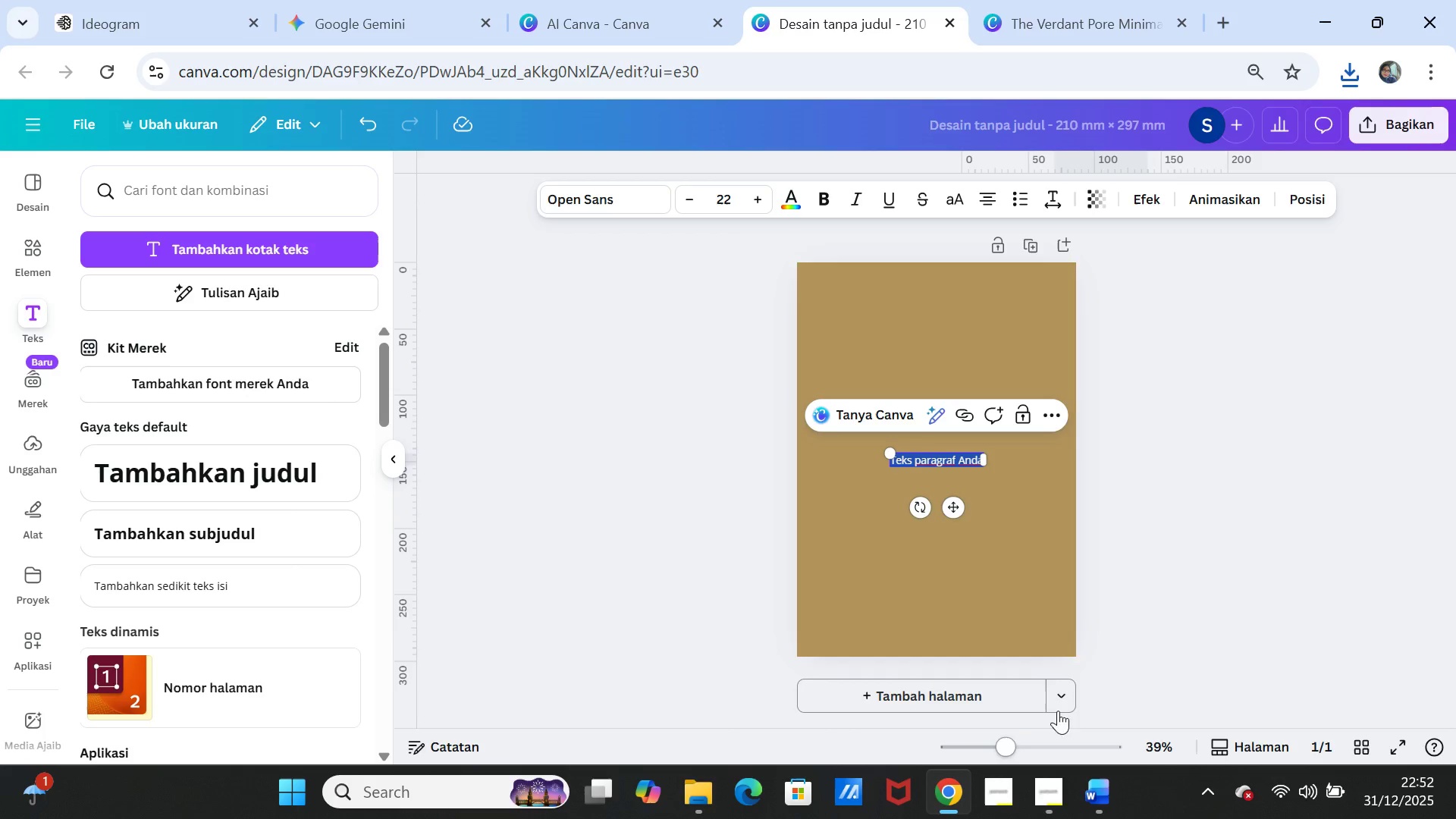 
left_click_drag(start_coordinate=[950, 508], to_coordinate=[886, 350])
 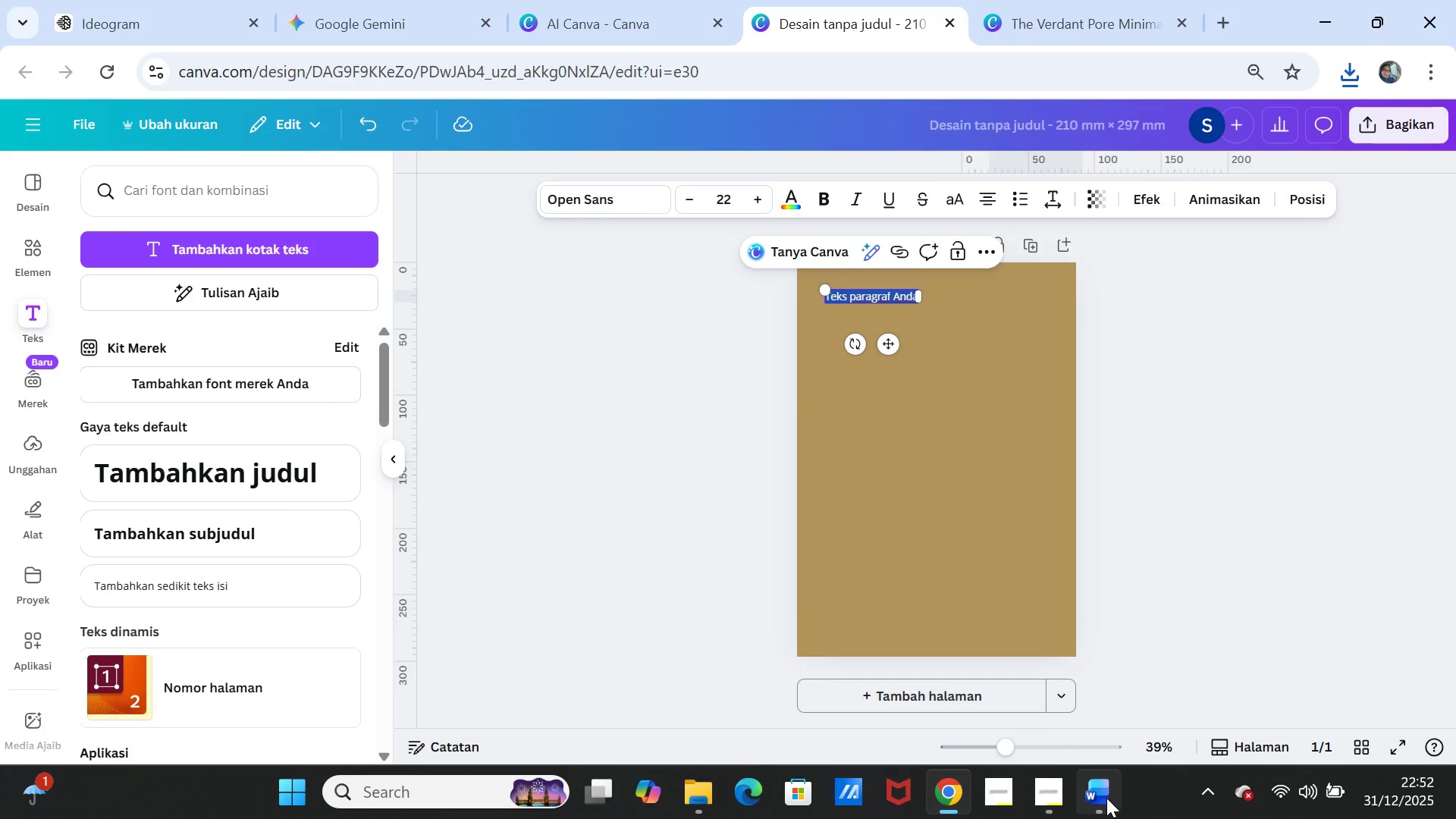 
left_click([1106, 798])
 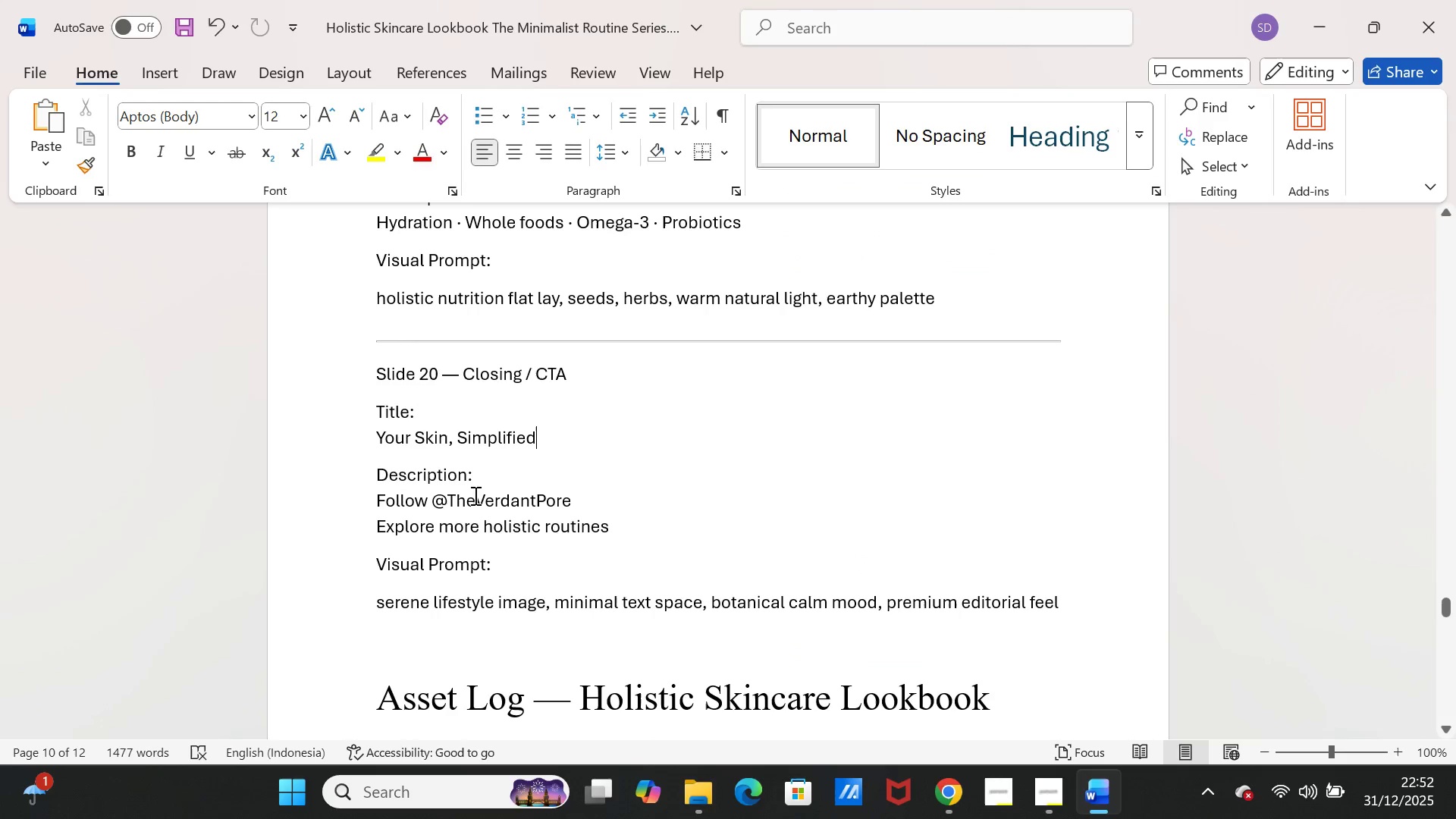 
scroll: coordinate [491, 529], scroll_direction: down, amount: 6.0
 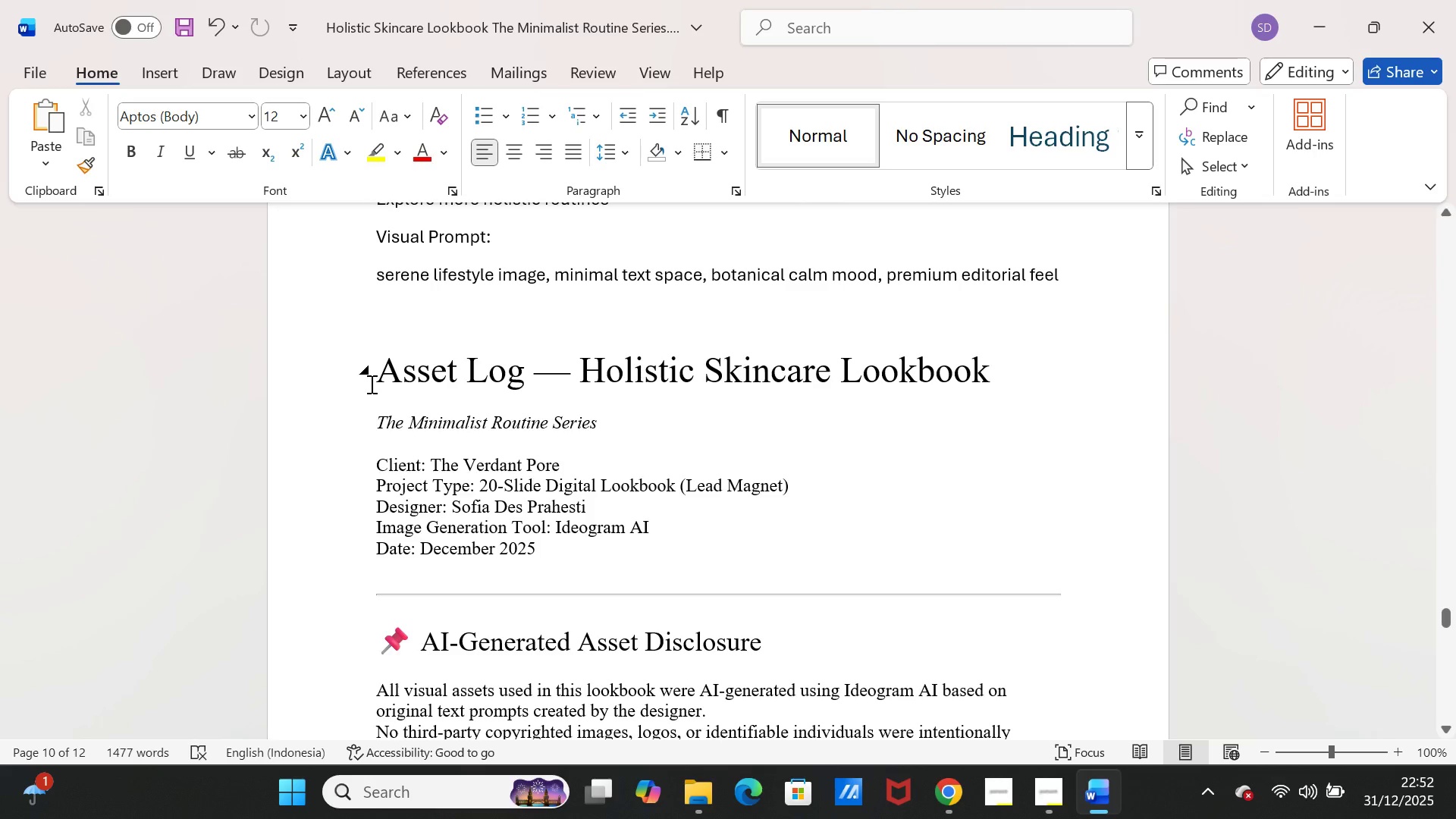 
left_click_drag(start_coordinate=[370, 384], to_coordinate=[978, 356])
 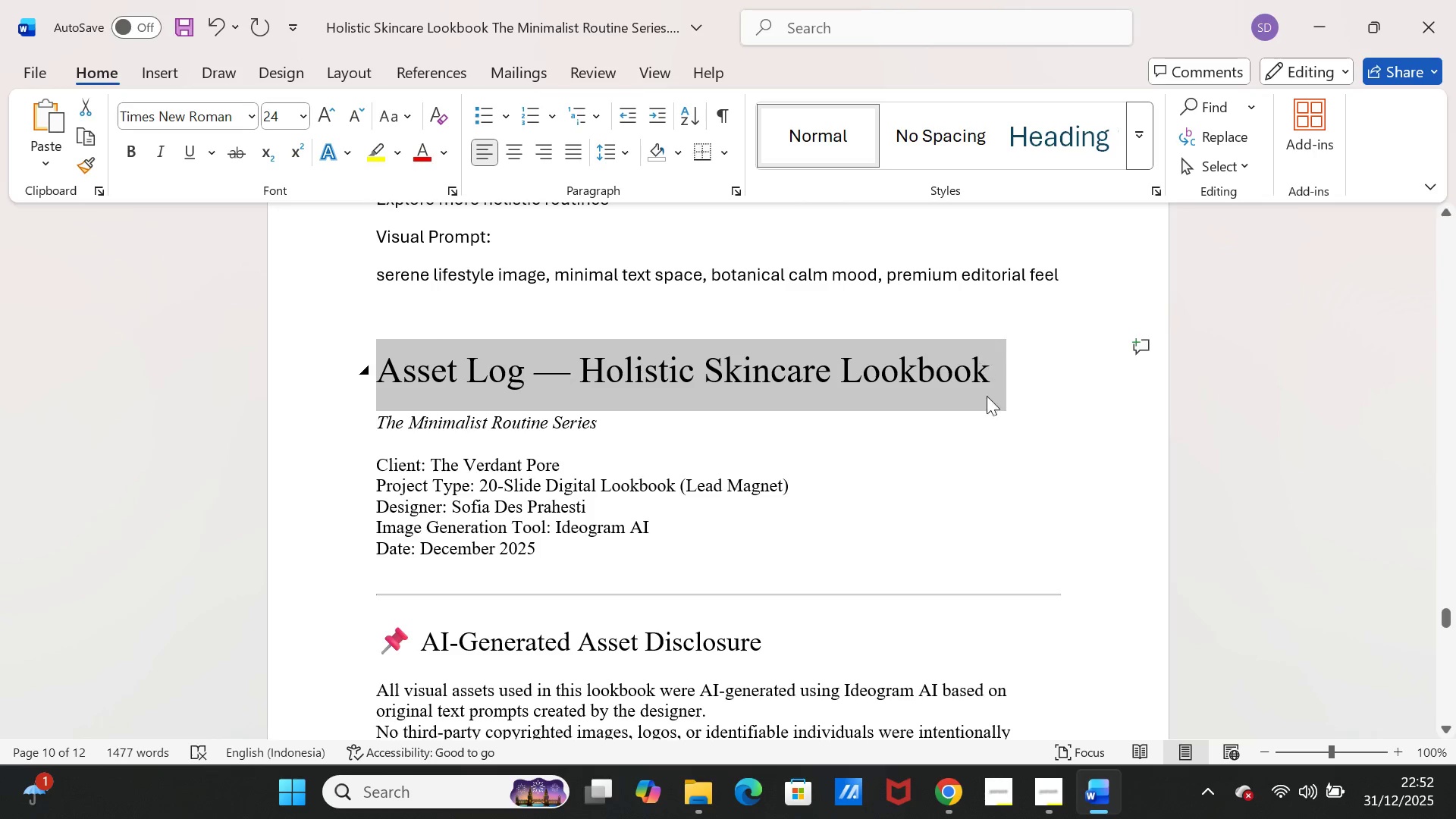 
key(Control+C)
 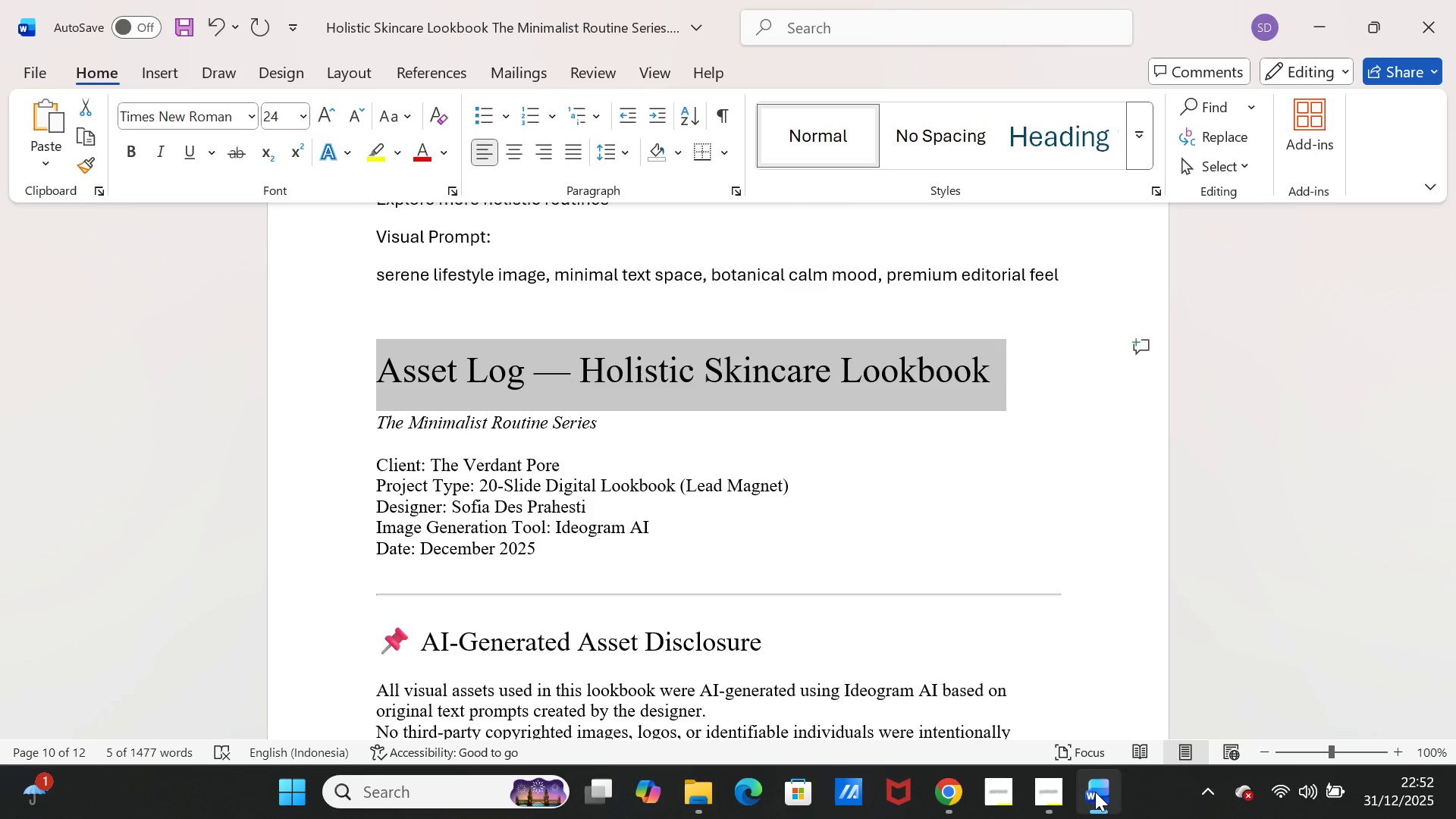 
left_click([1103, 792])
 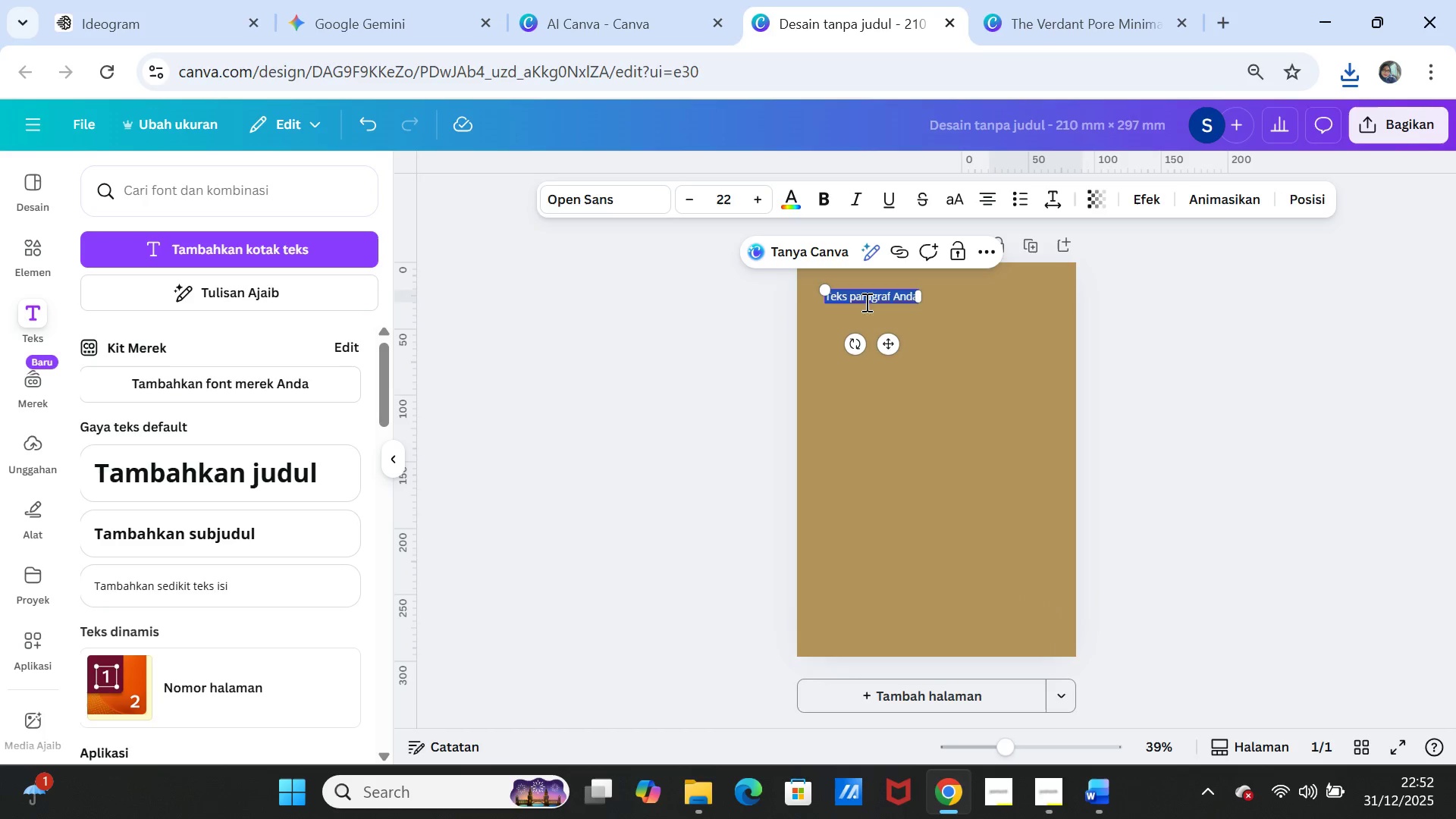 
double_click([865, 300])
 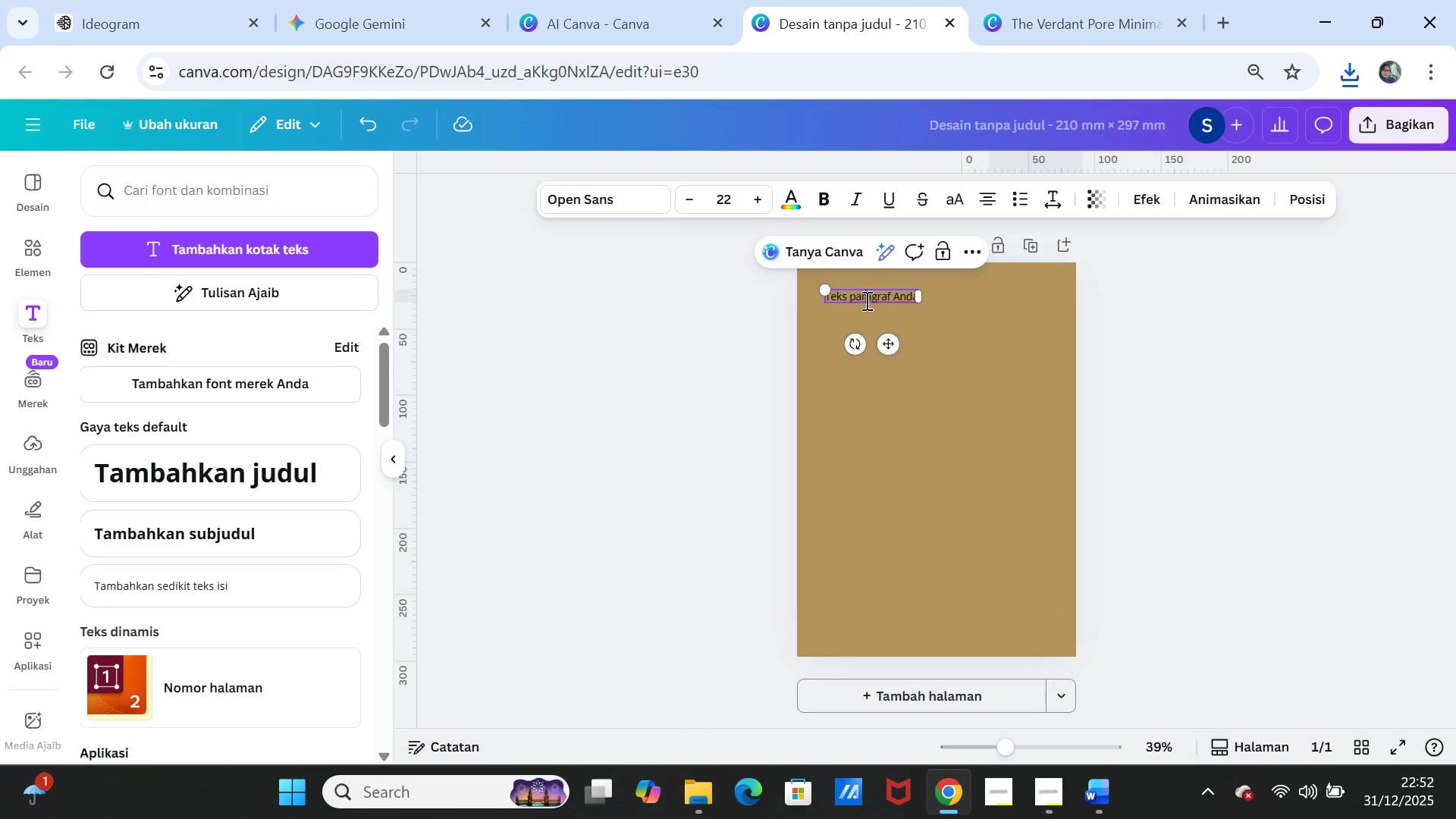 
double_click([865, 300])
 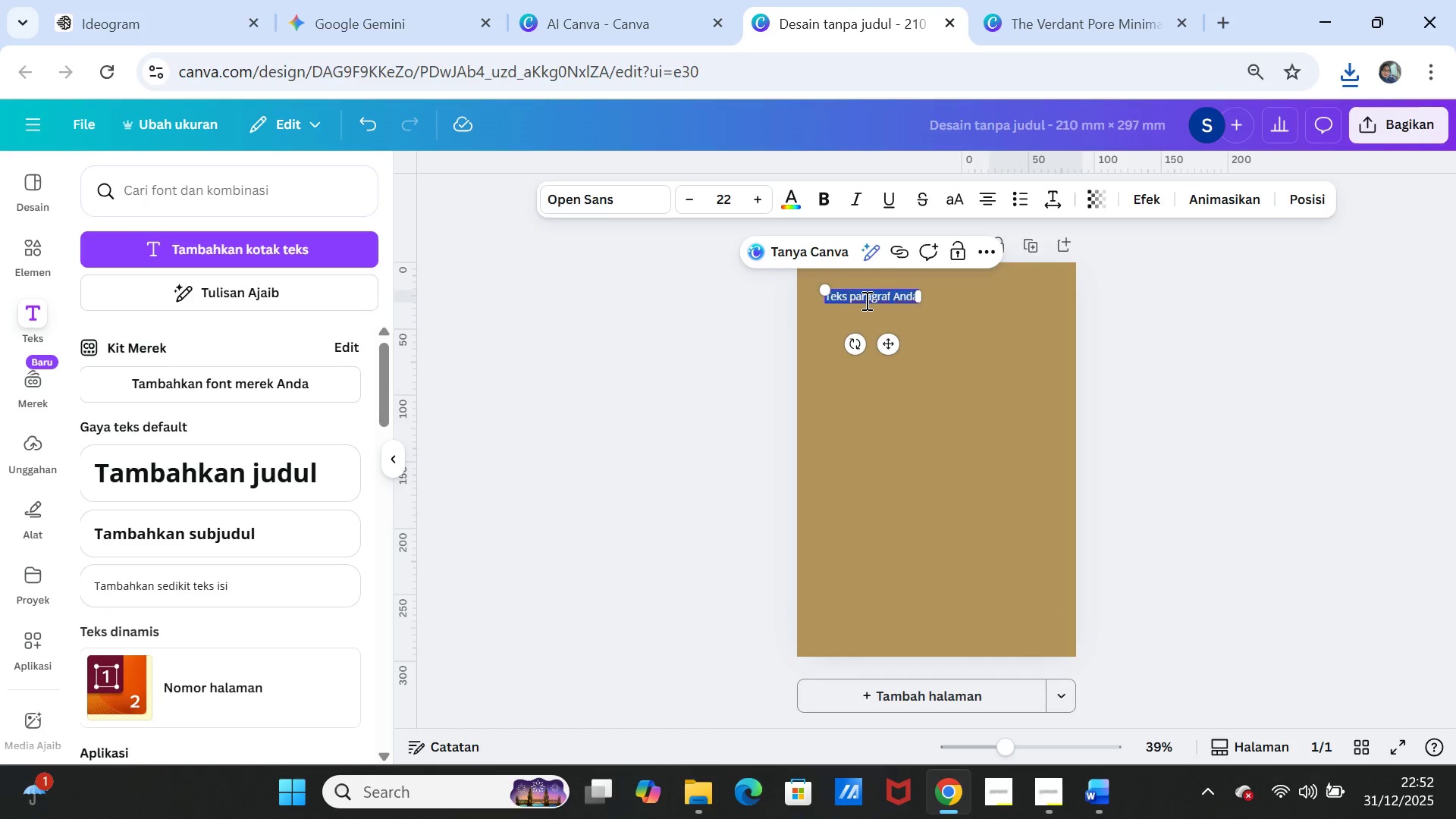 
triple_click([865, 300])
 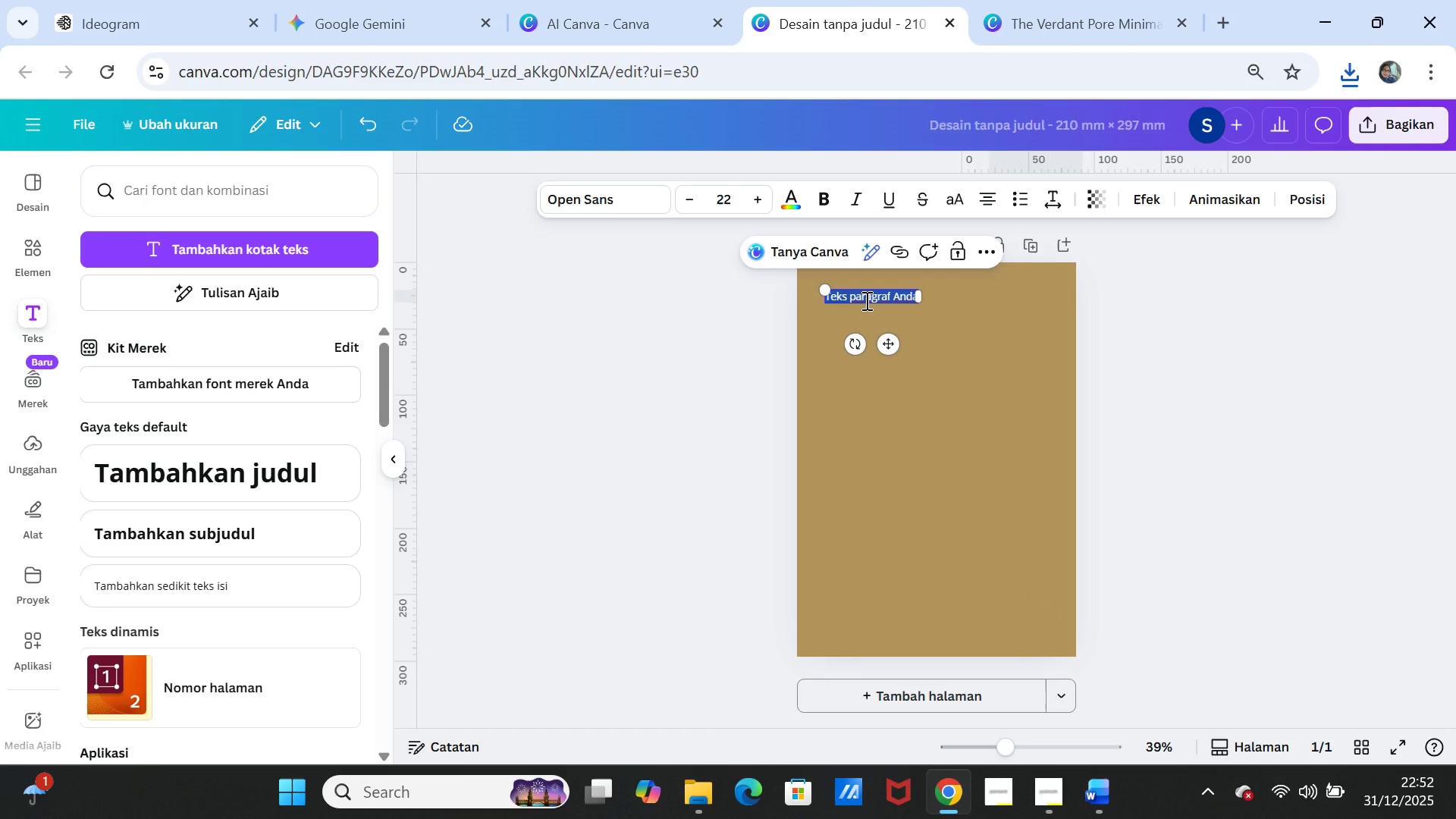 
key(Control+V)
 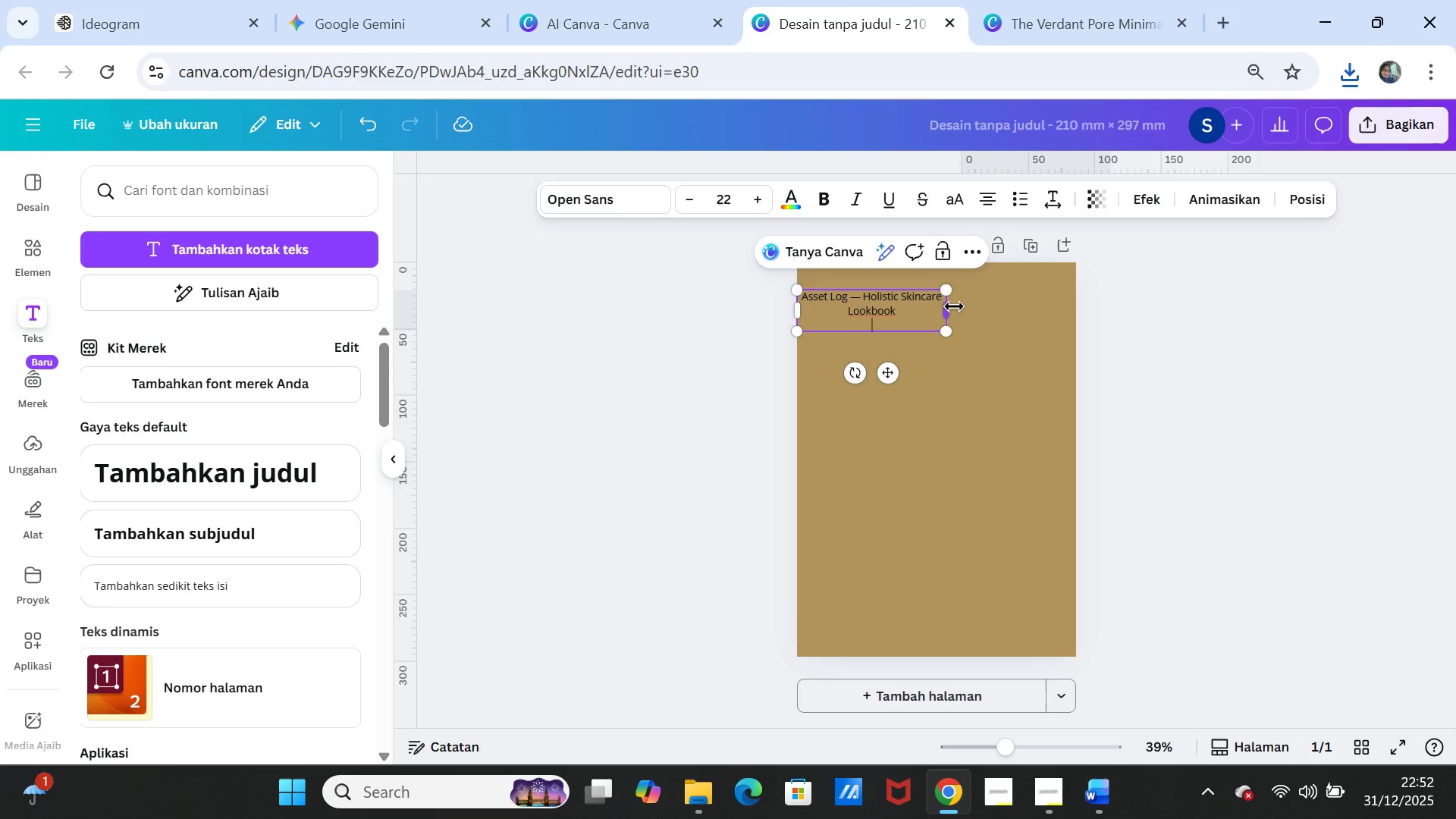 
left_click_drag(start_coordinate=[949, 308], to_coordinate=[1056, 293])
 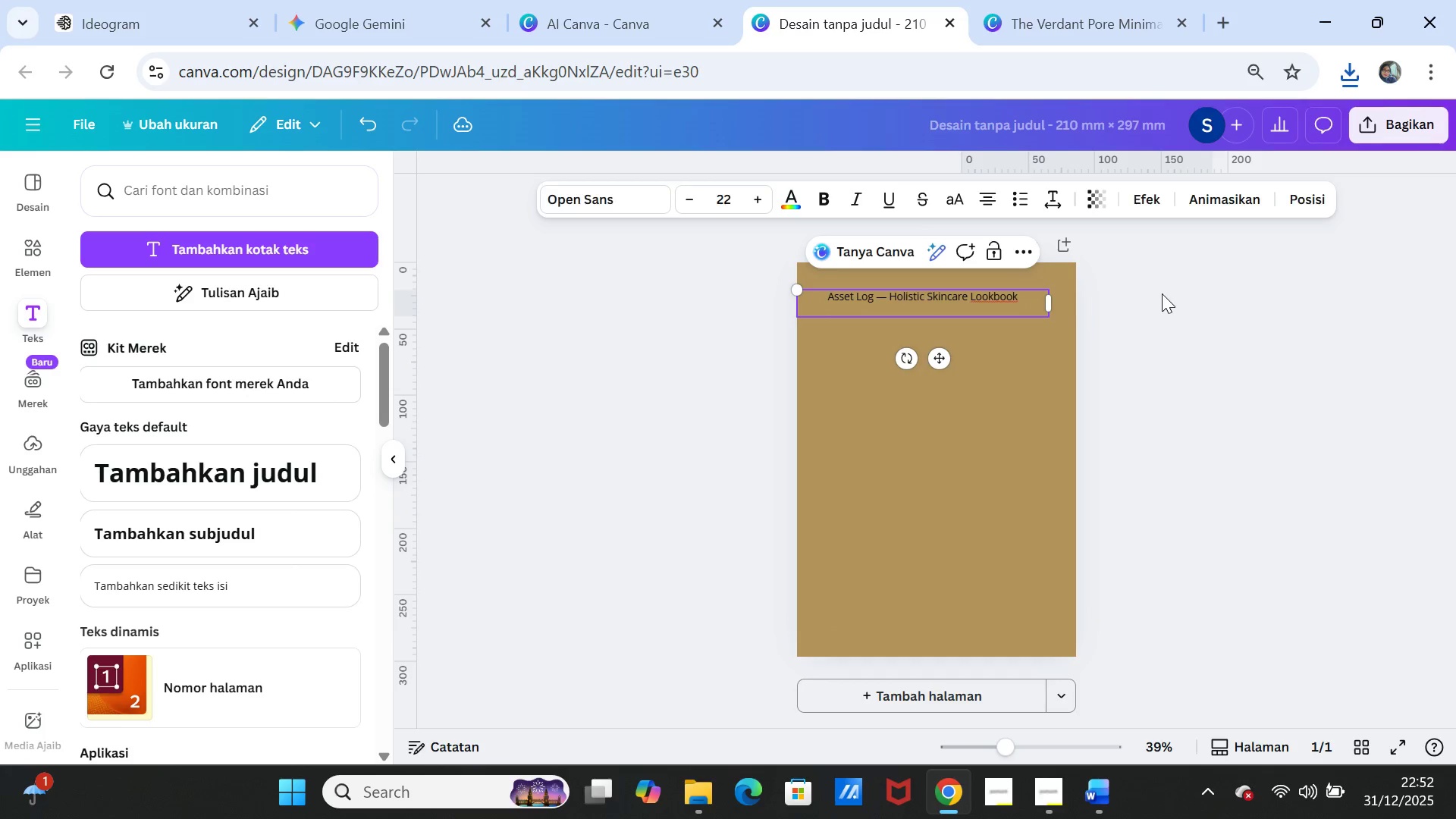 
left_click([1161, 292])
 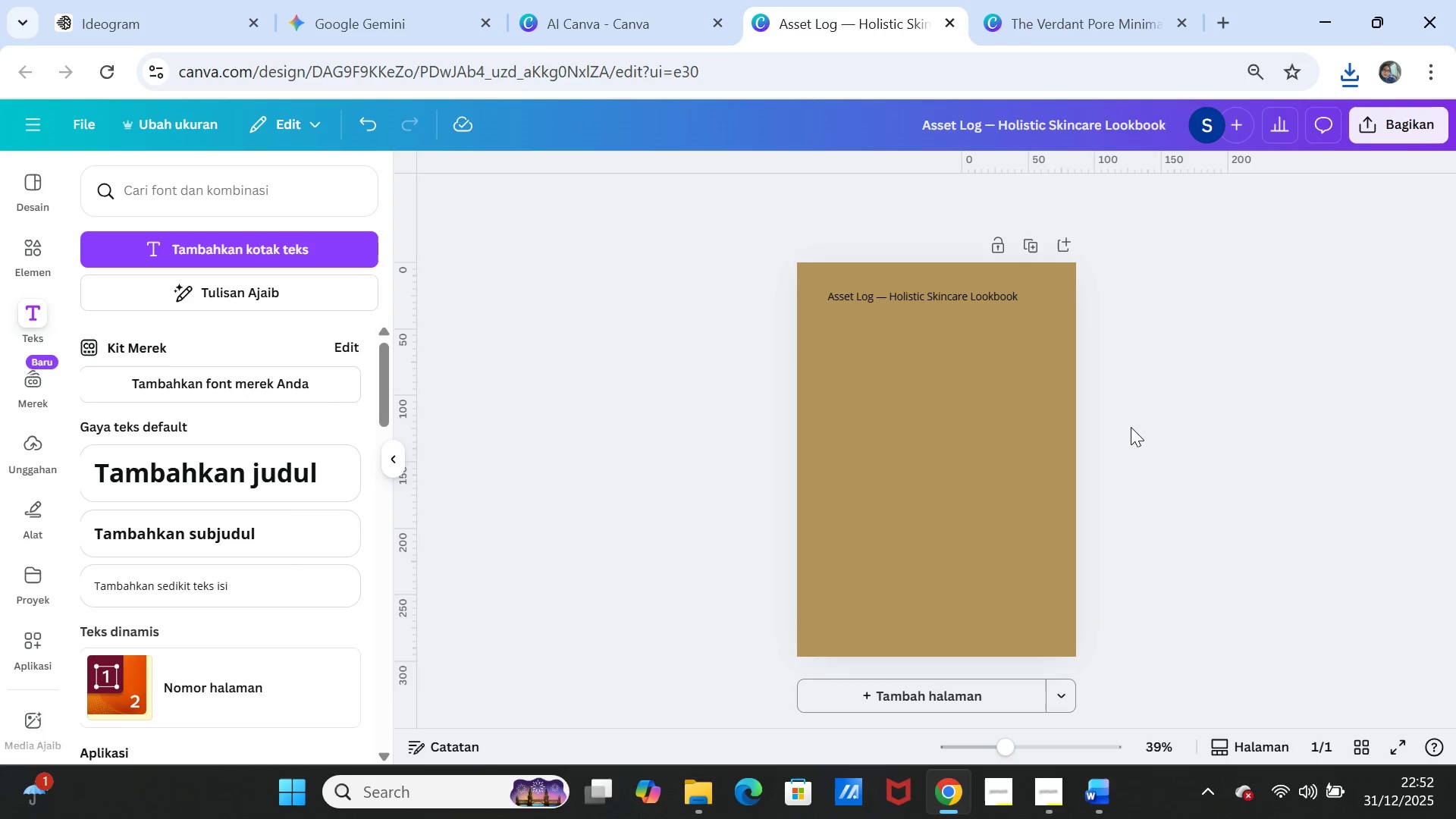 
left_click([1134, 426])
 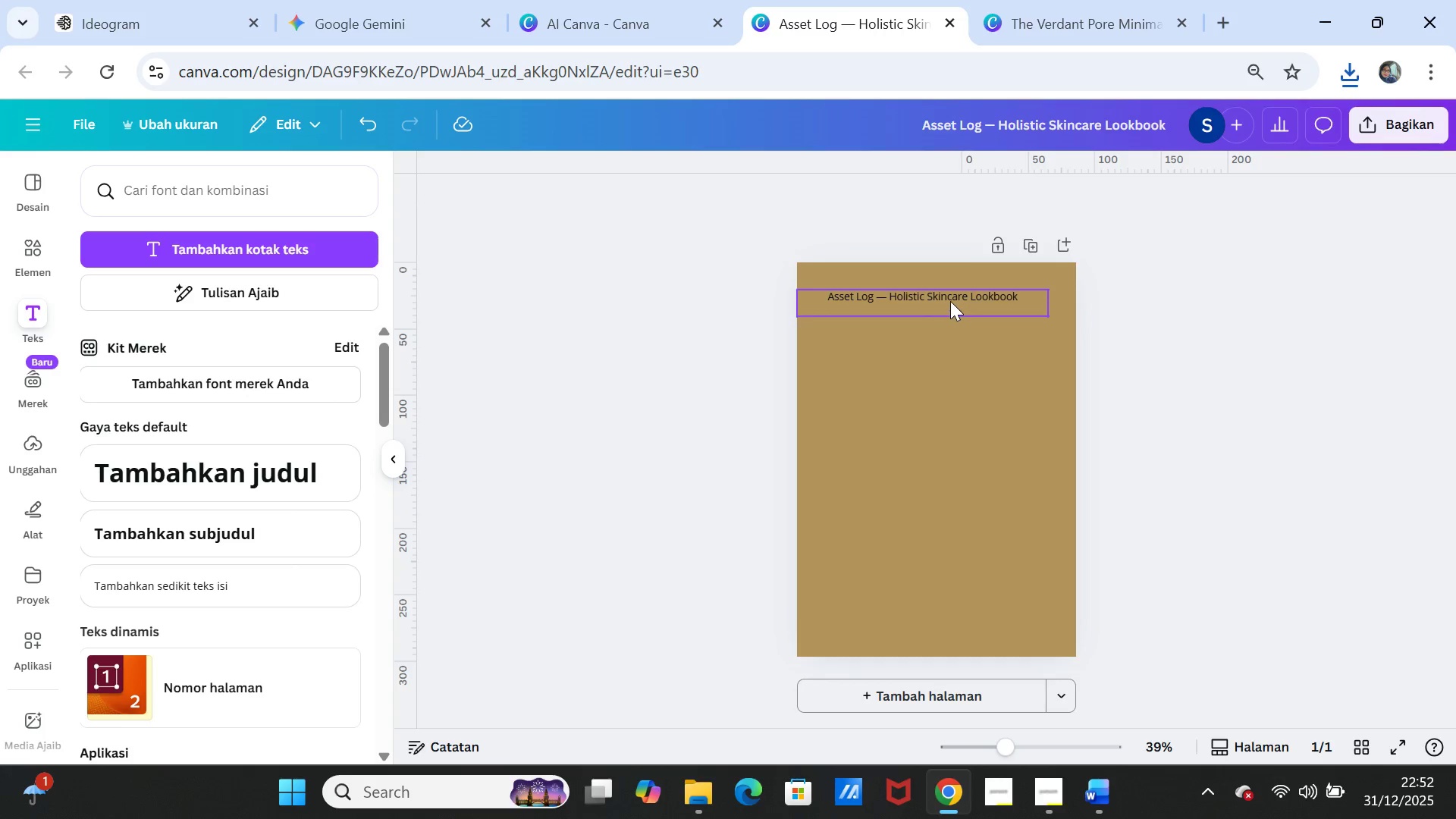 
left_click([950, 301])
 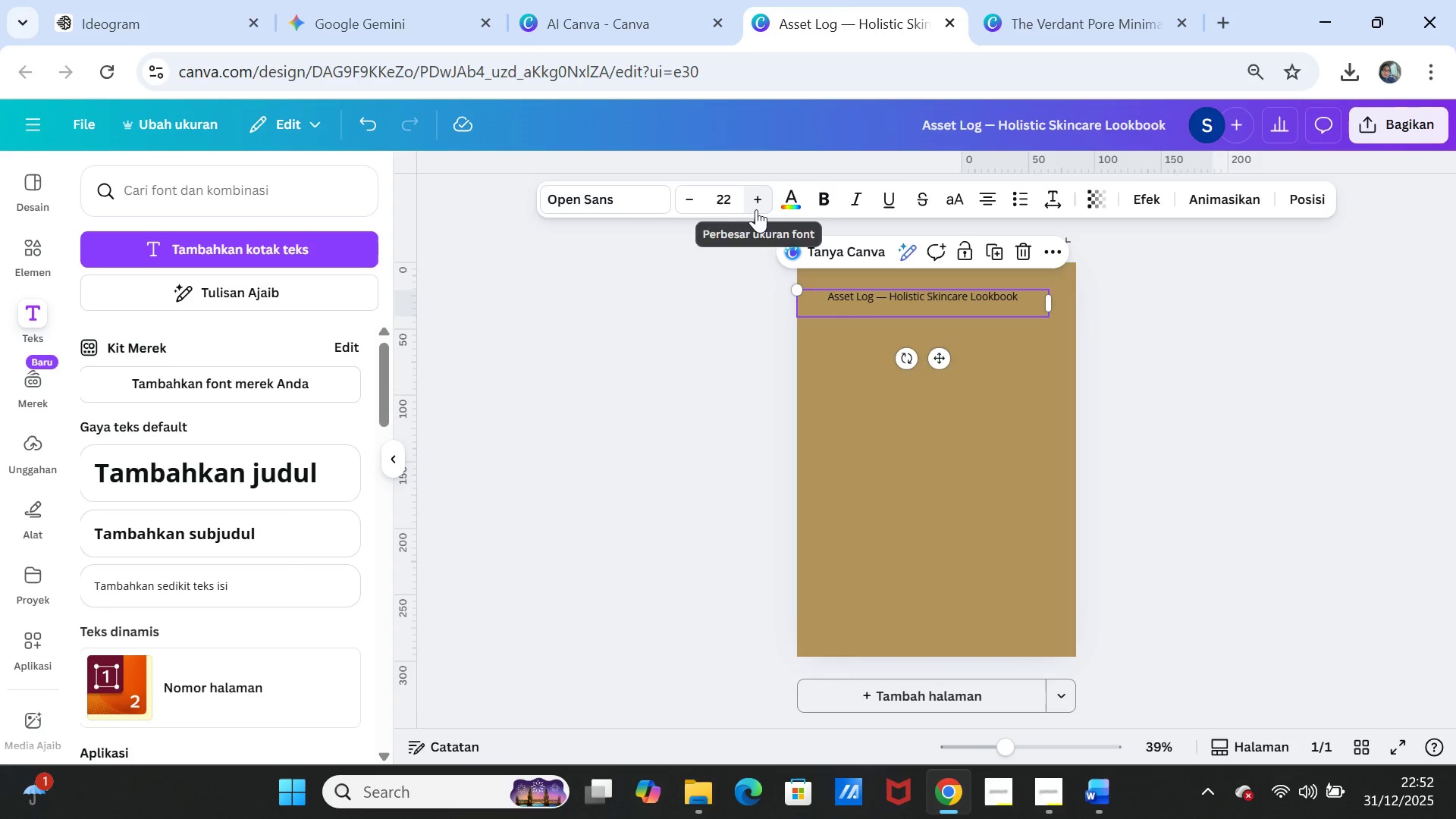 
double_click([756, 208])
 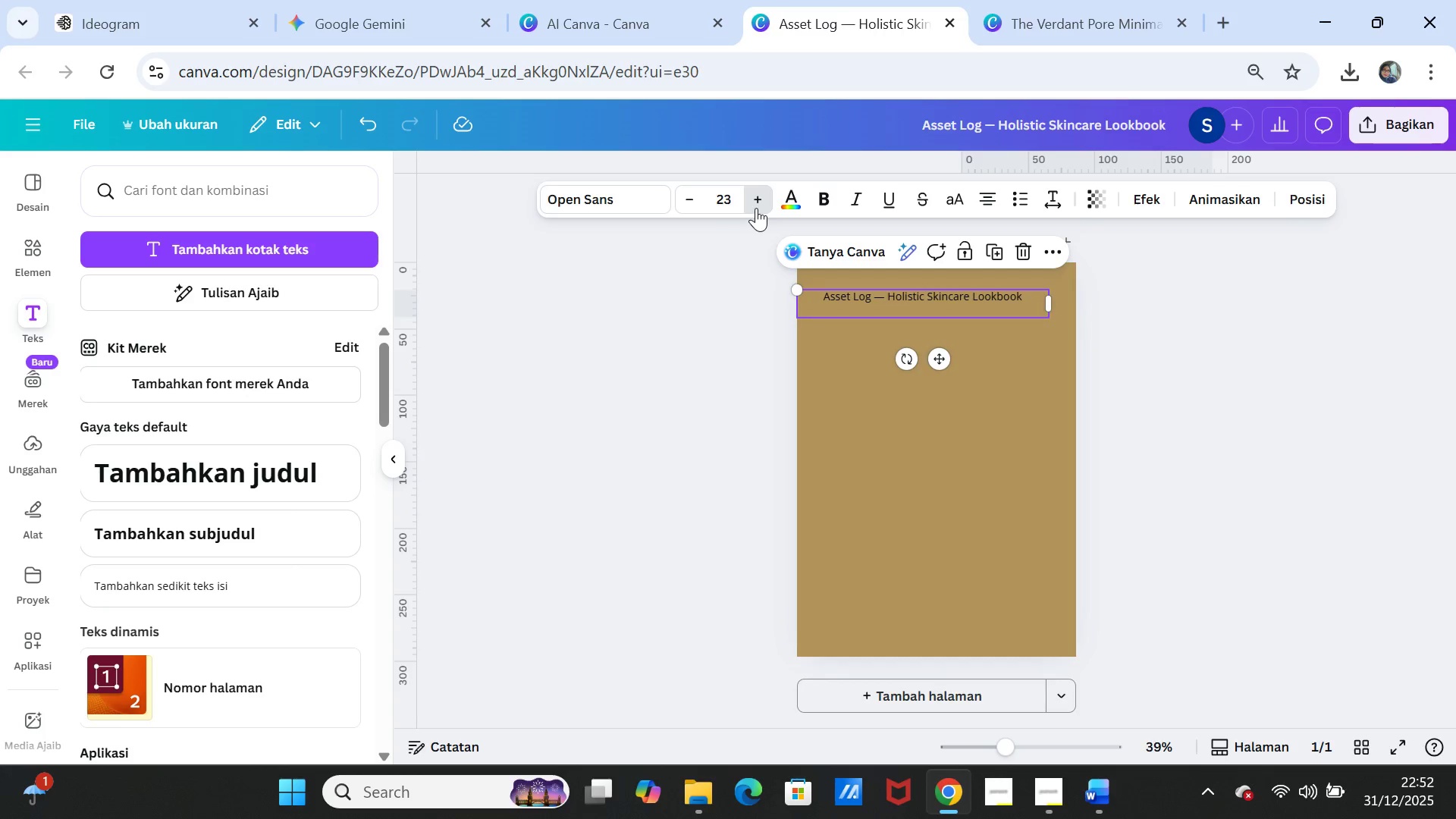 
triple_click([756, 208])
 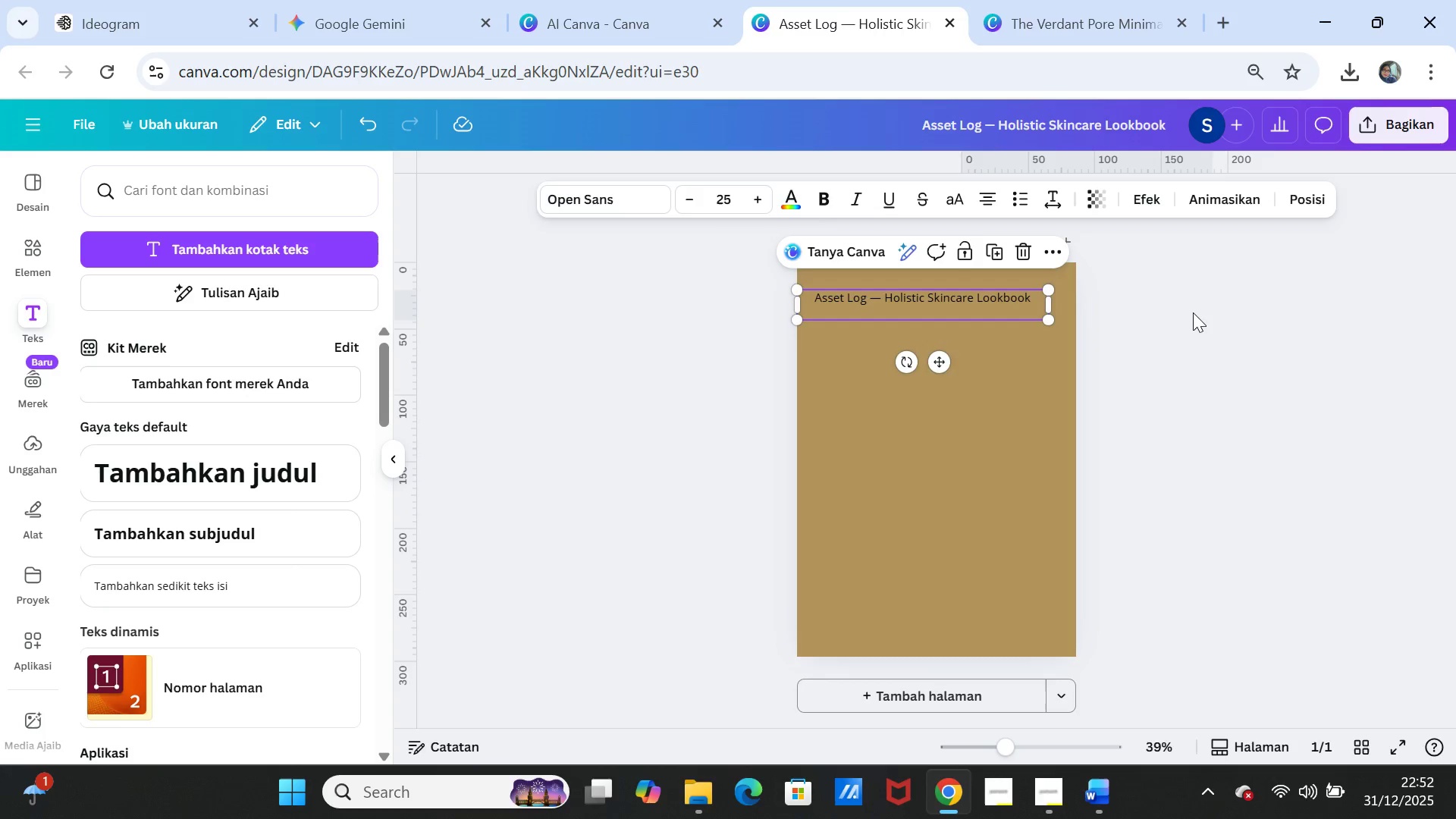 
left_click([1193, 312])
 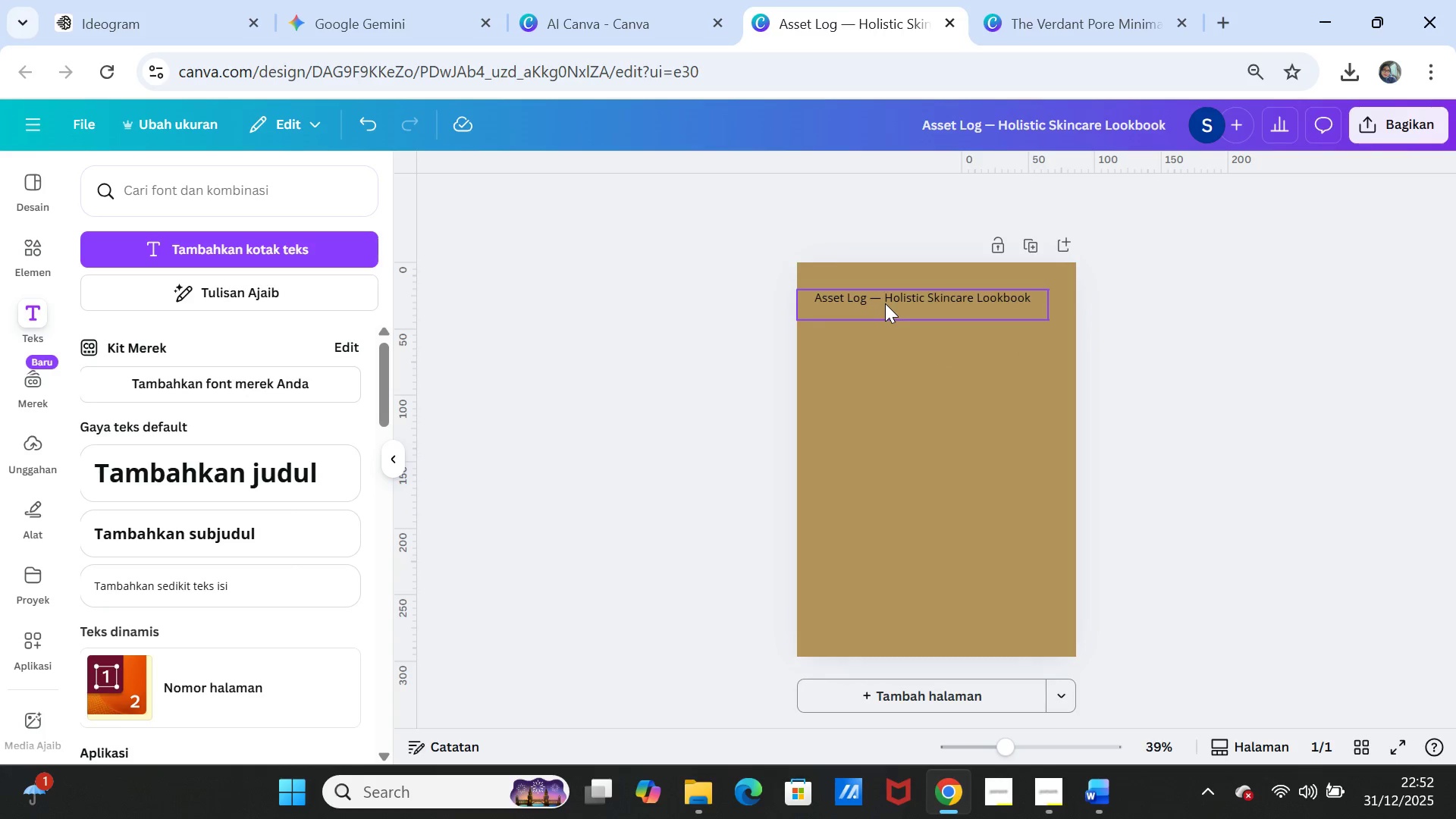 
left_click_drag(start_coordinate=[885, 303], to_coordinate=[901, 304])
 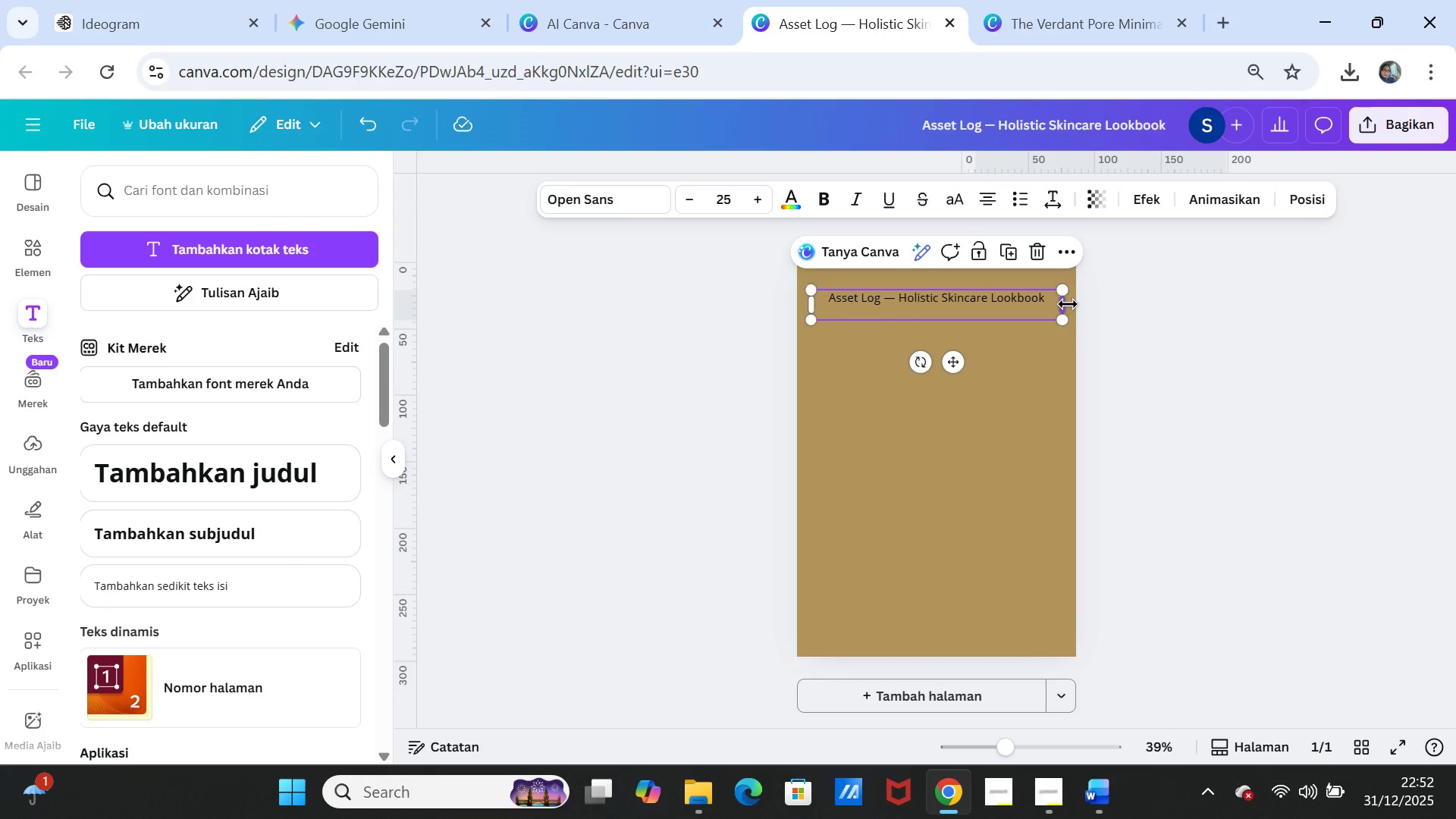 
left_click_drag(start_coordinate=[1068, 304], to_coordinate=[1056, 304])
 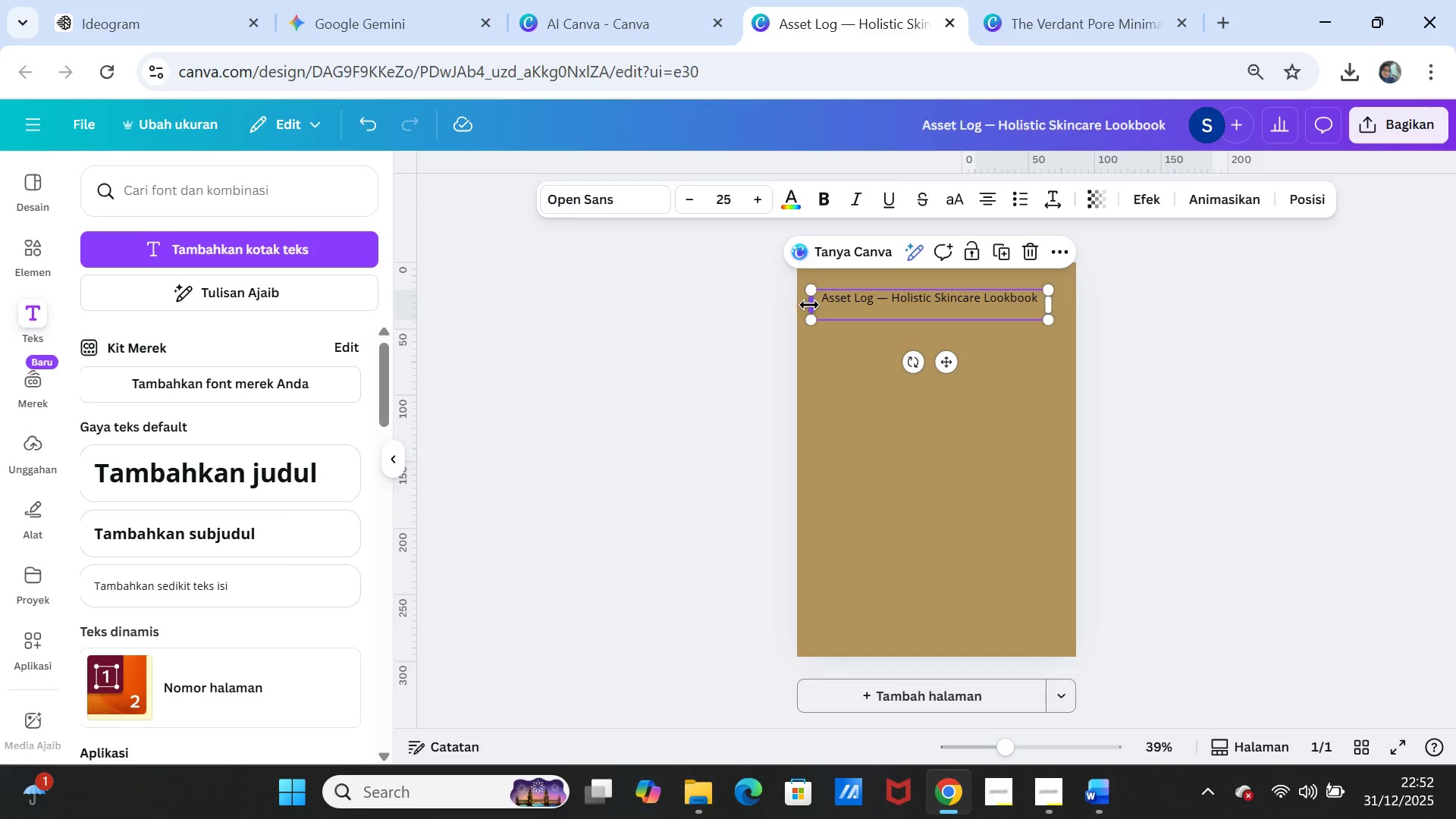 
left_click_drag(start_coordinate=[808, 304], to_coordinate=[822, 305])
 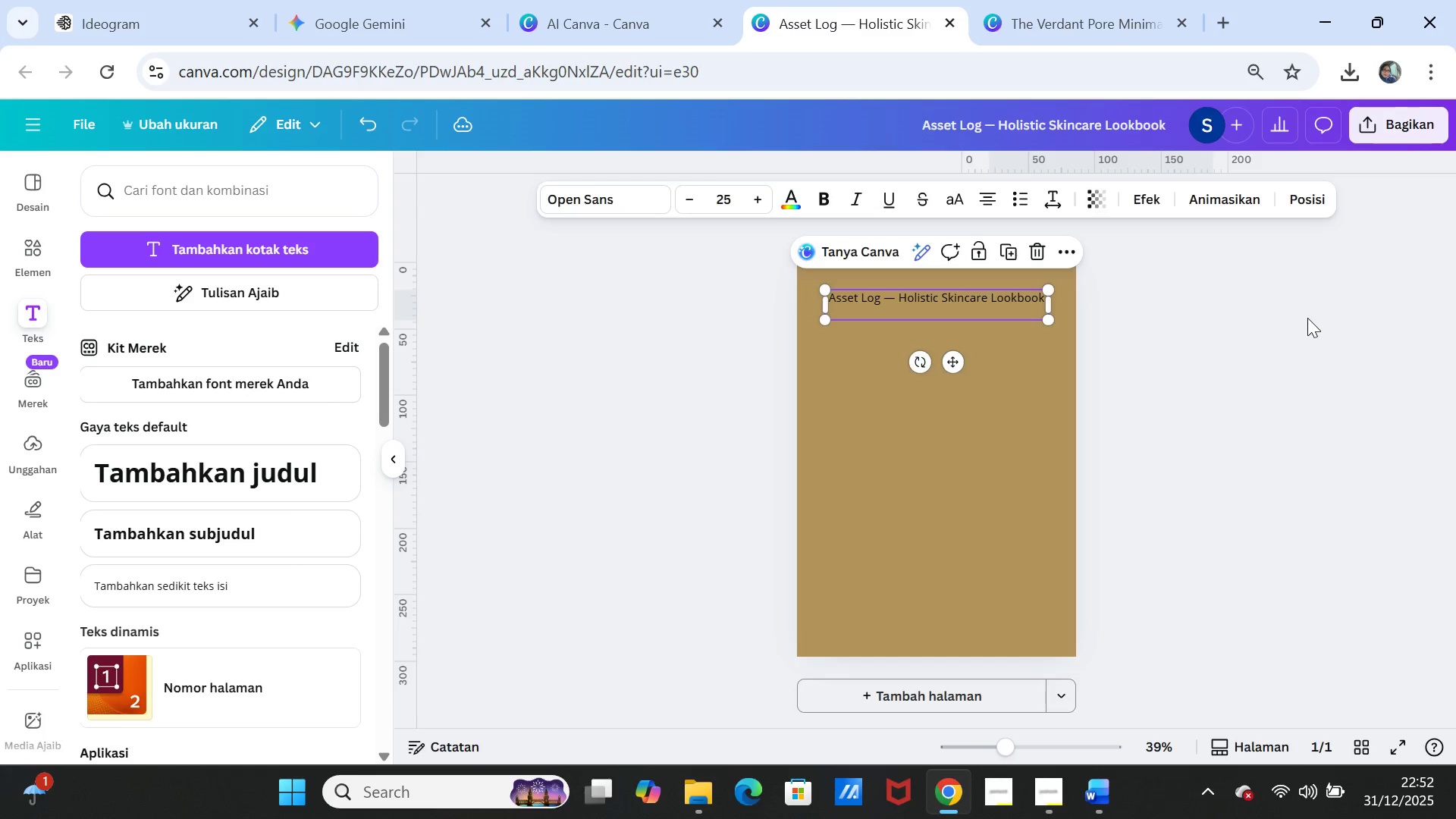 
left_click([1307, 318])
 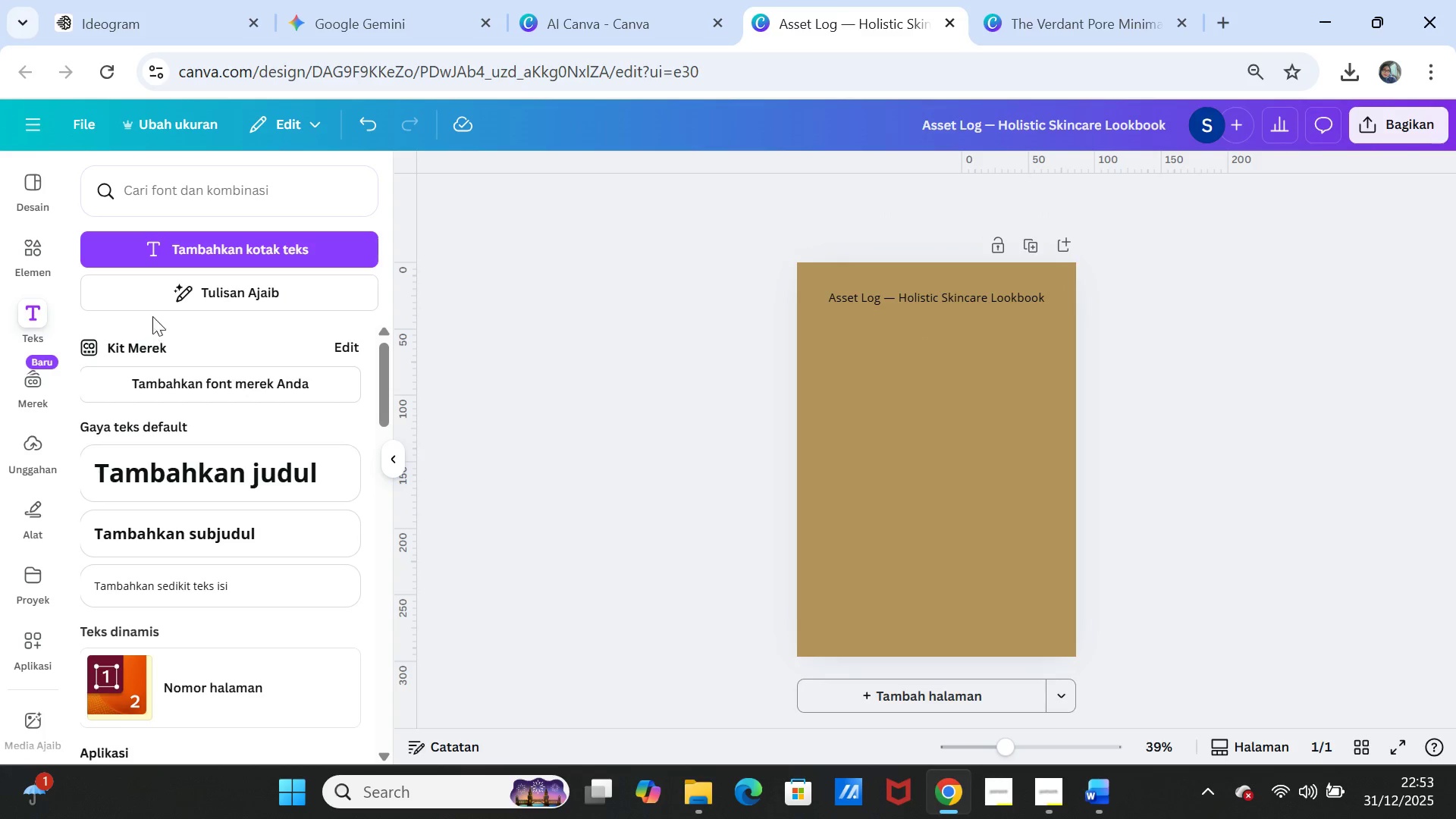 
left_click([178, 257])
 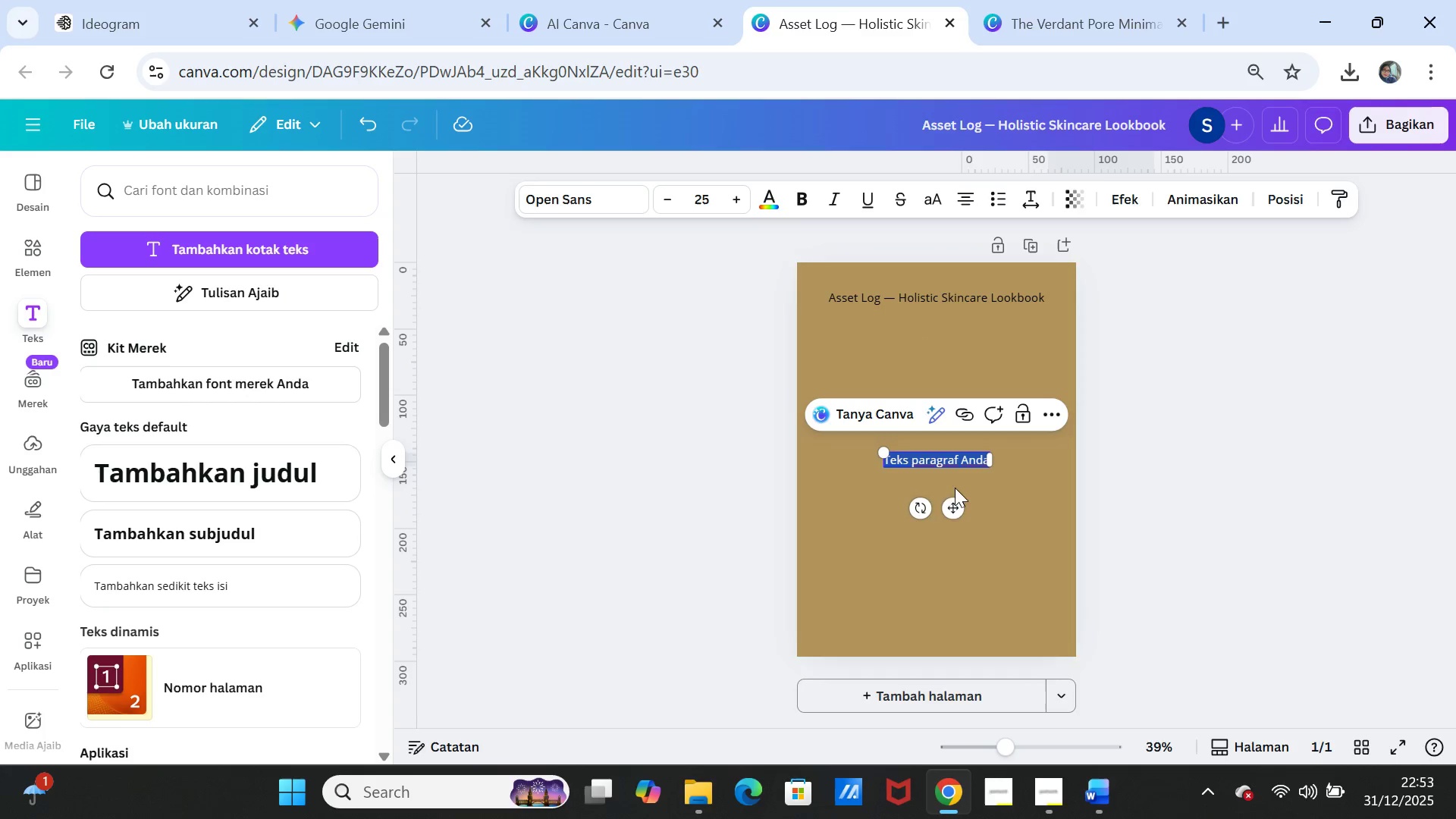 
left_click_drag(start_coordinate=[952, 507], to_coordinate=[899, 379])
 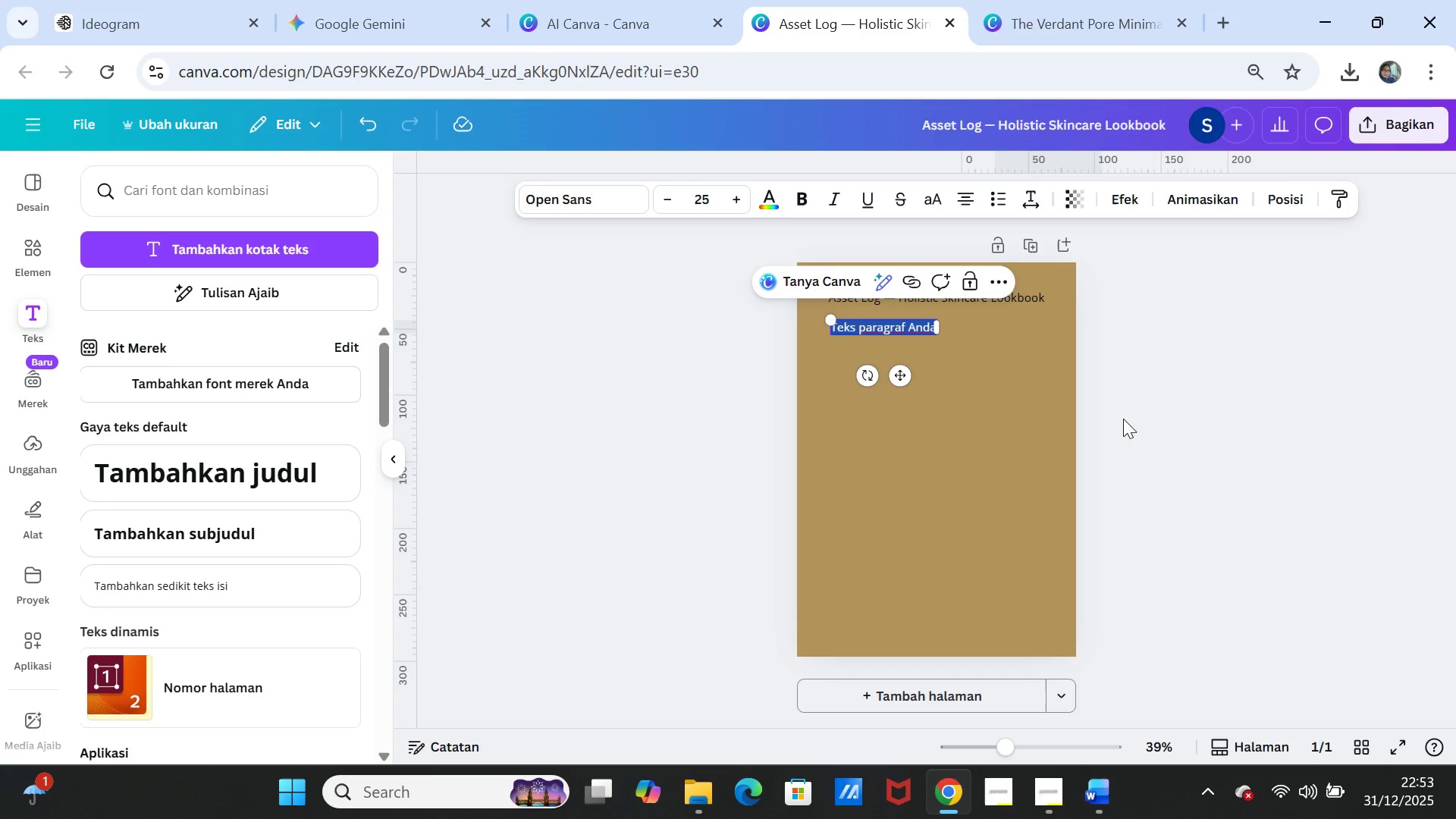 
left_click([1123, 419])
 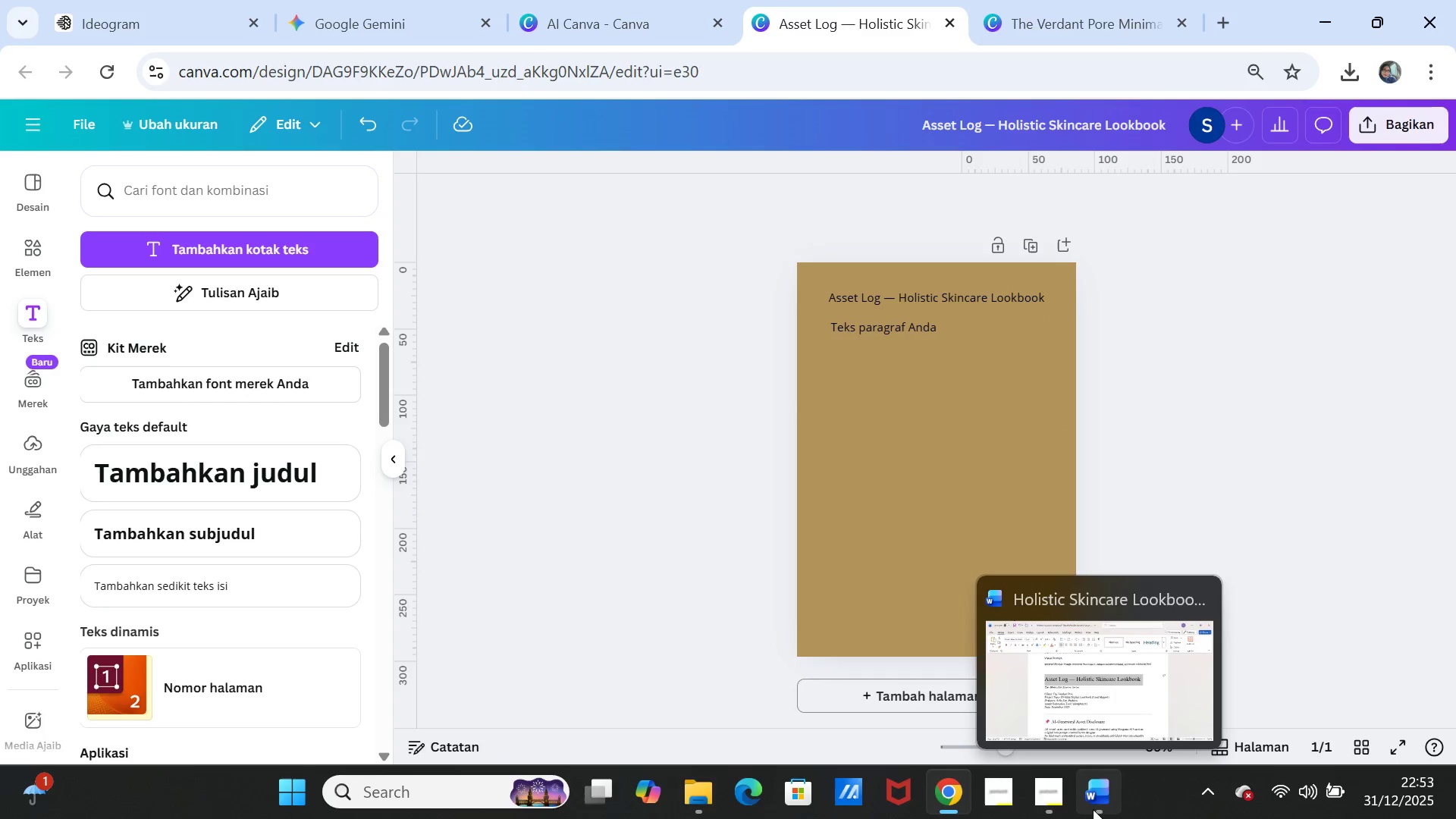 
left_click([1094, 809])
 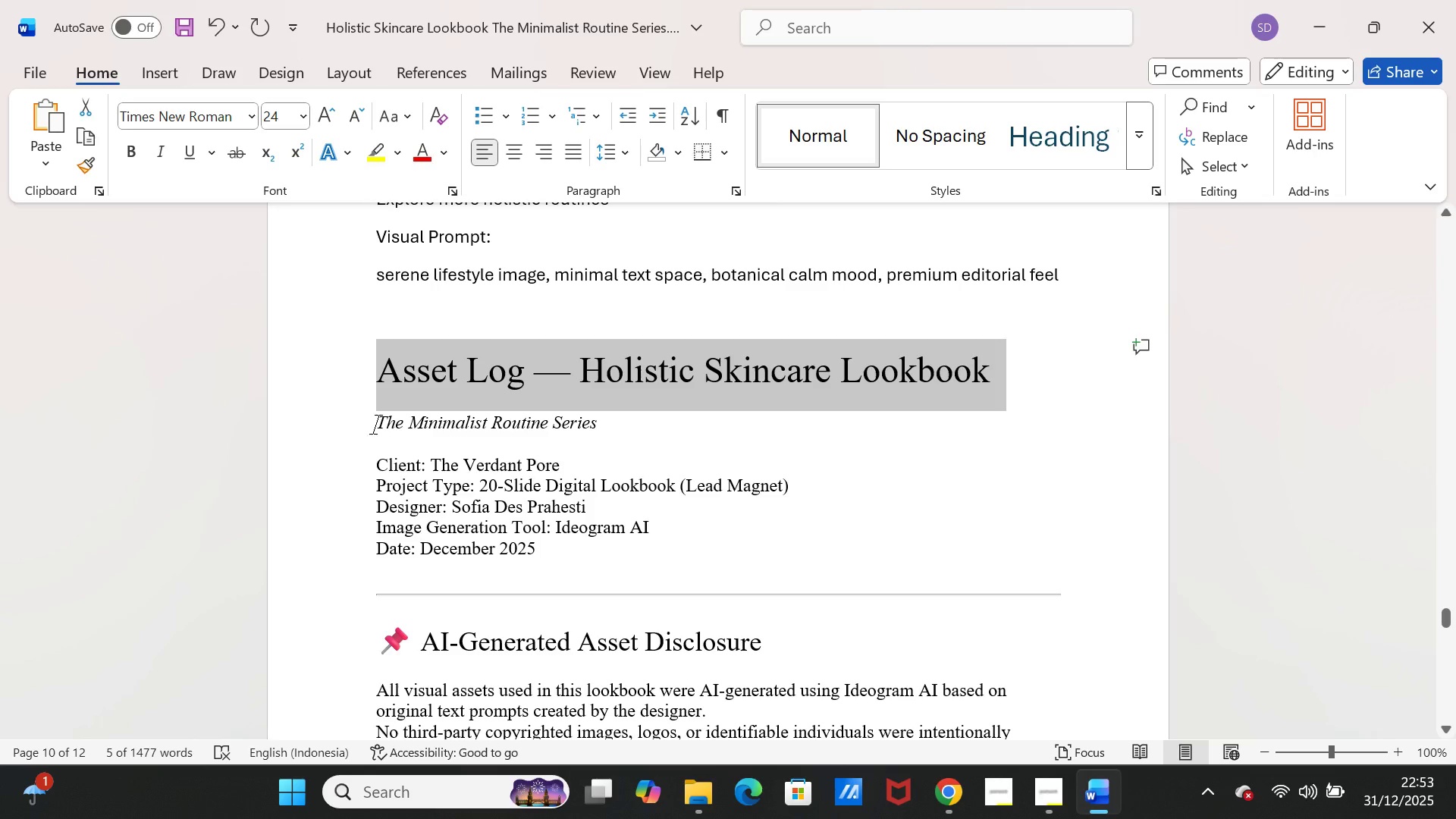 
left_click_drag(start_coordinate=[375, 425], to_coordinate=[535, 548])
 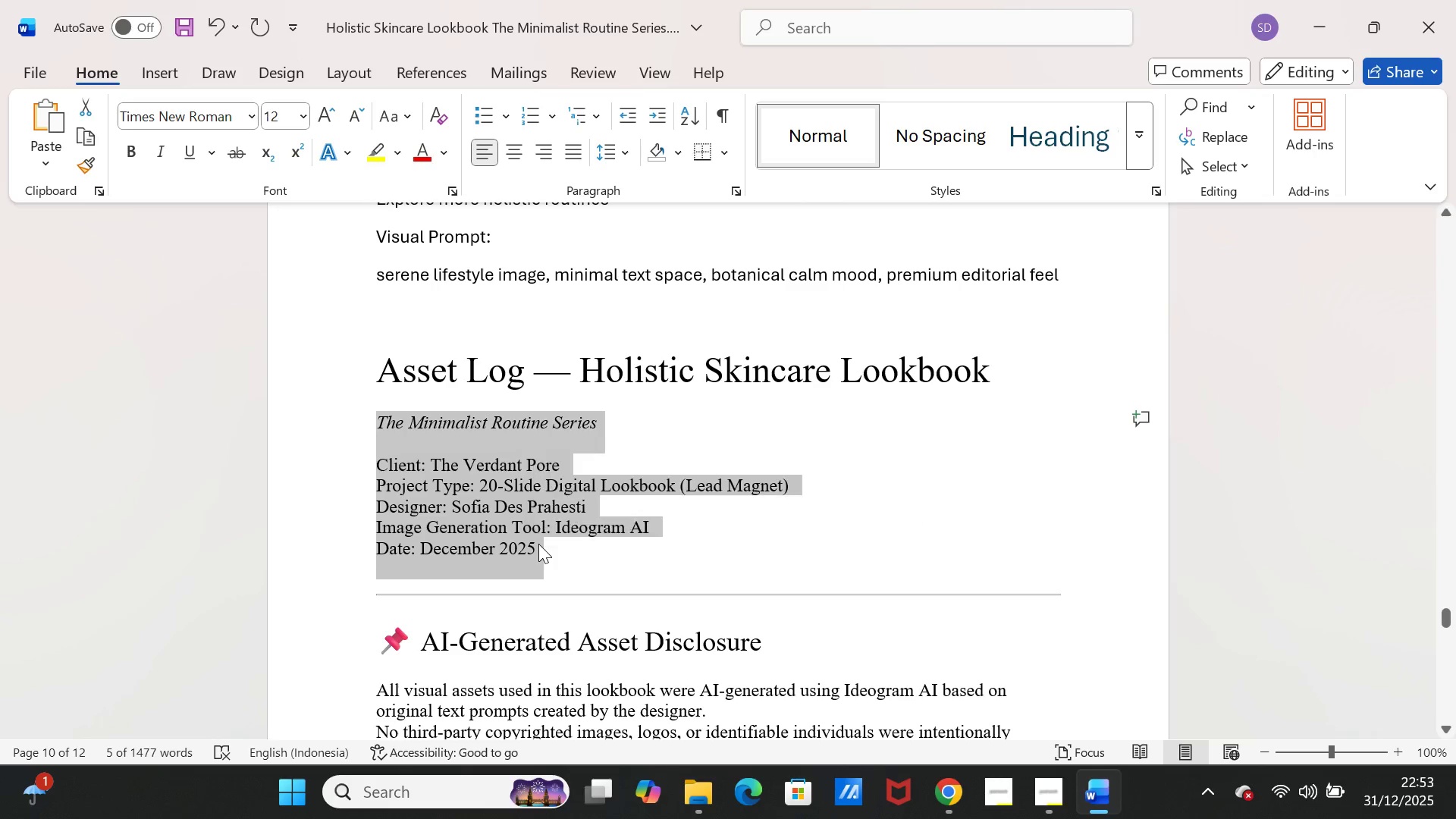 
key(Control+C)
 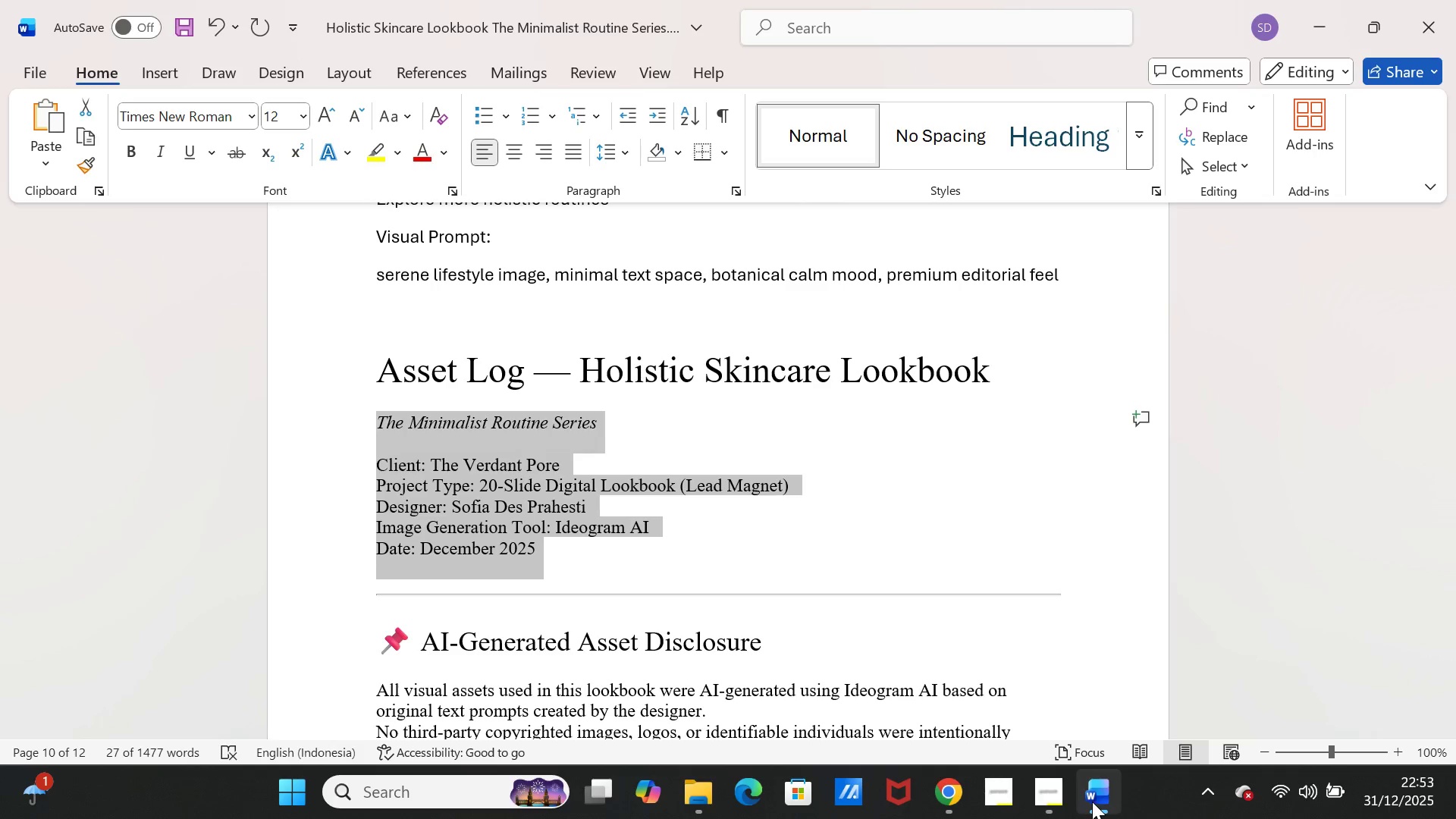 
left_click([1094, 800])
 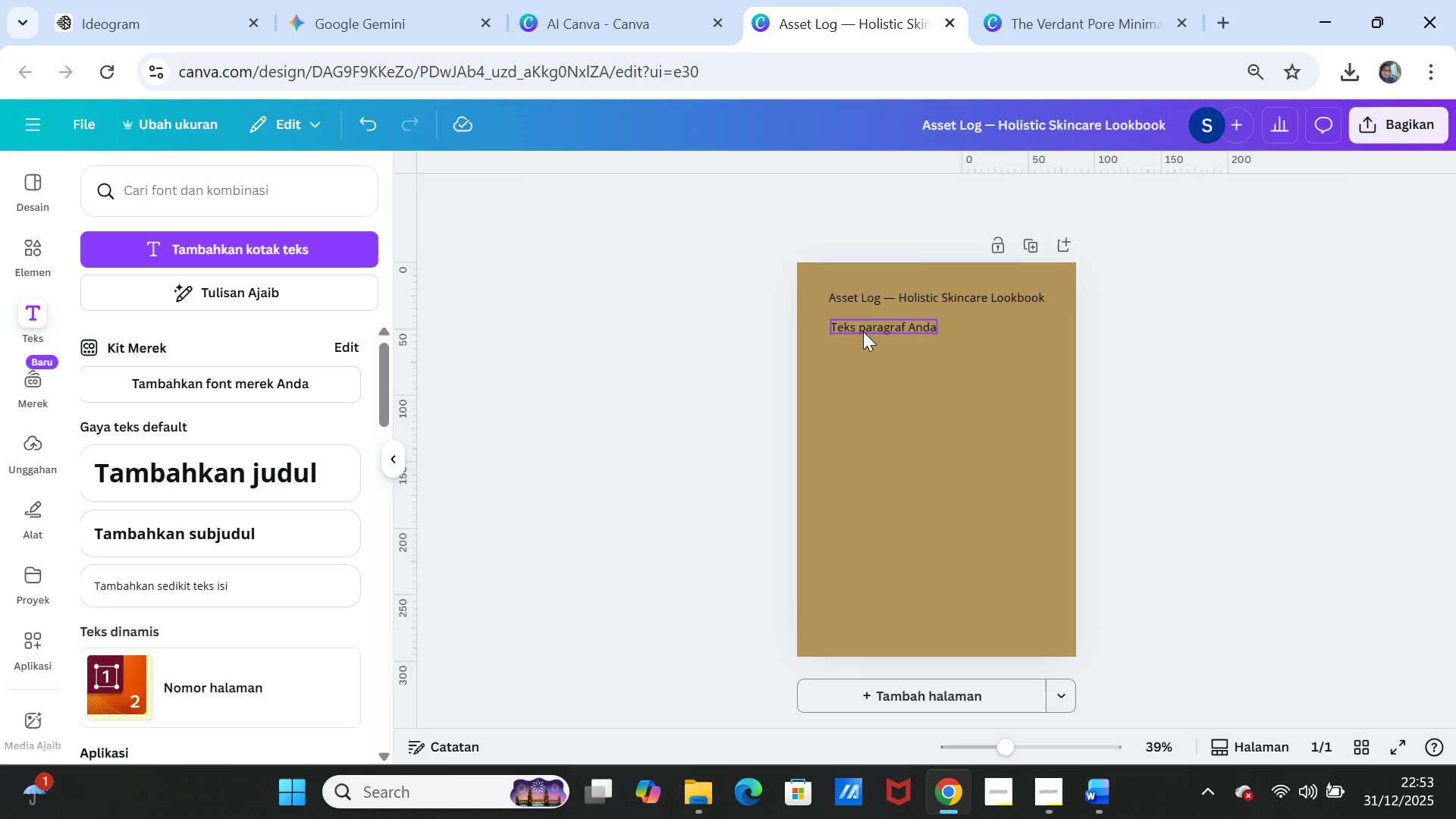 
double_click([863, 331])
 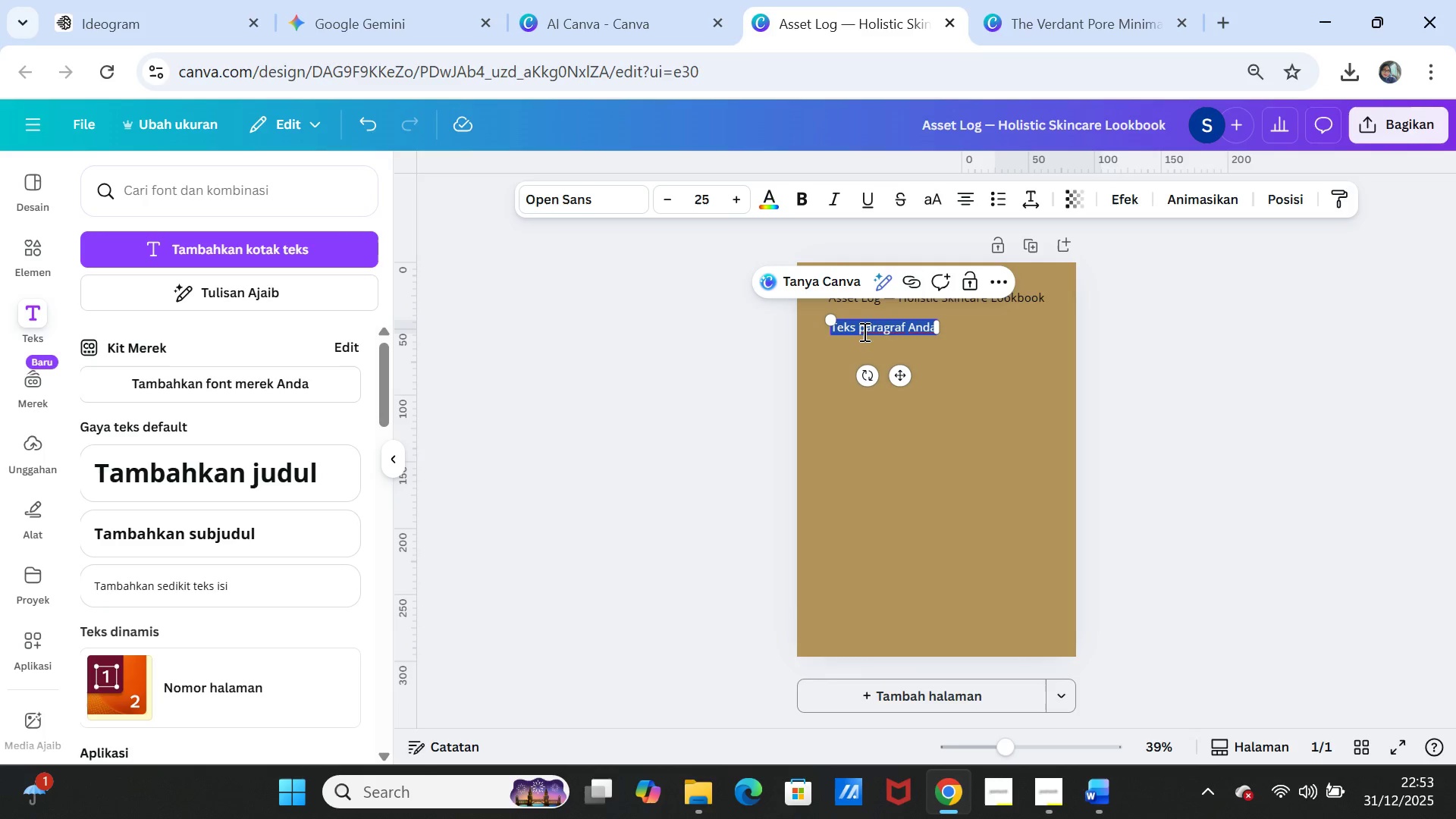 
triple_click([863, 331])
 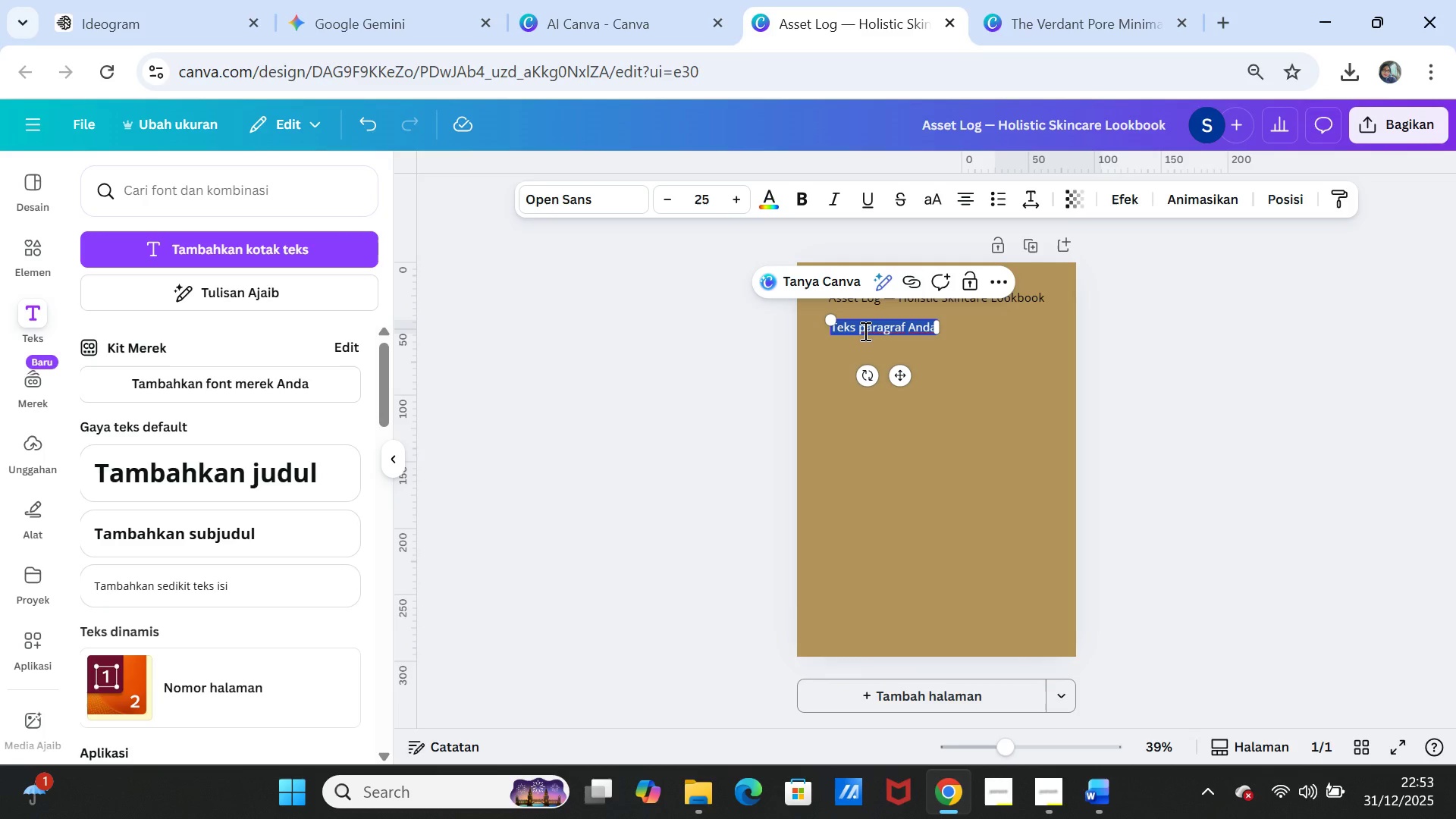 
key(Control+V)
 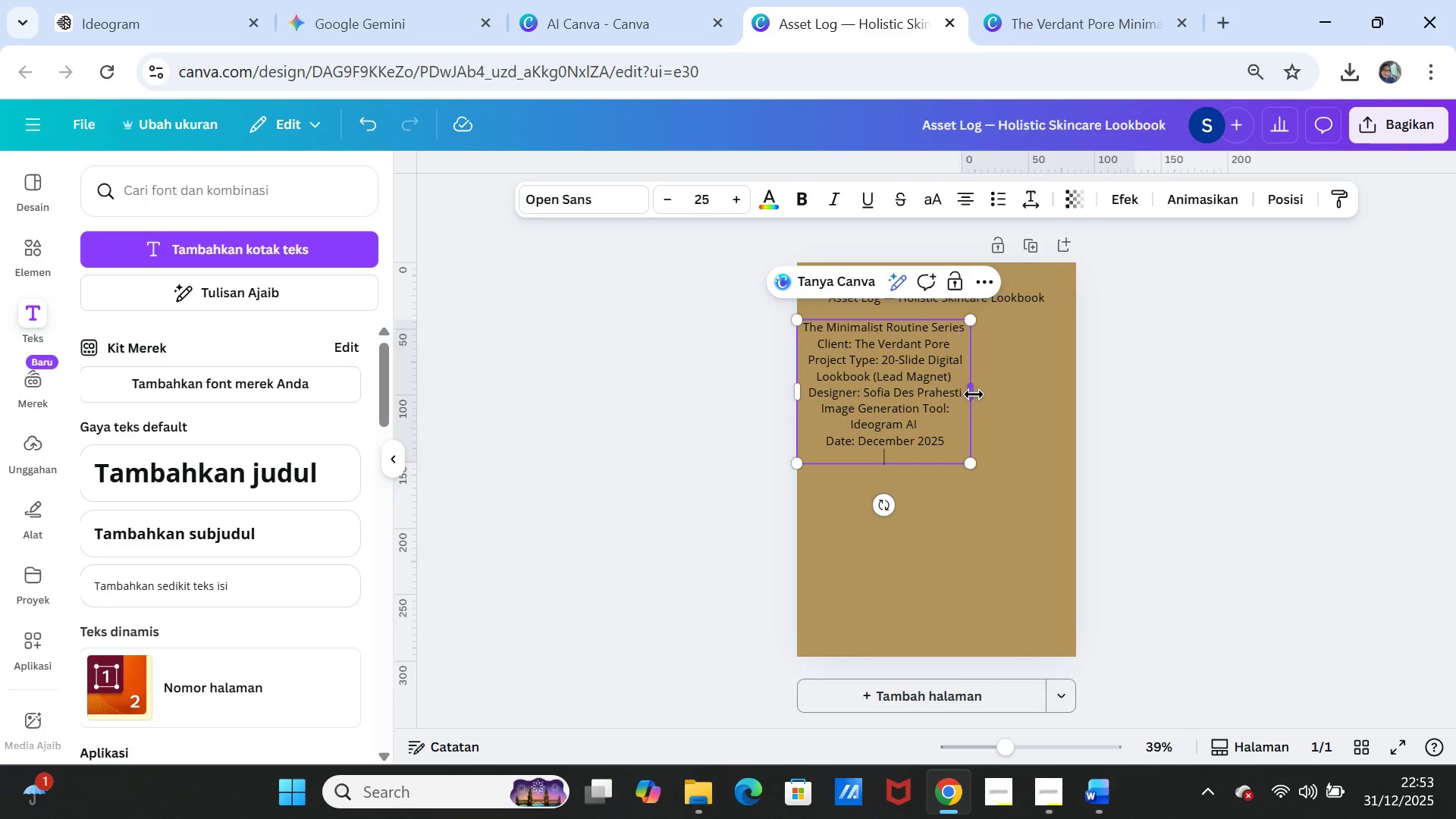 
left_click_drag(start_coordinate=[974, 394], to_coordinate=[1051, 386])
 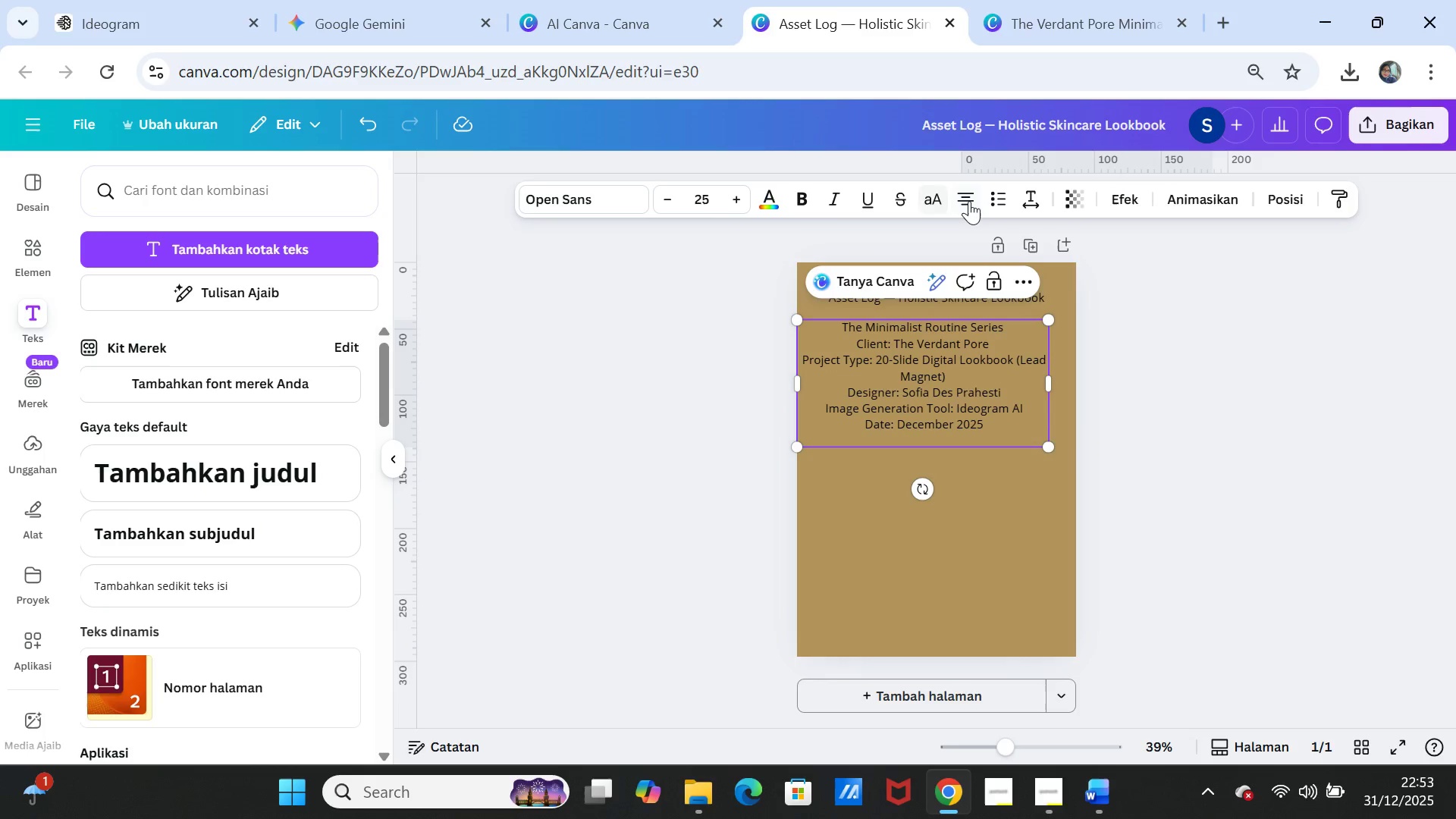 
left_click([969, 201])
 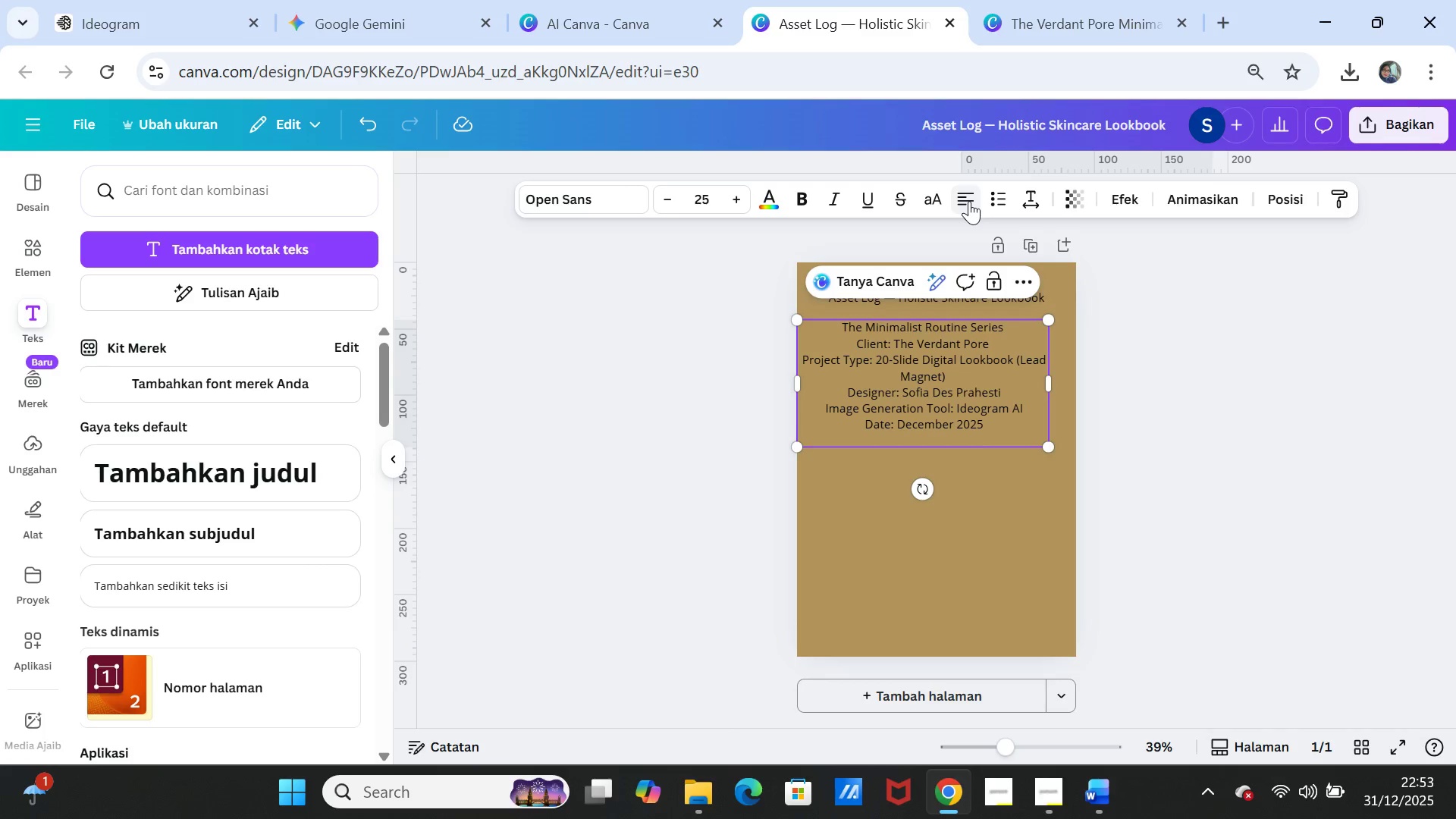 
left_click([969, 201])
 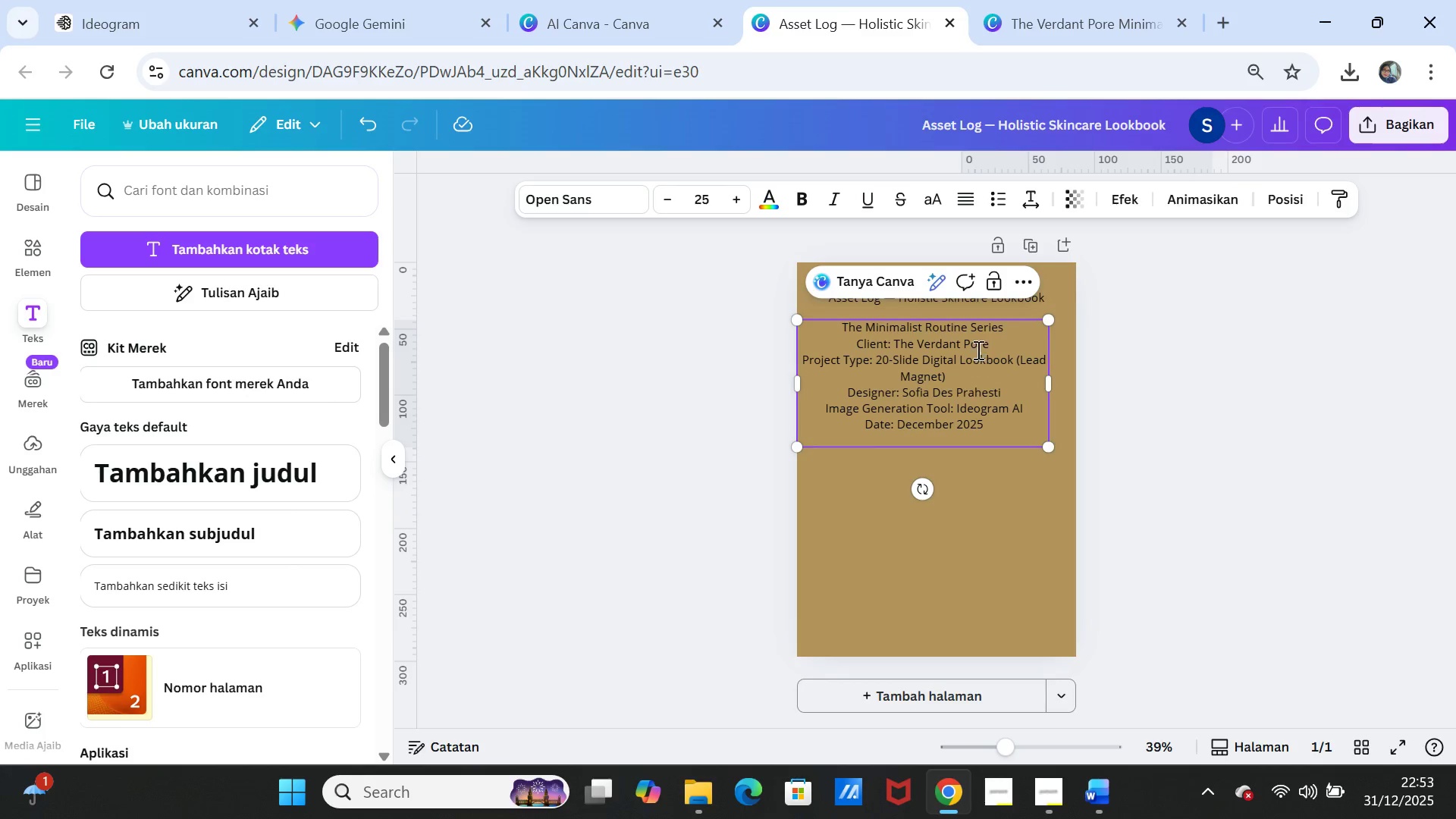 
double_click([970, 333])
 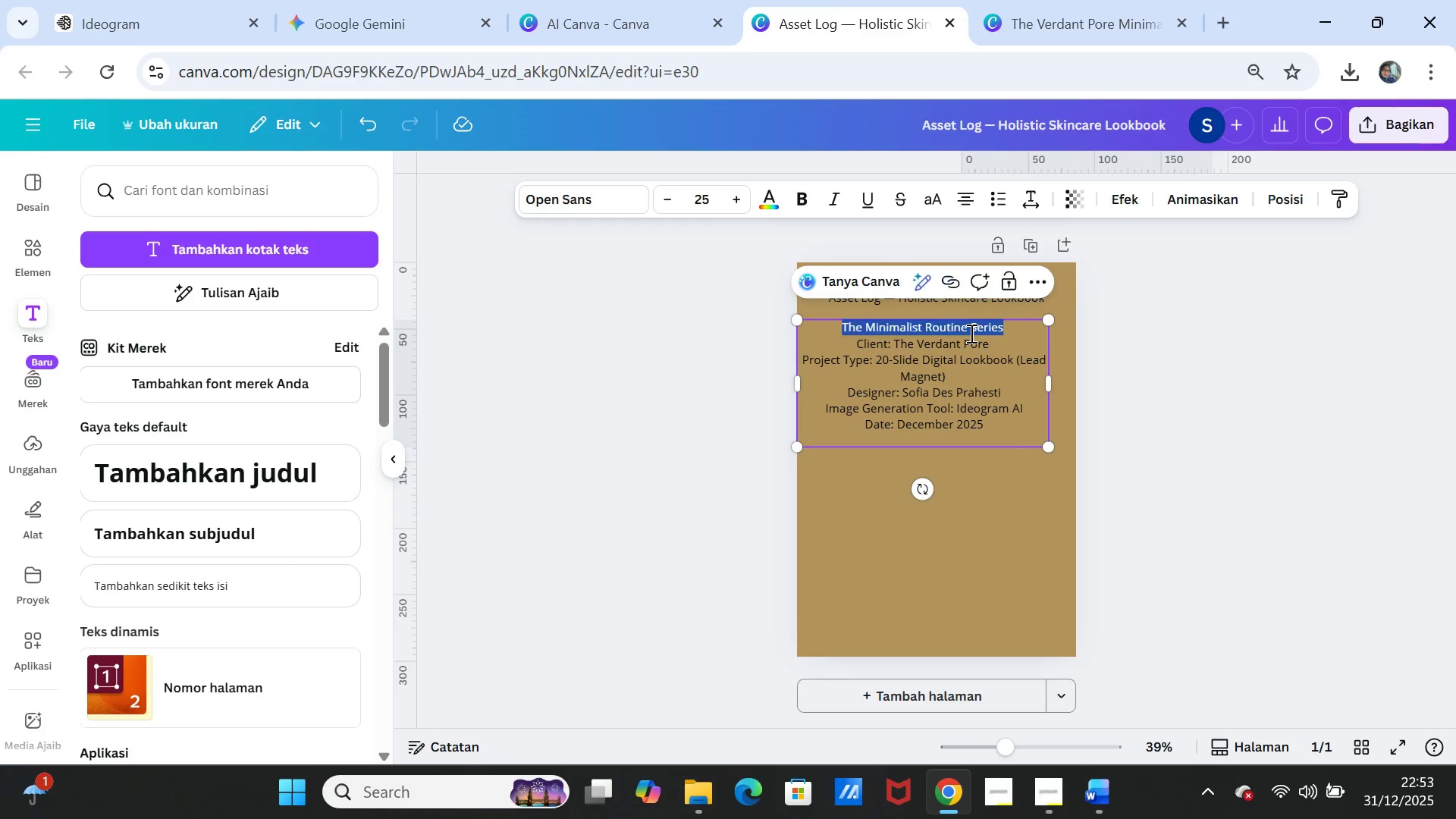 
triple_click([970, 333])
 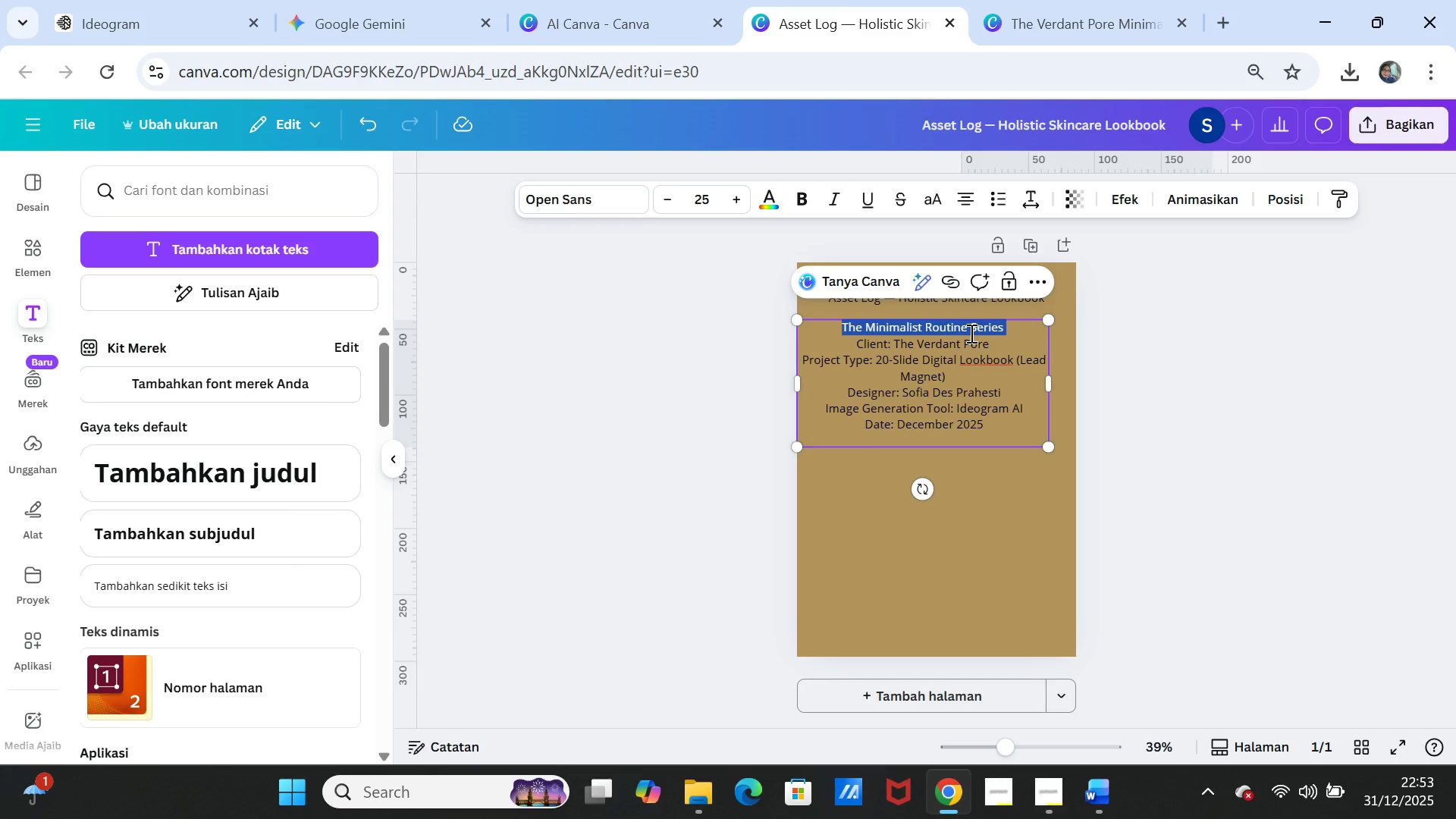 
key(Shift+ArrowDown)
 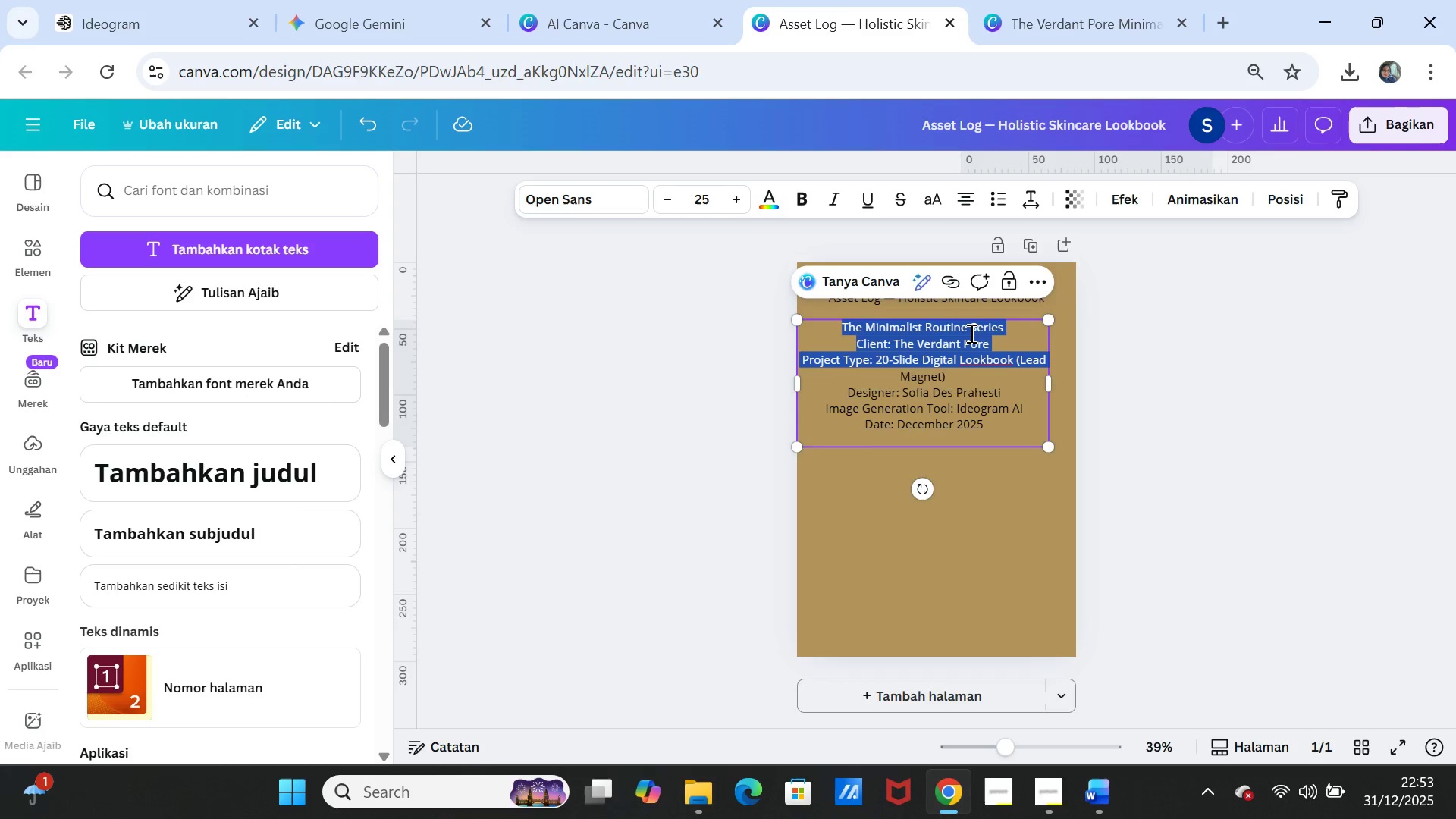 
key(Shift+ArrowDown)
 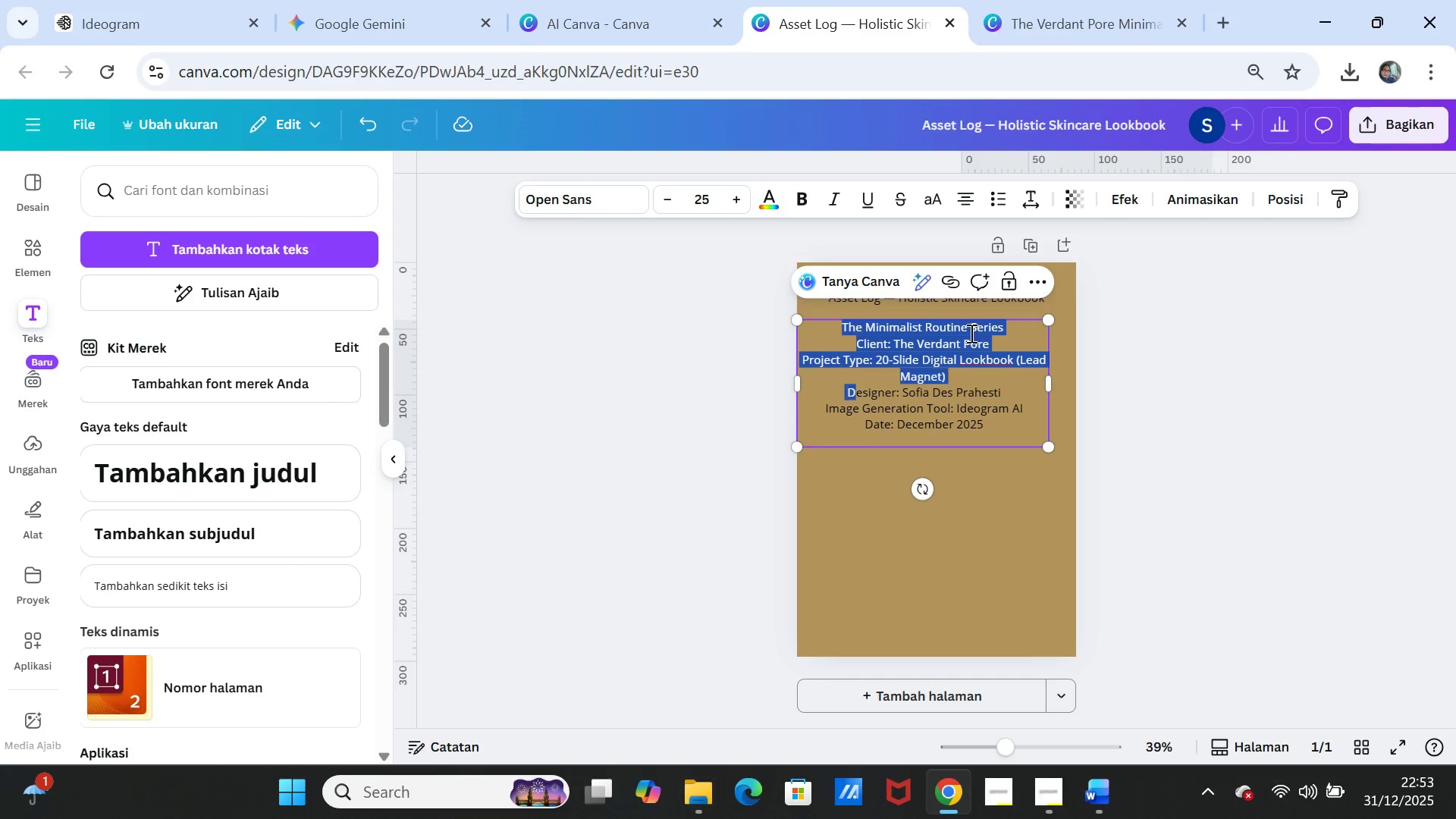 
key(Shift+ArrowDown)
 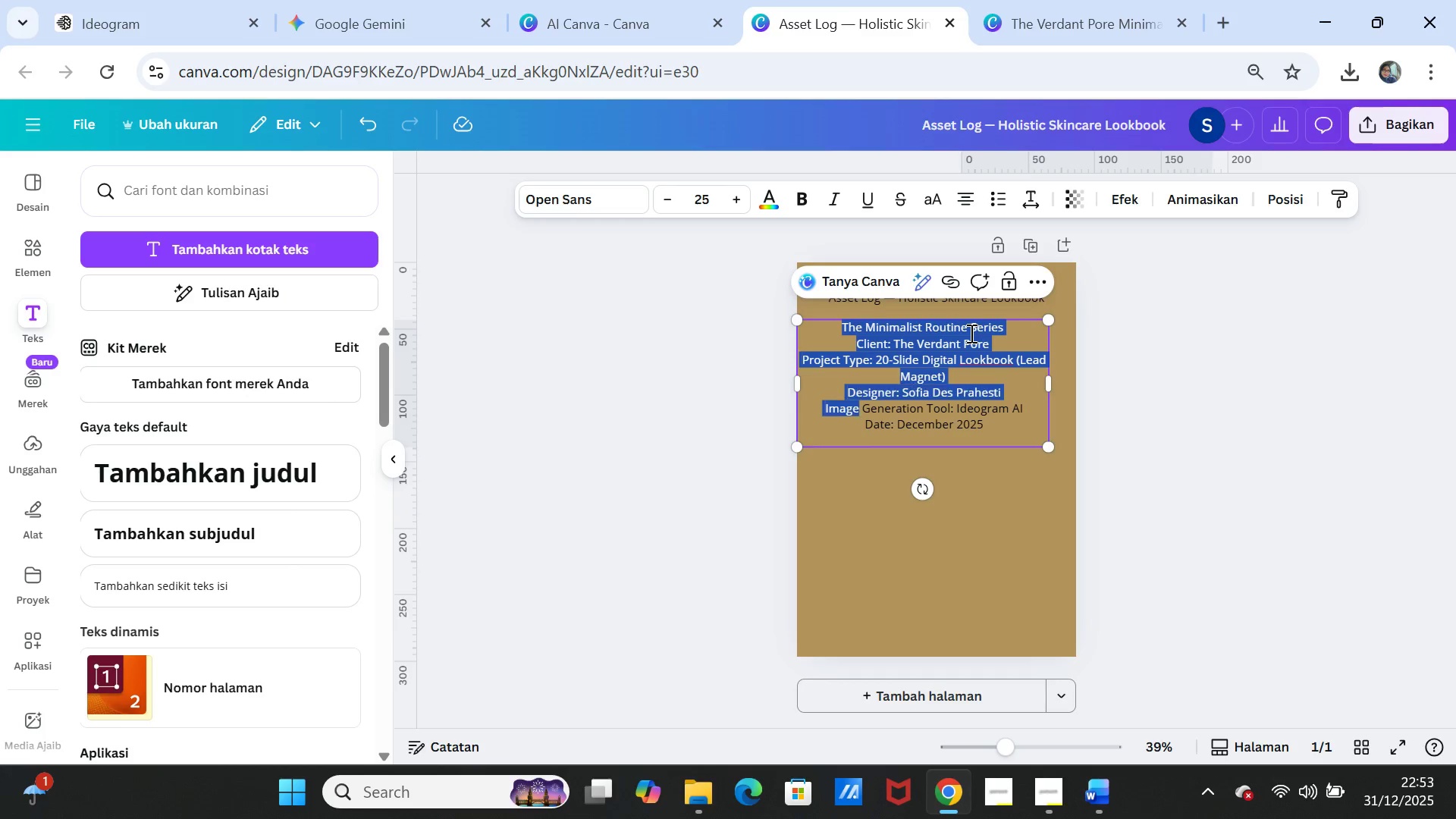 
key(Shift+ArrowDown)
 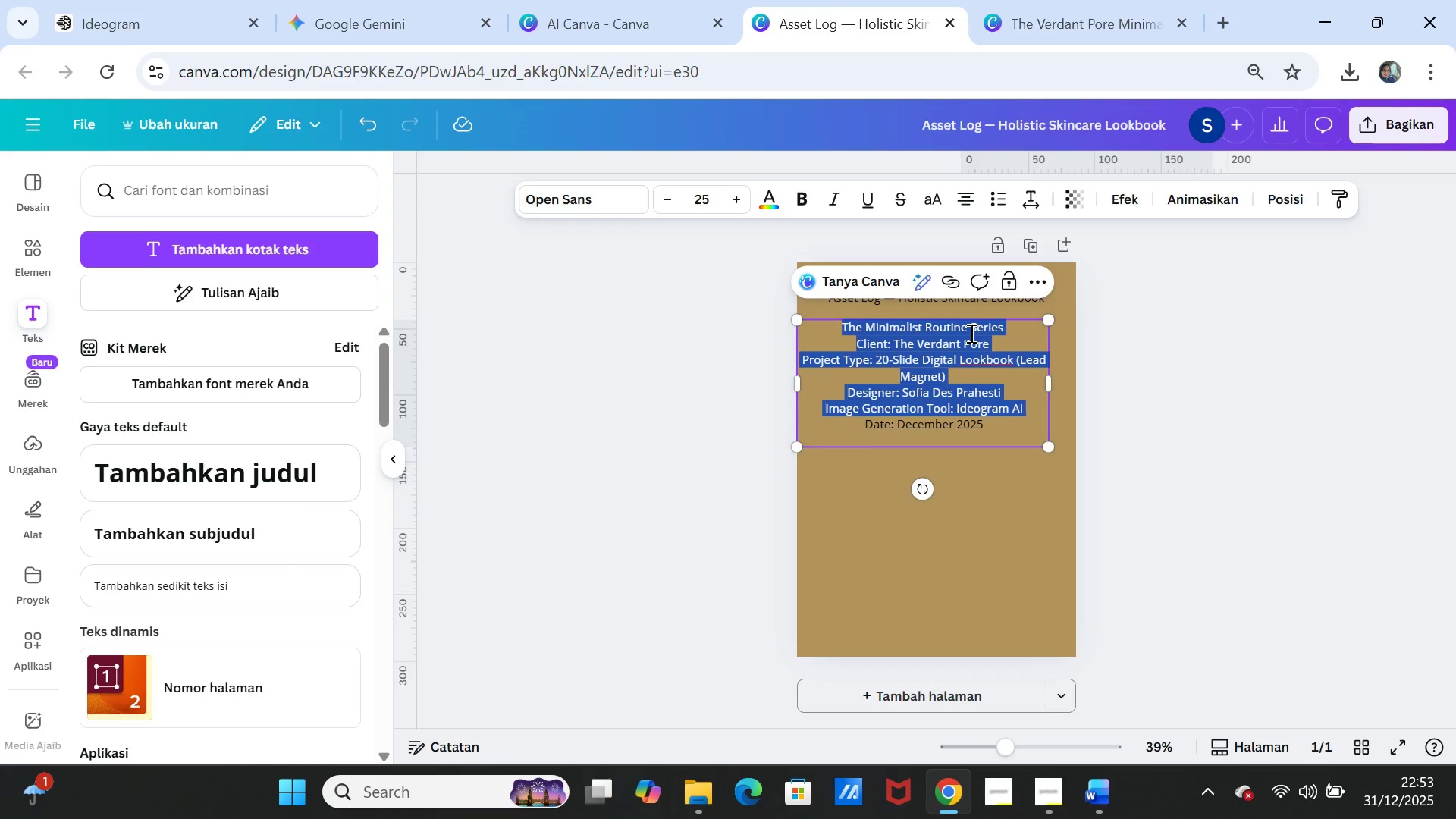 
key(Shift+ArrowDown)
 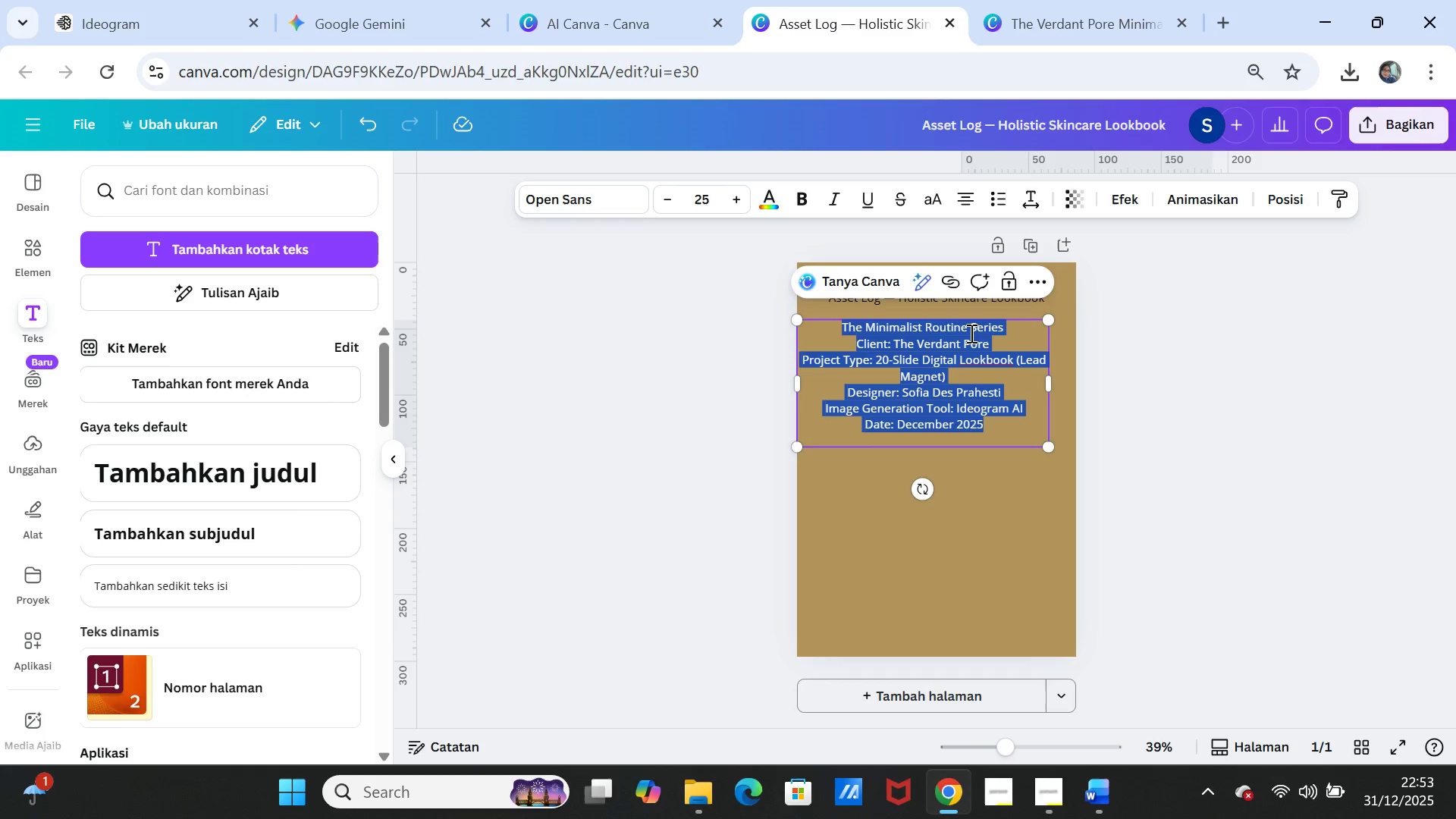 
key(Shift+ArrowDown)
 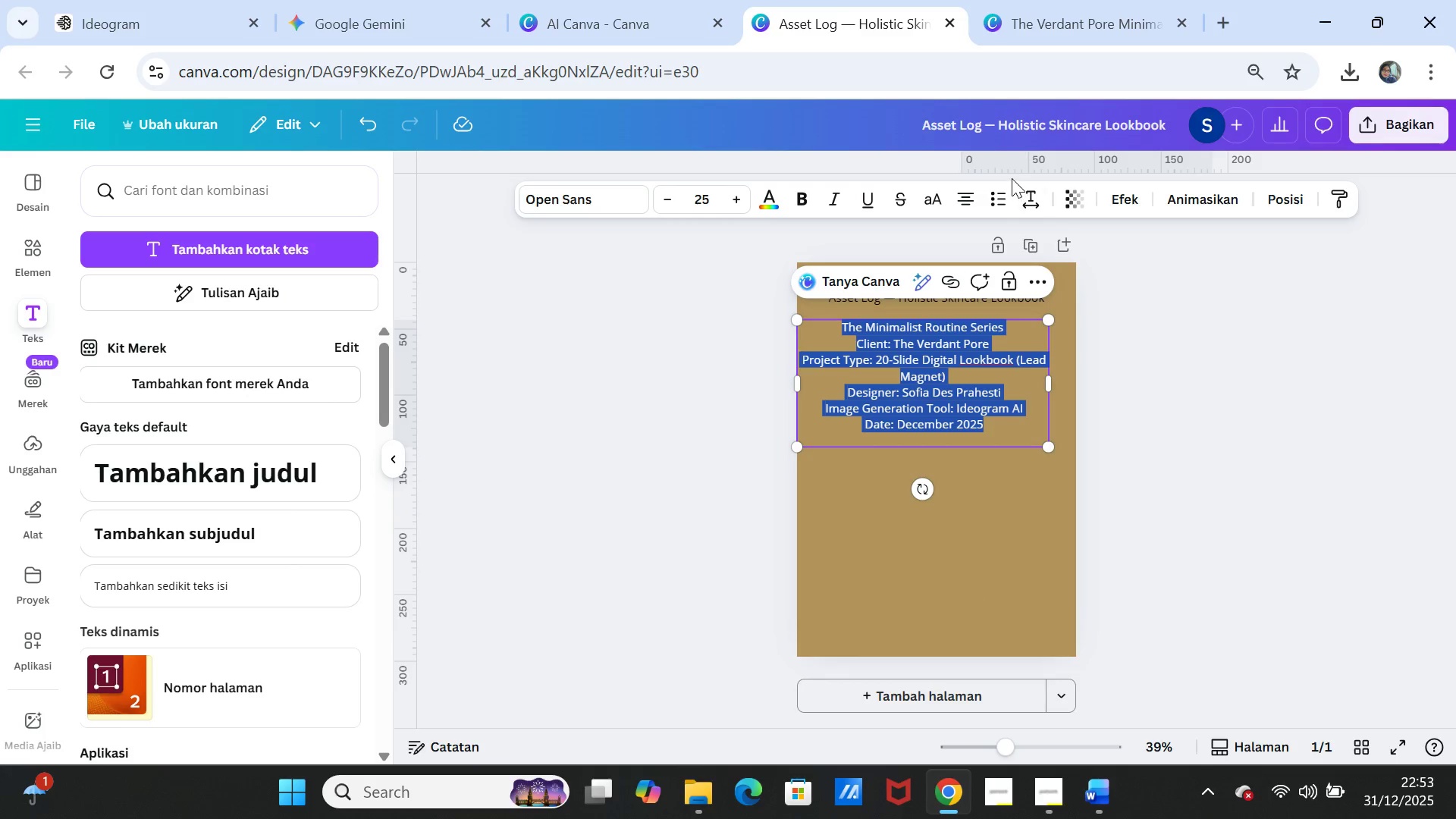 
left_click([972, 193])
 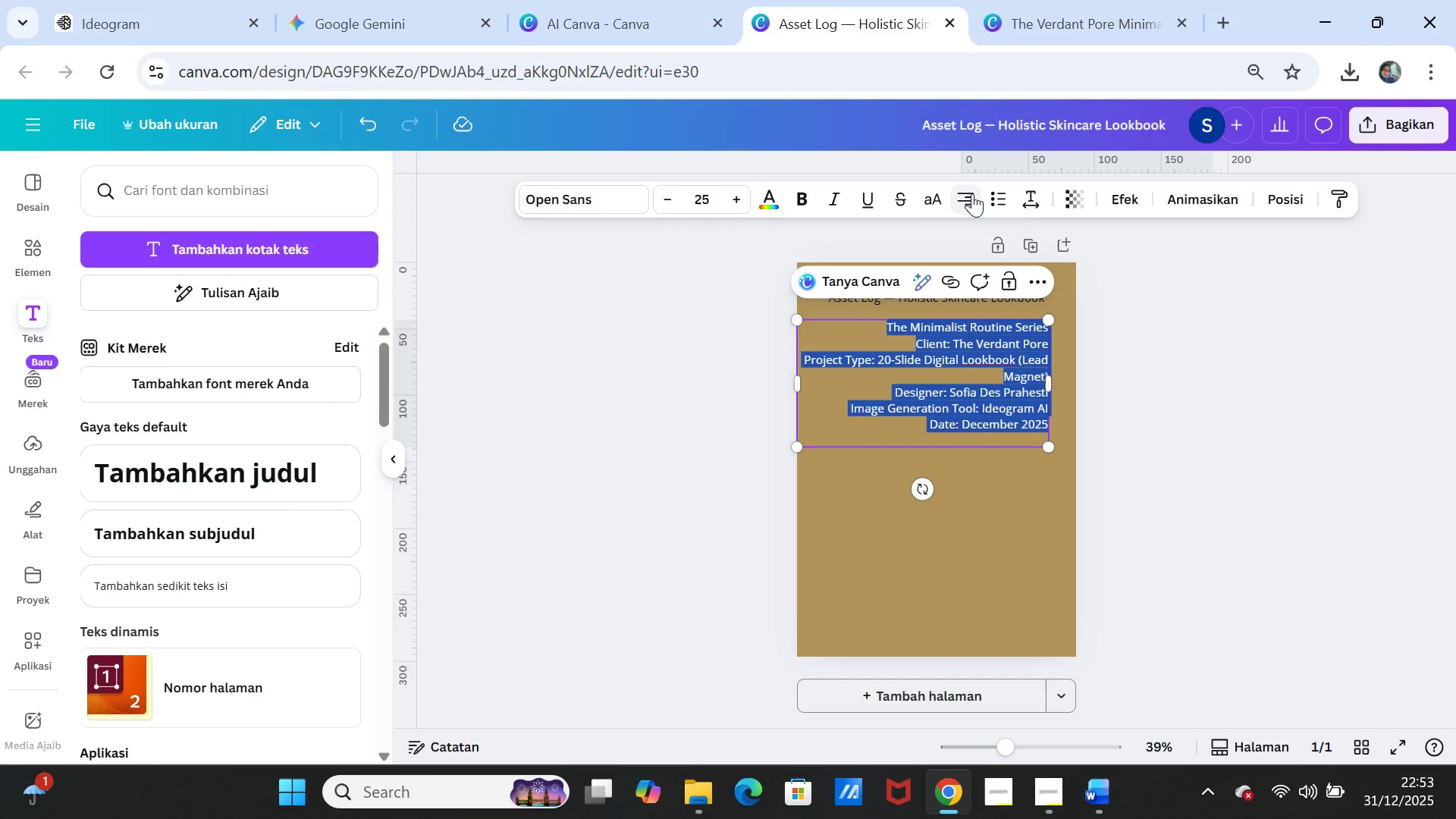 
left_click([972, 193])
 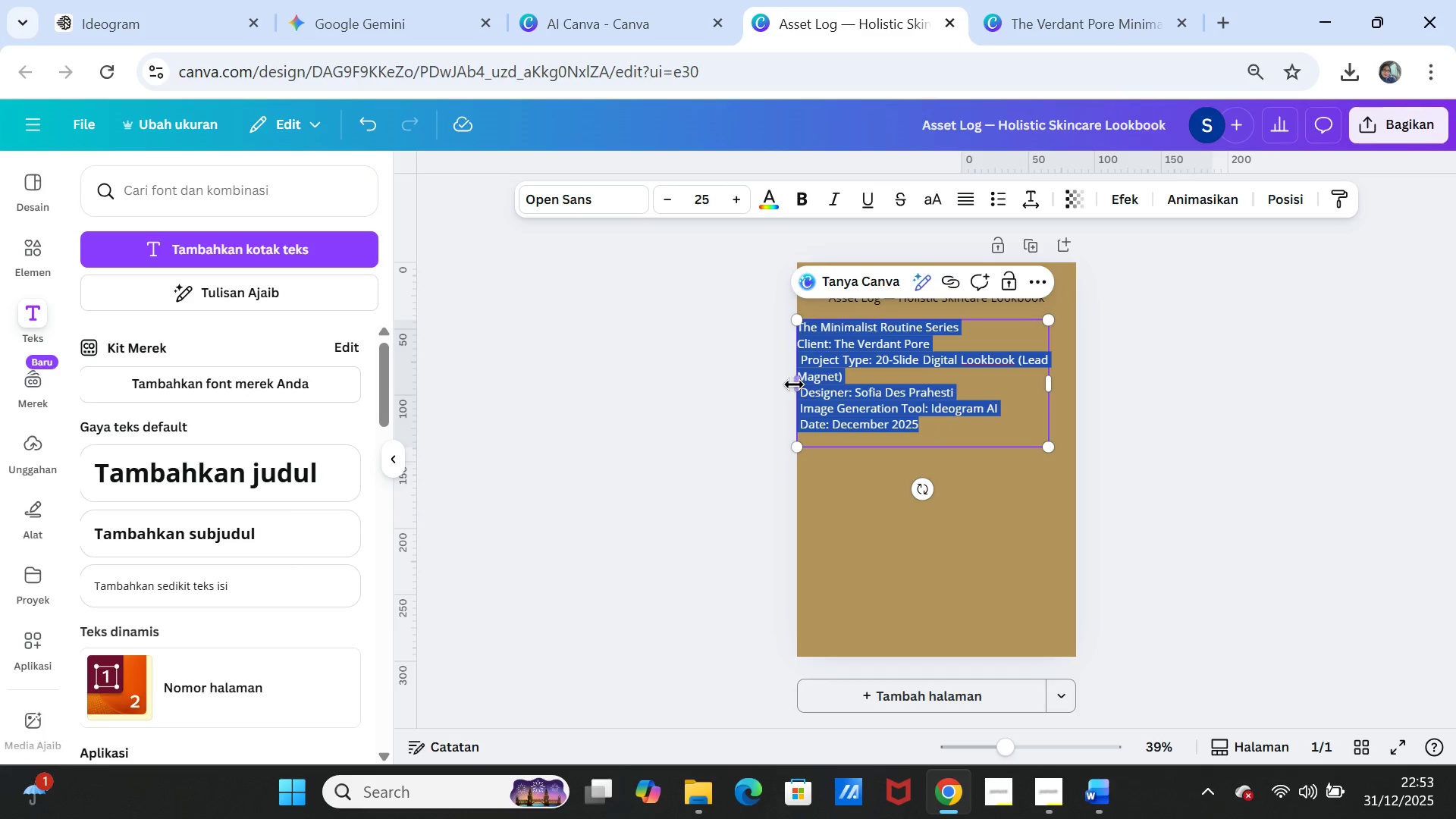 
left_click_drag(start_coordinate=[794, 384], to_coordinate=[824, 381])
 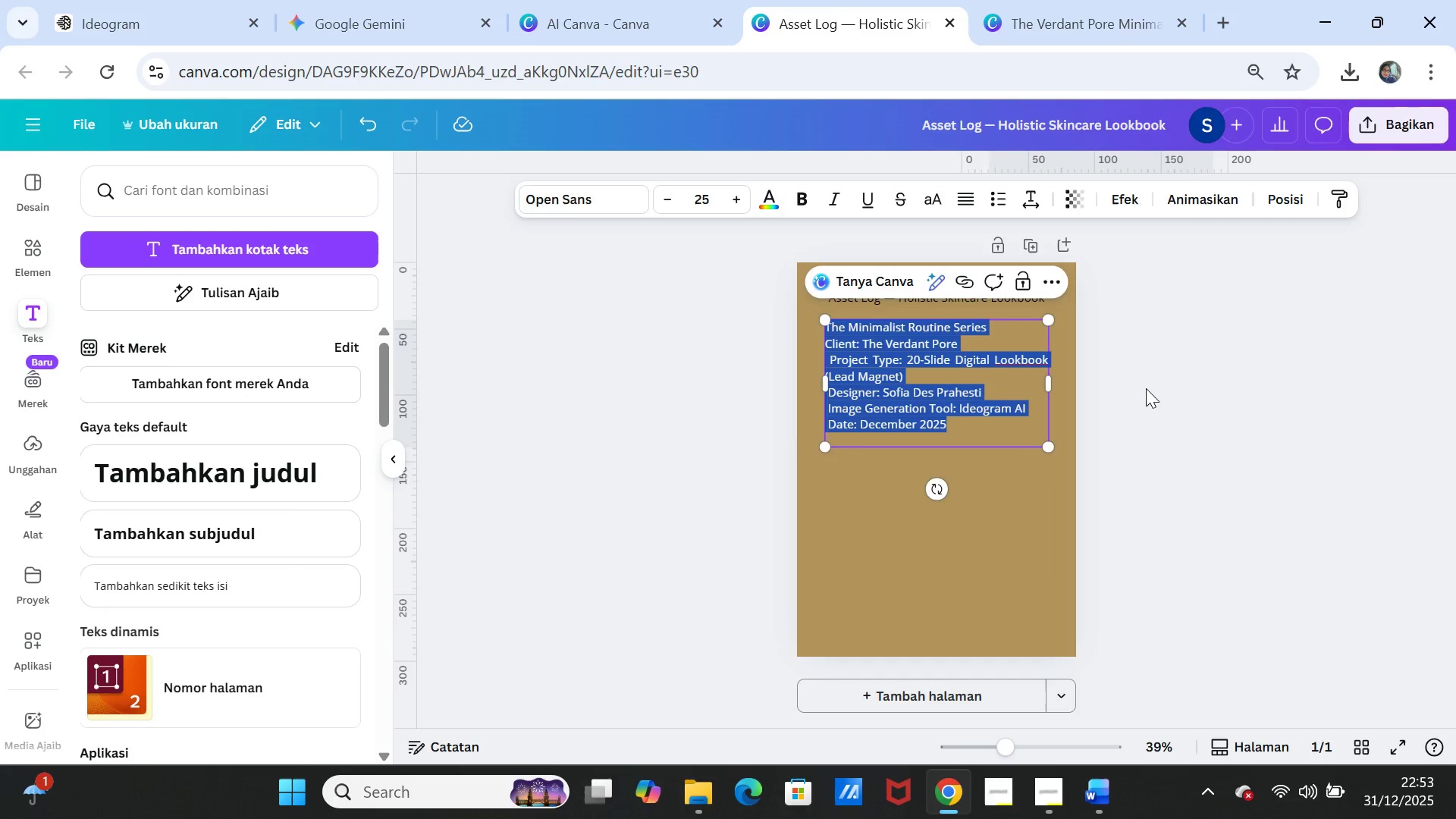 
left_click([1146, 388])
 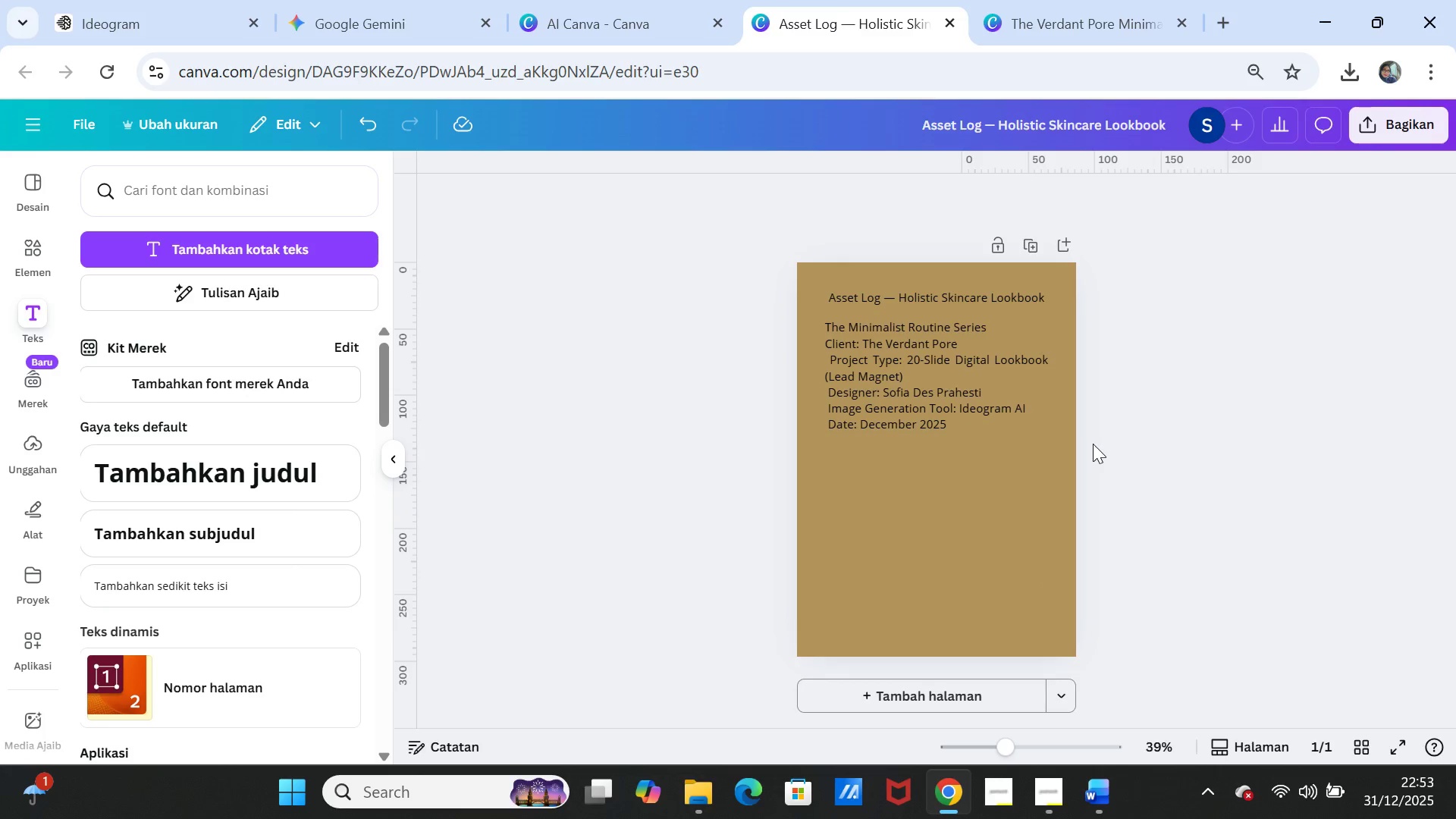 
left_click([972, 396])
 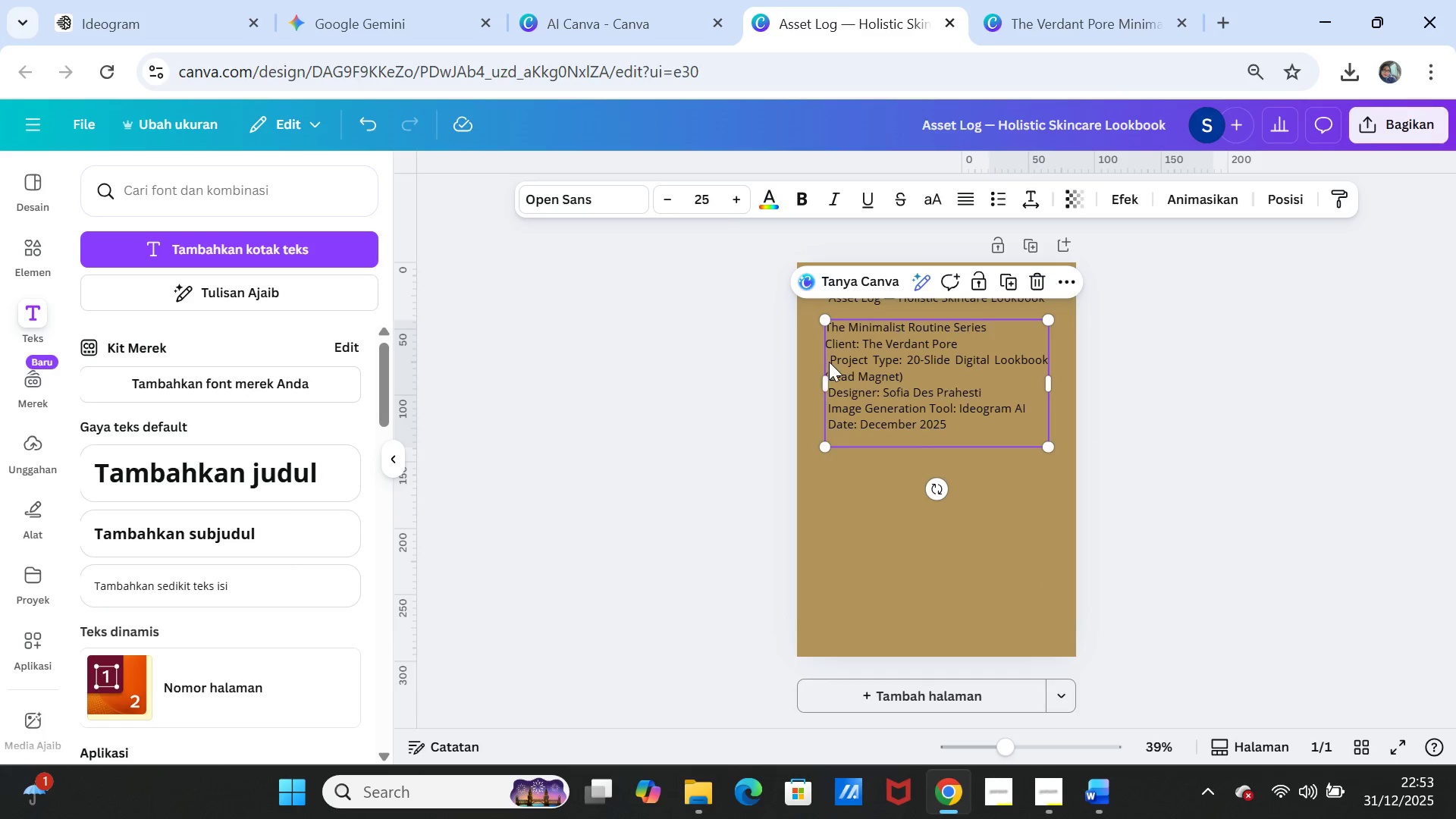 
left_click([829, 362])
 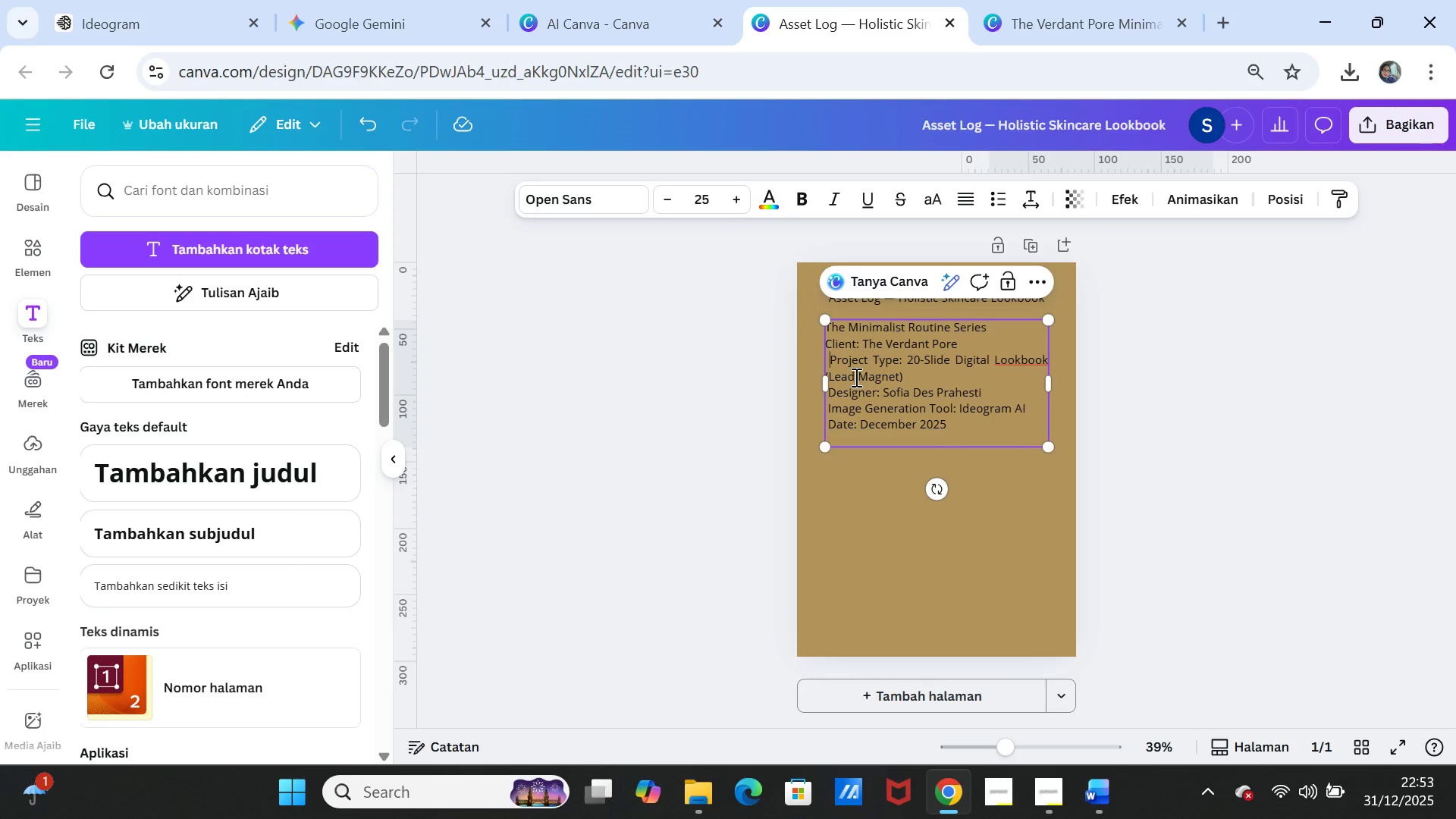 
key(Backspace)
 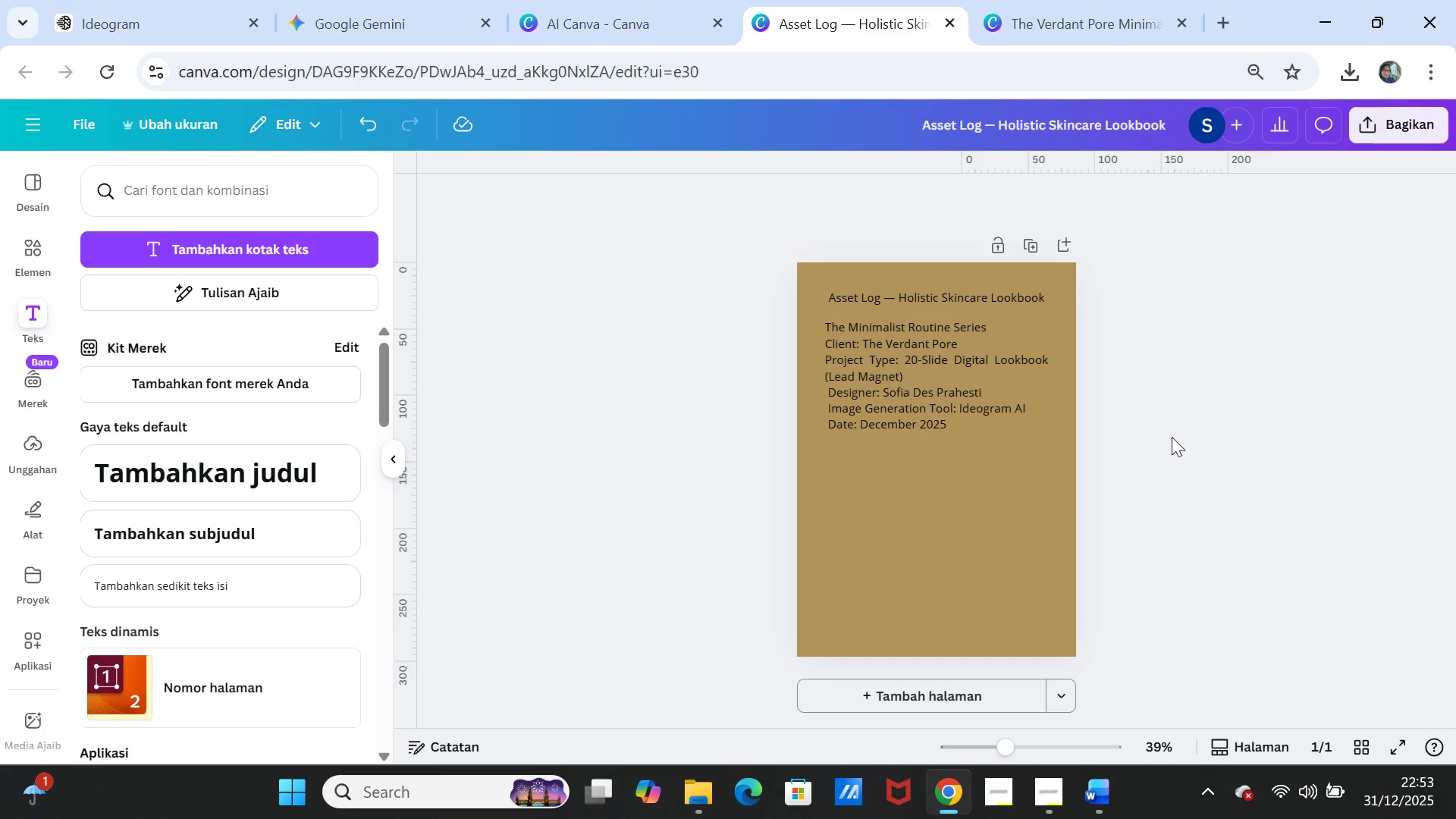 
wait(5.73)
 